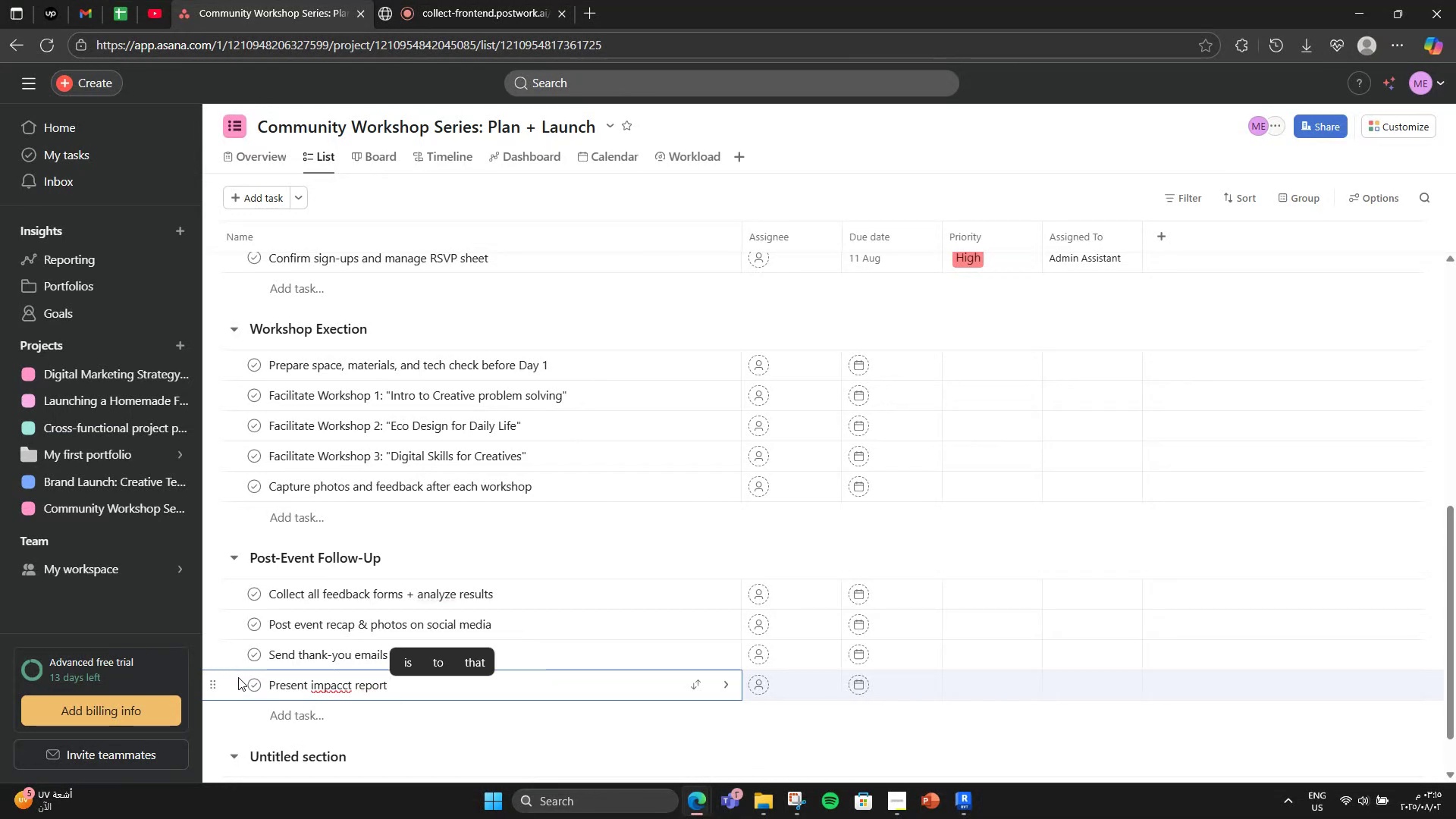 
hold_key(key=ArrowLeft, duration=0.7)
 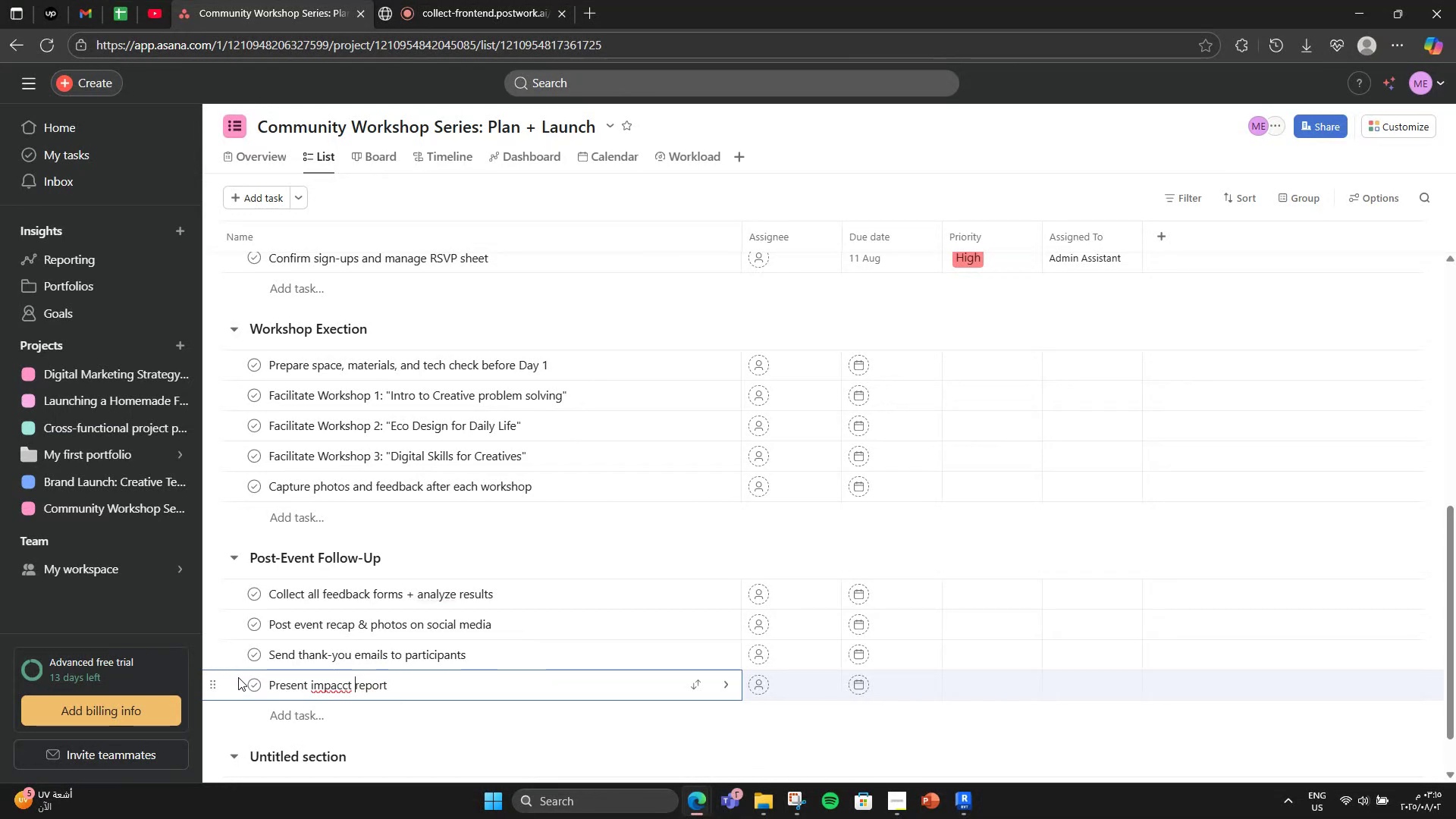 
key(ArrowLeft)
 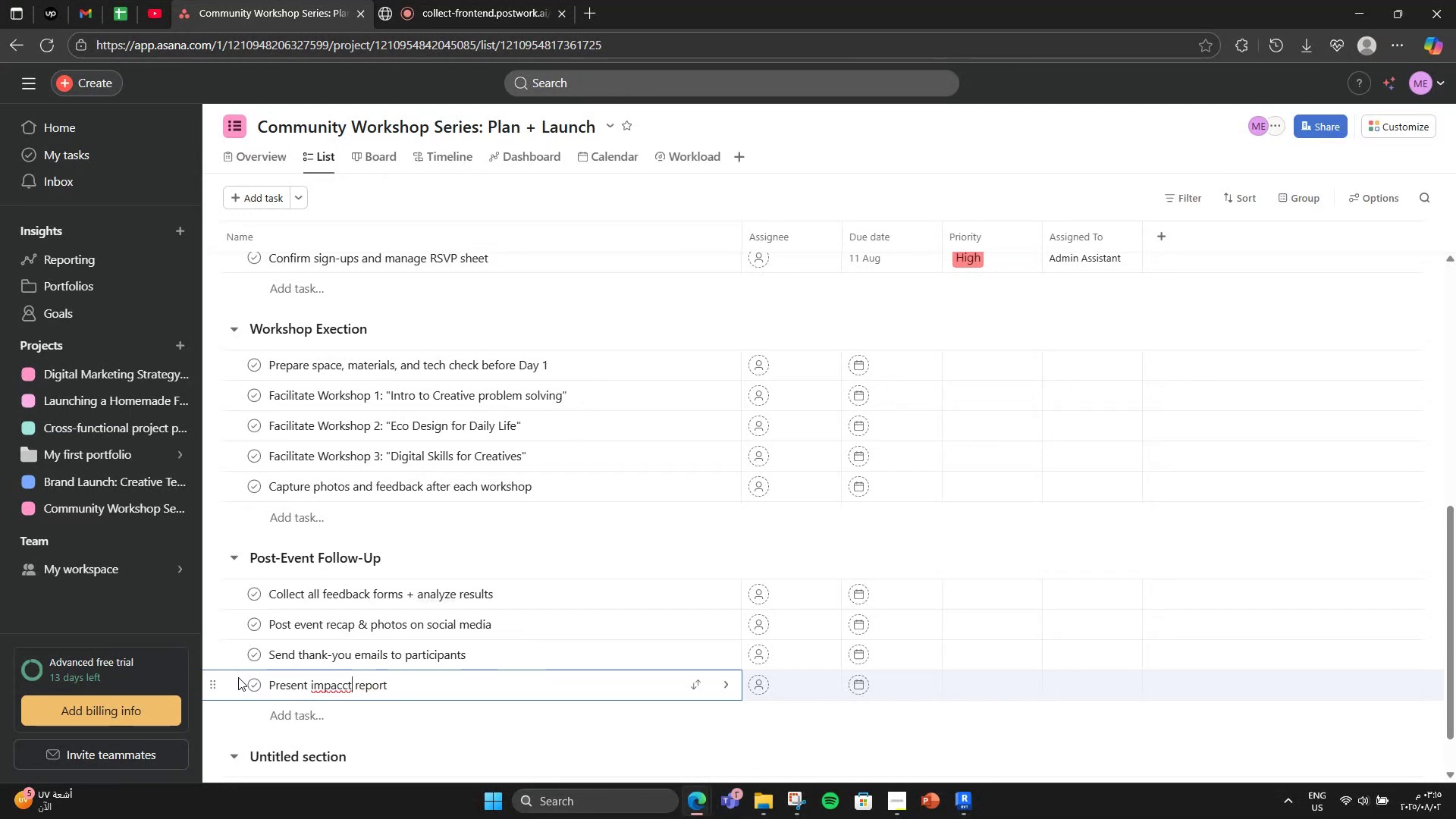 
key(ArrowLeft)
 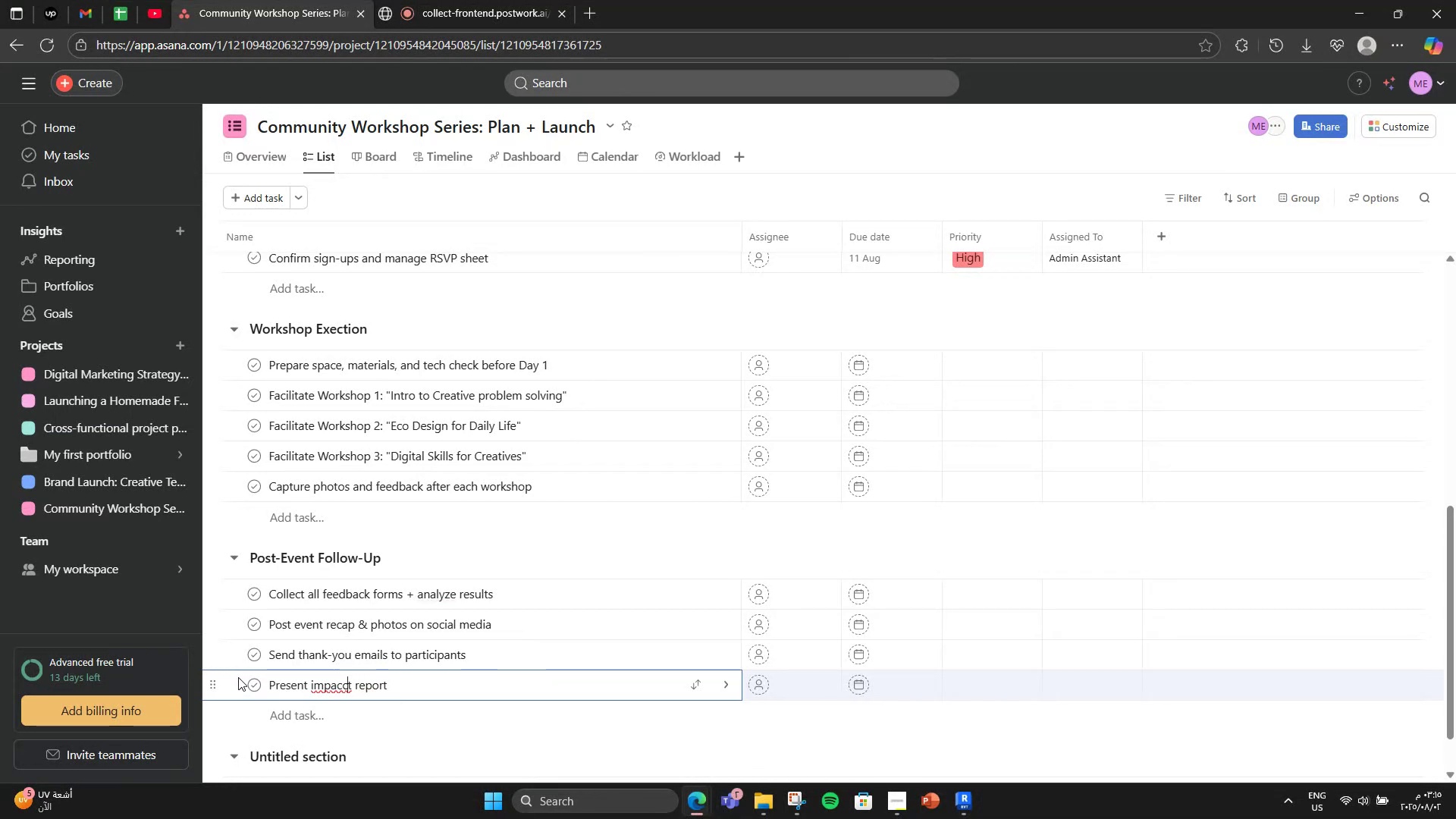 
type(\)
key(Backspace)
key(Backspace)
type(to funders or pat)
key(Backspace)
type(rt)
 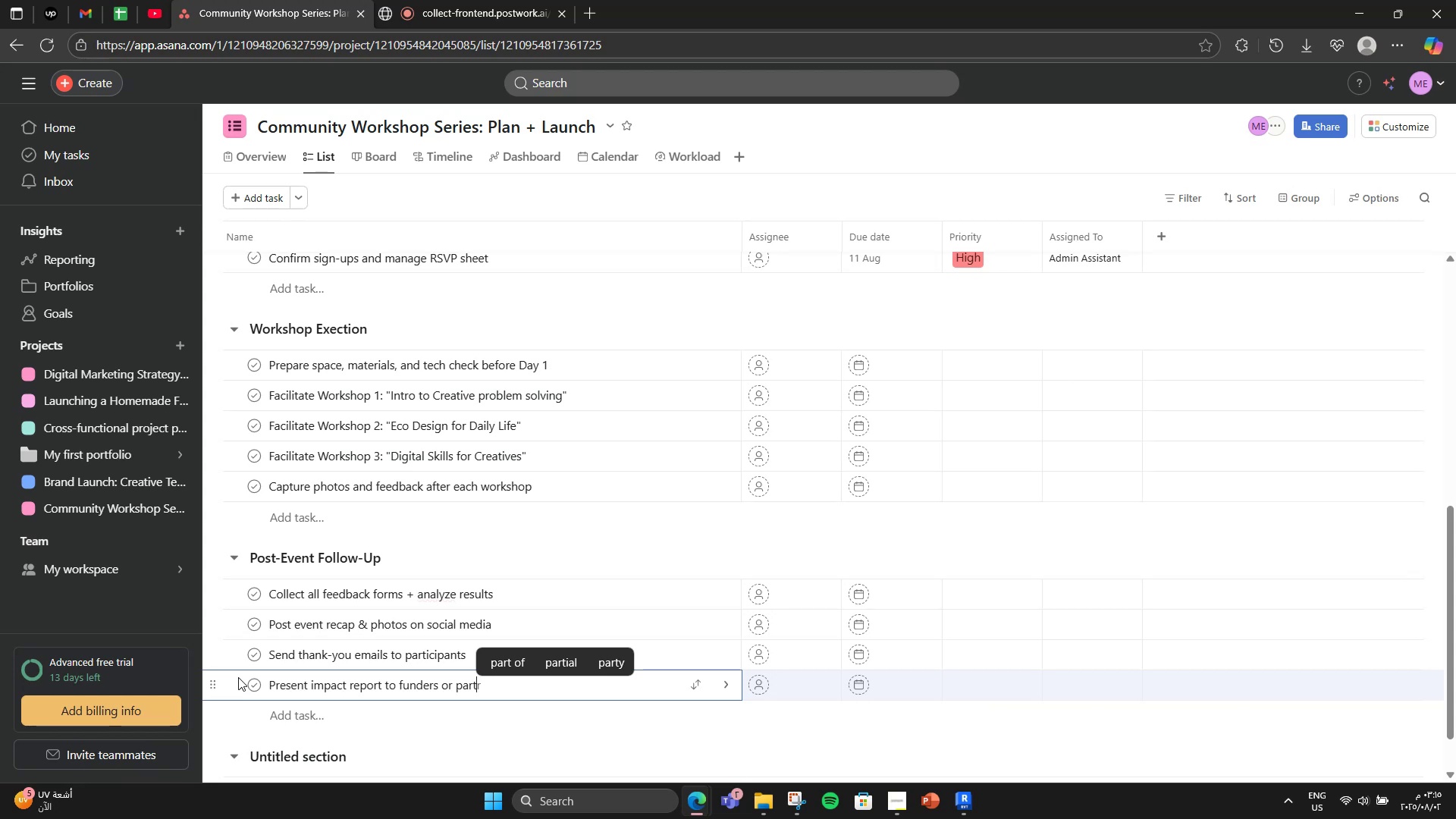 
hold_key(key=ArrowRight, duration=0.91)
 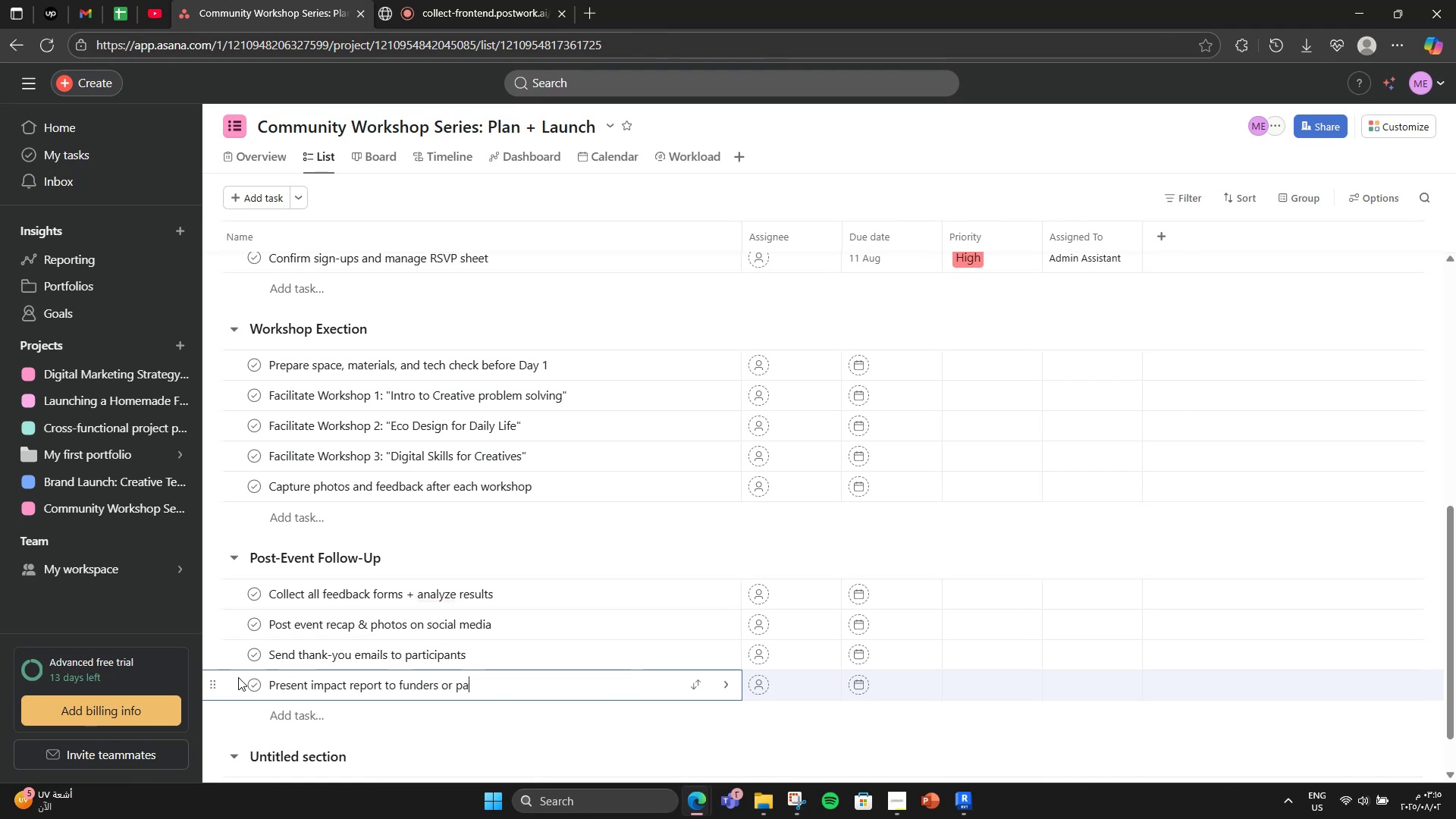 
type(ners)
 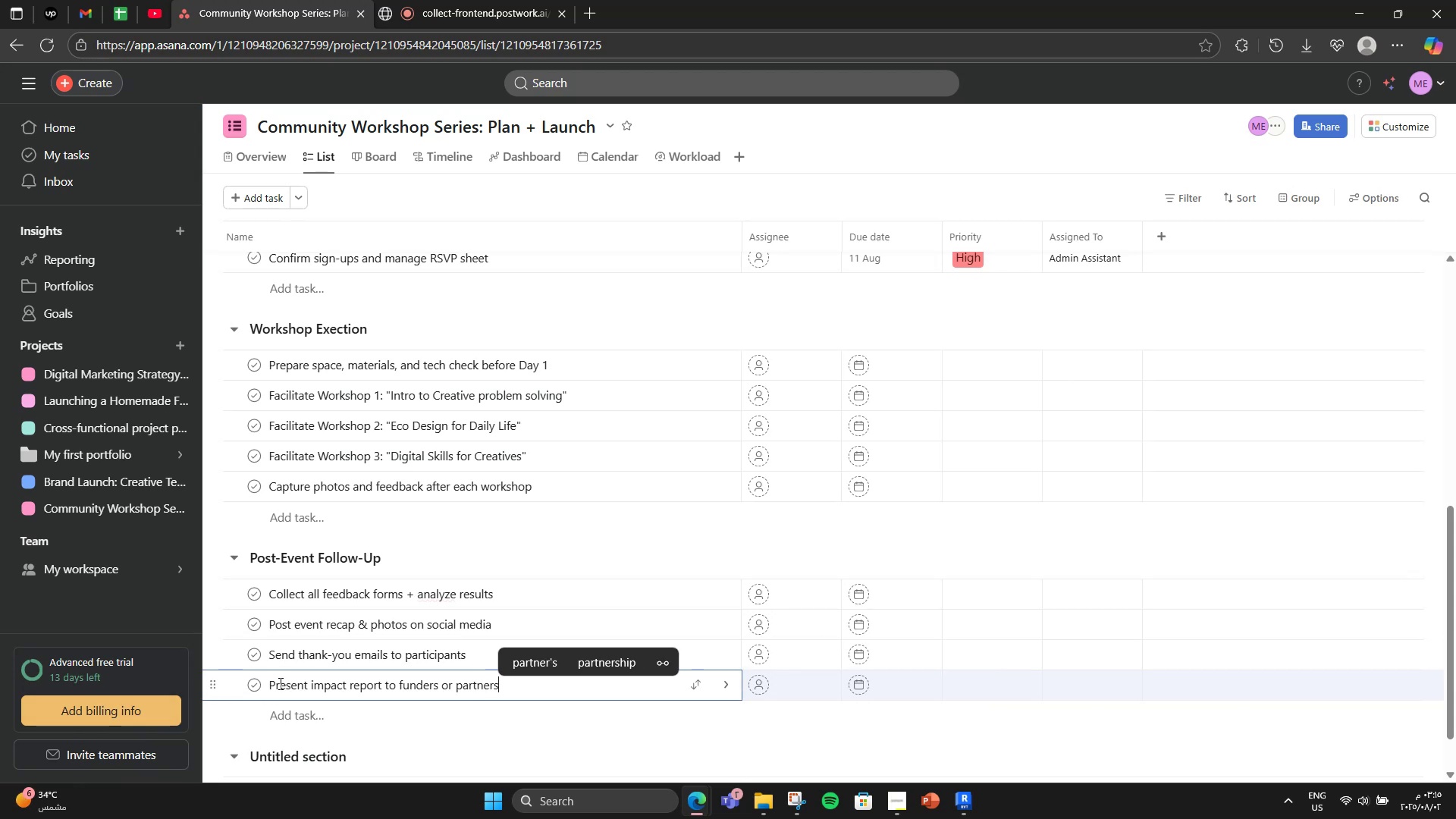 
wait(8.34)
 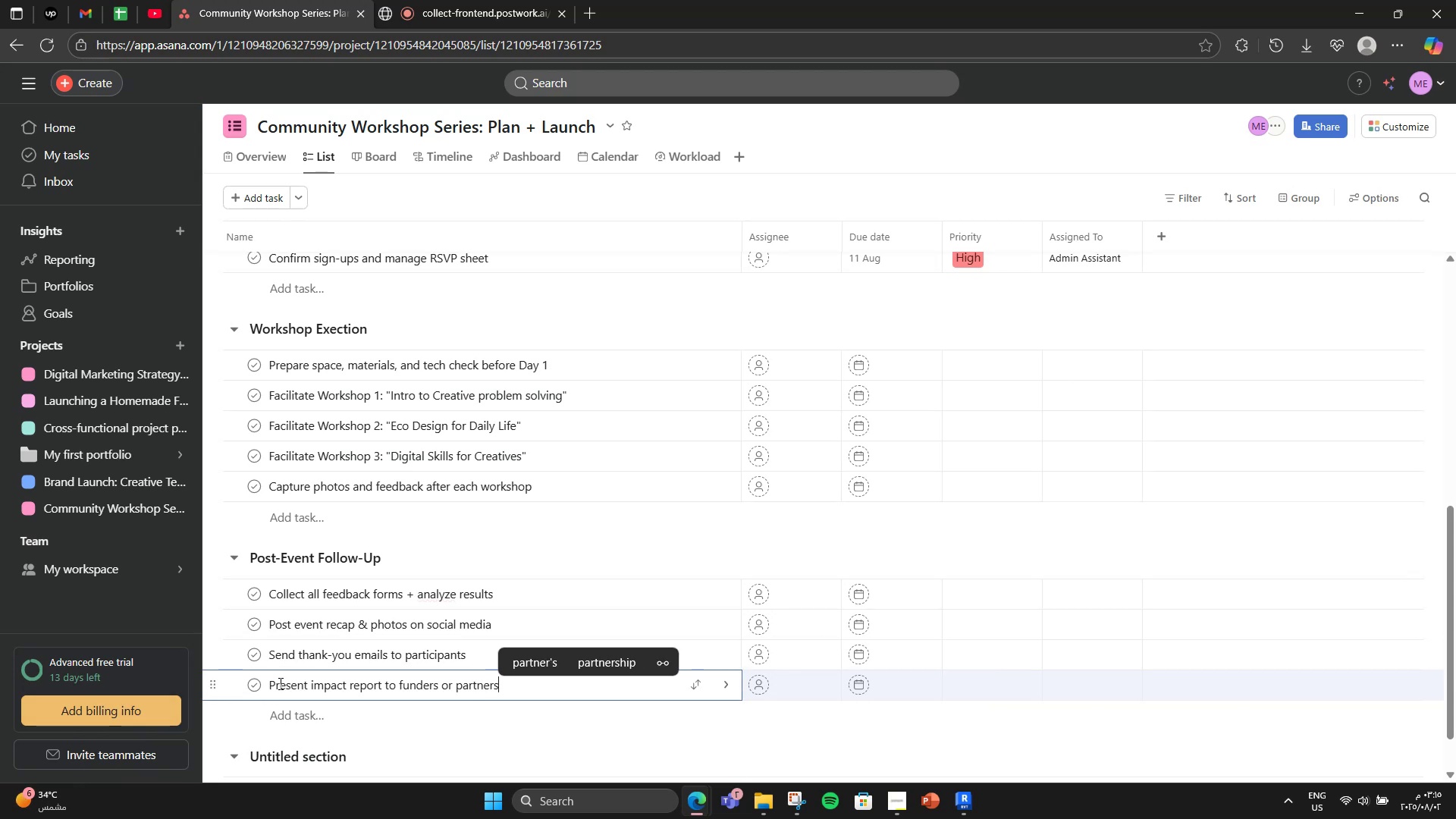 
double_click([770, 362])
 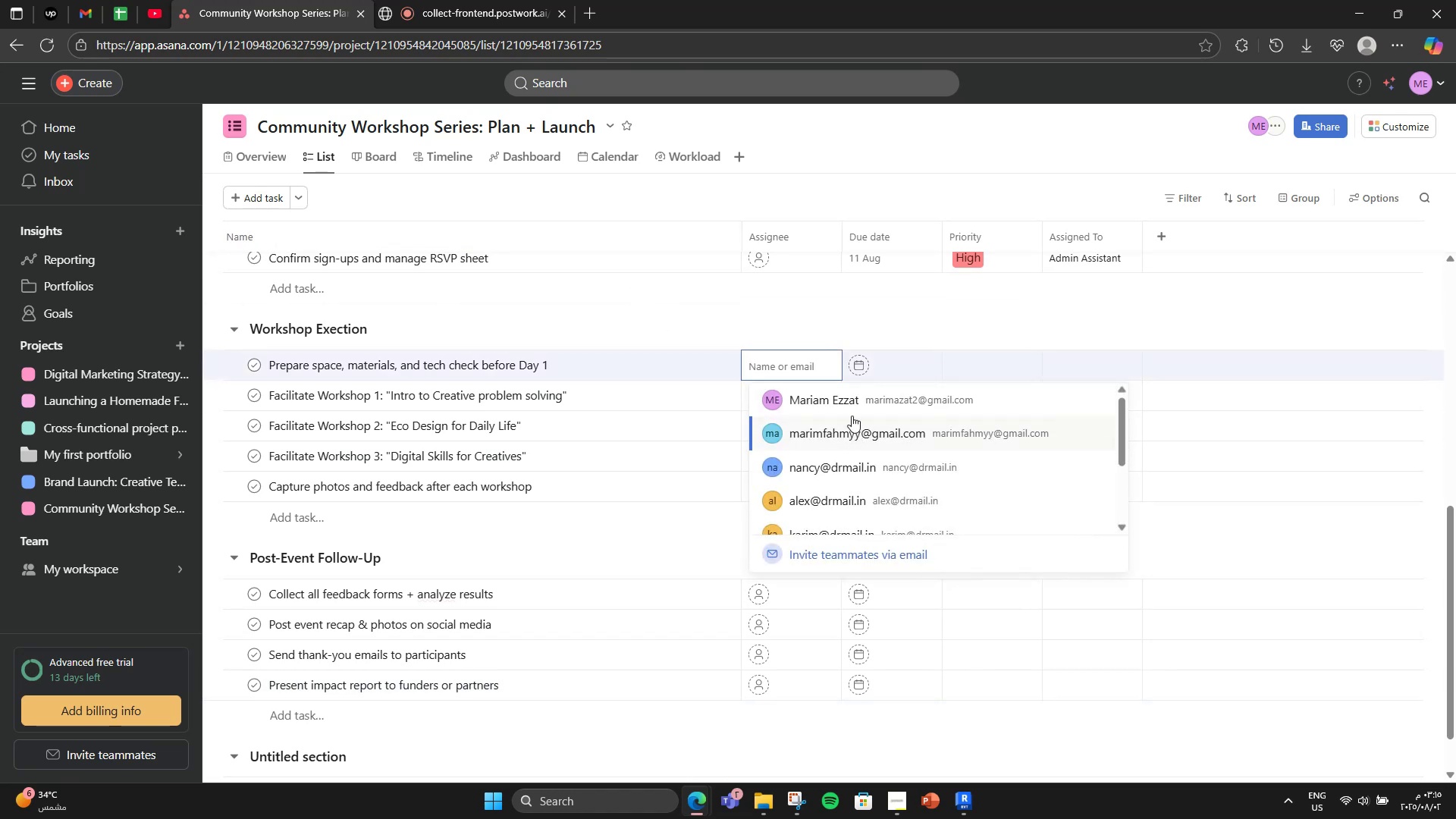 
left_click([764, 327])
 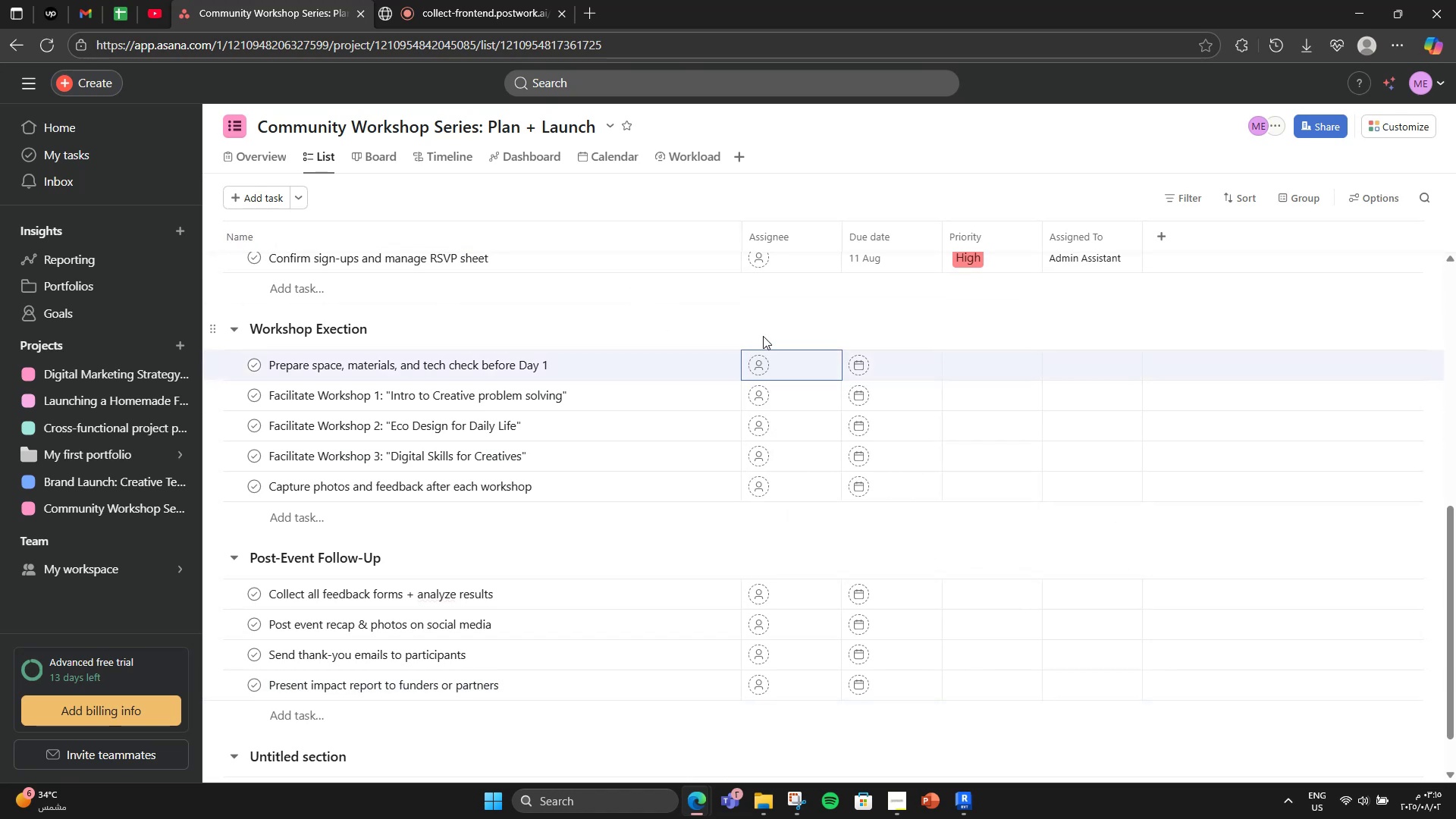 
scroll: coordinate [773, 369], scroll_direction: up, amount: 3.0
 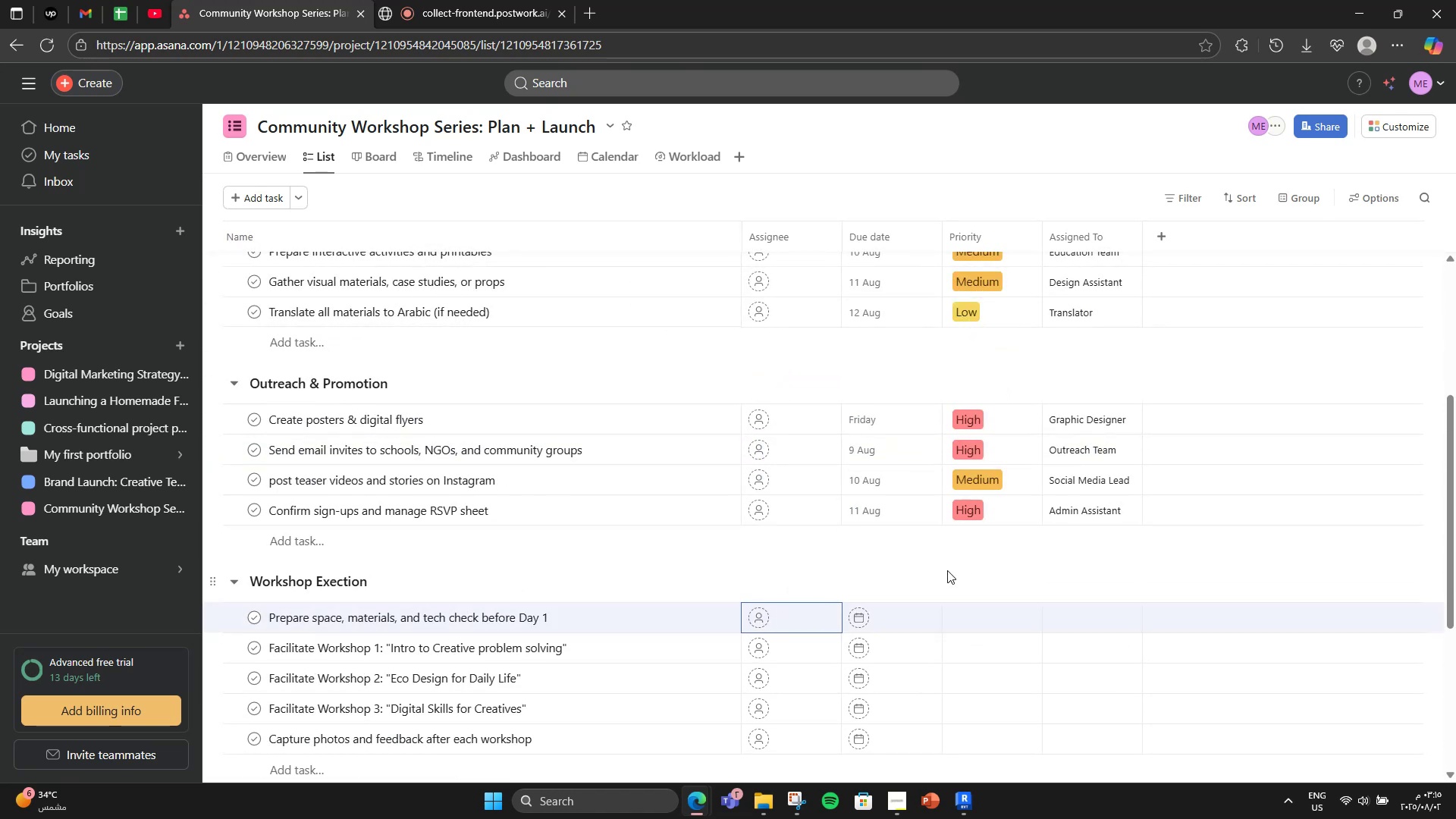 
left_click([918, 612])
 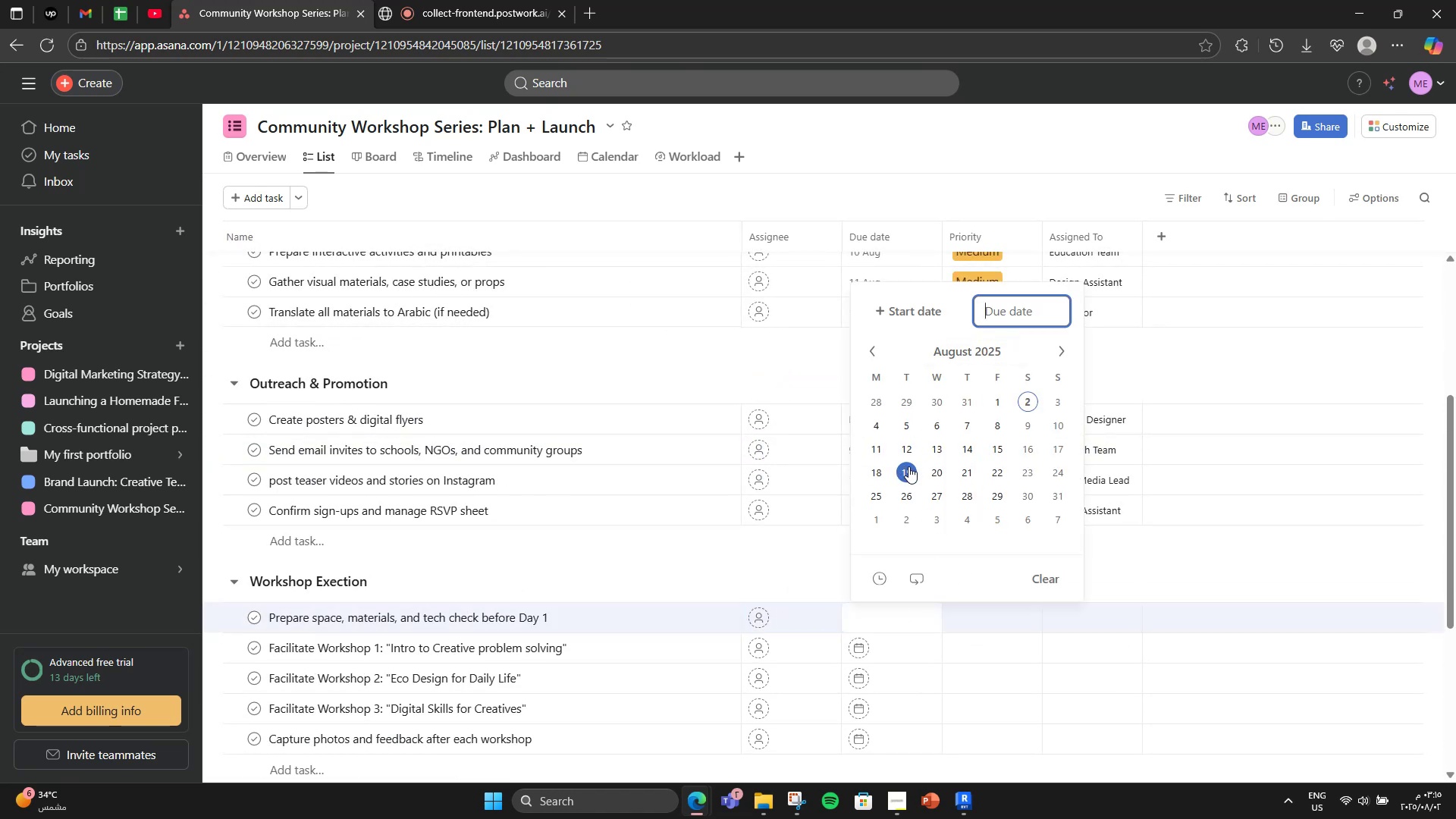 
left_click([978, 438])
 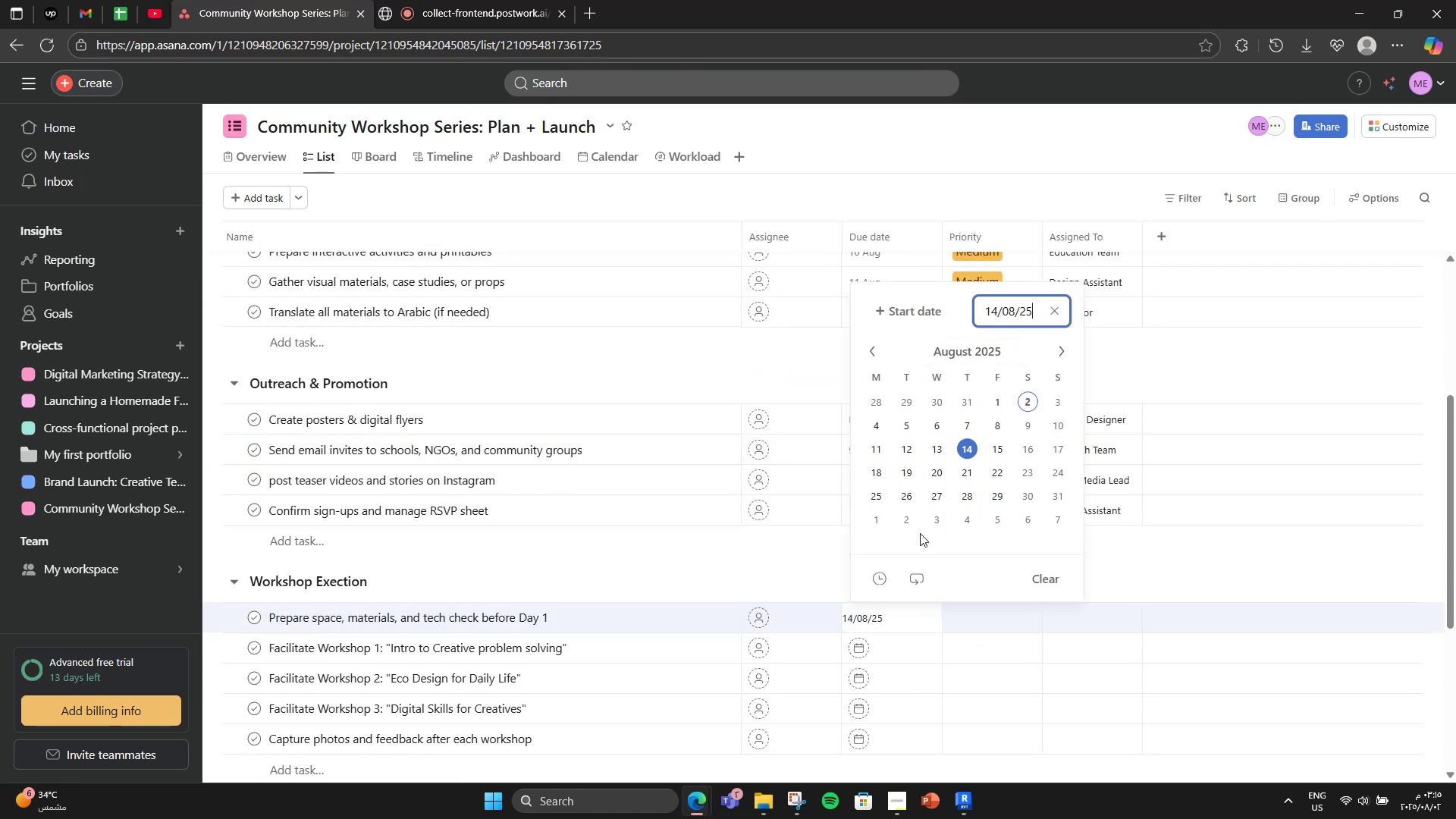 
scroll: coordinate [903, 505], scroll_direction: down, amount: 1.0
 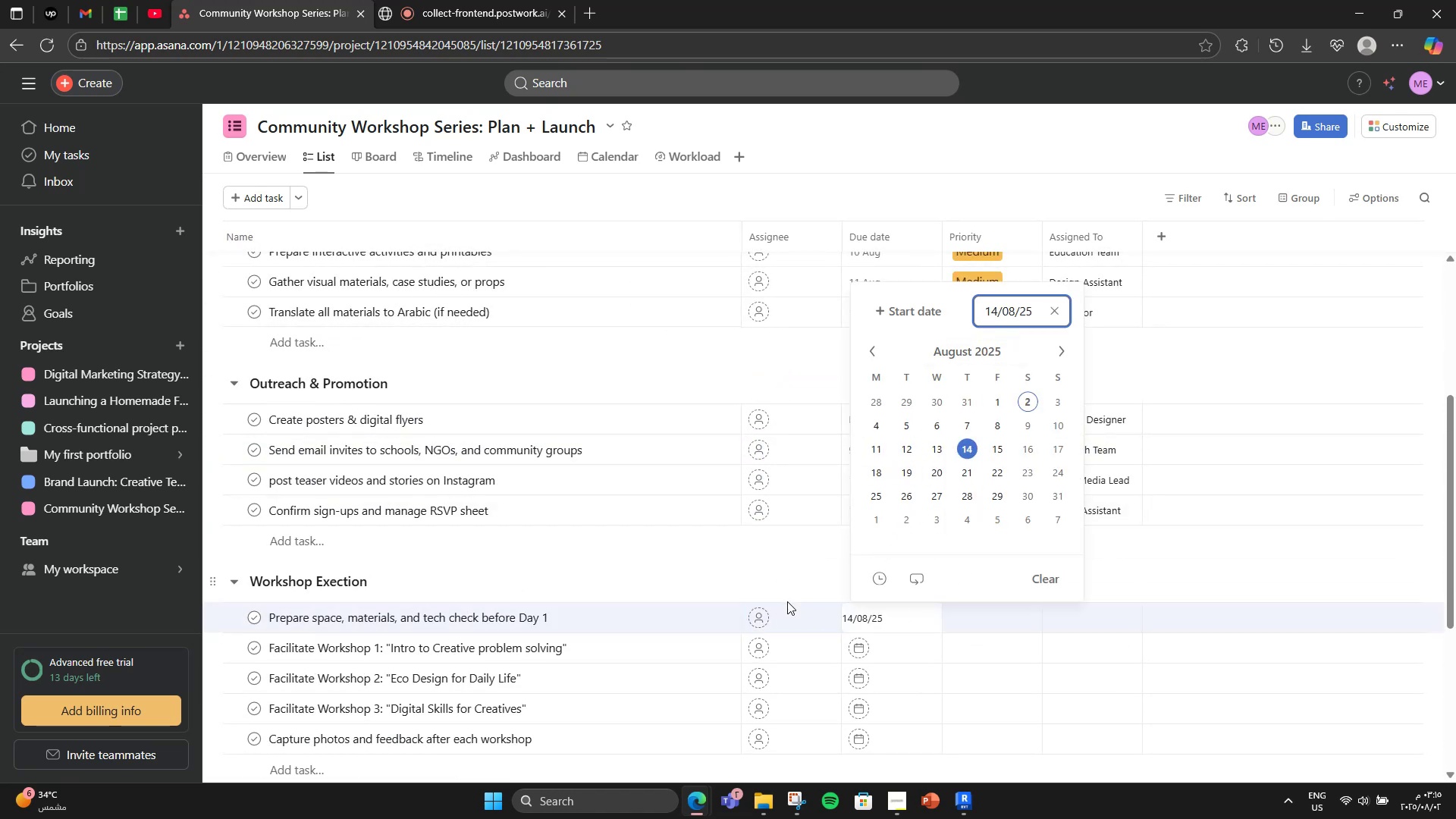 
left_click([812, 576])
 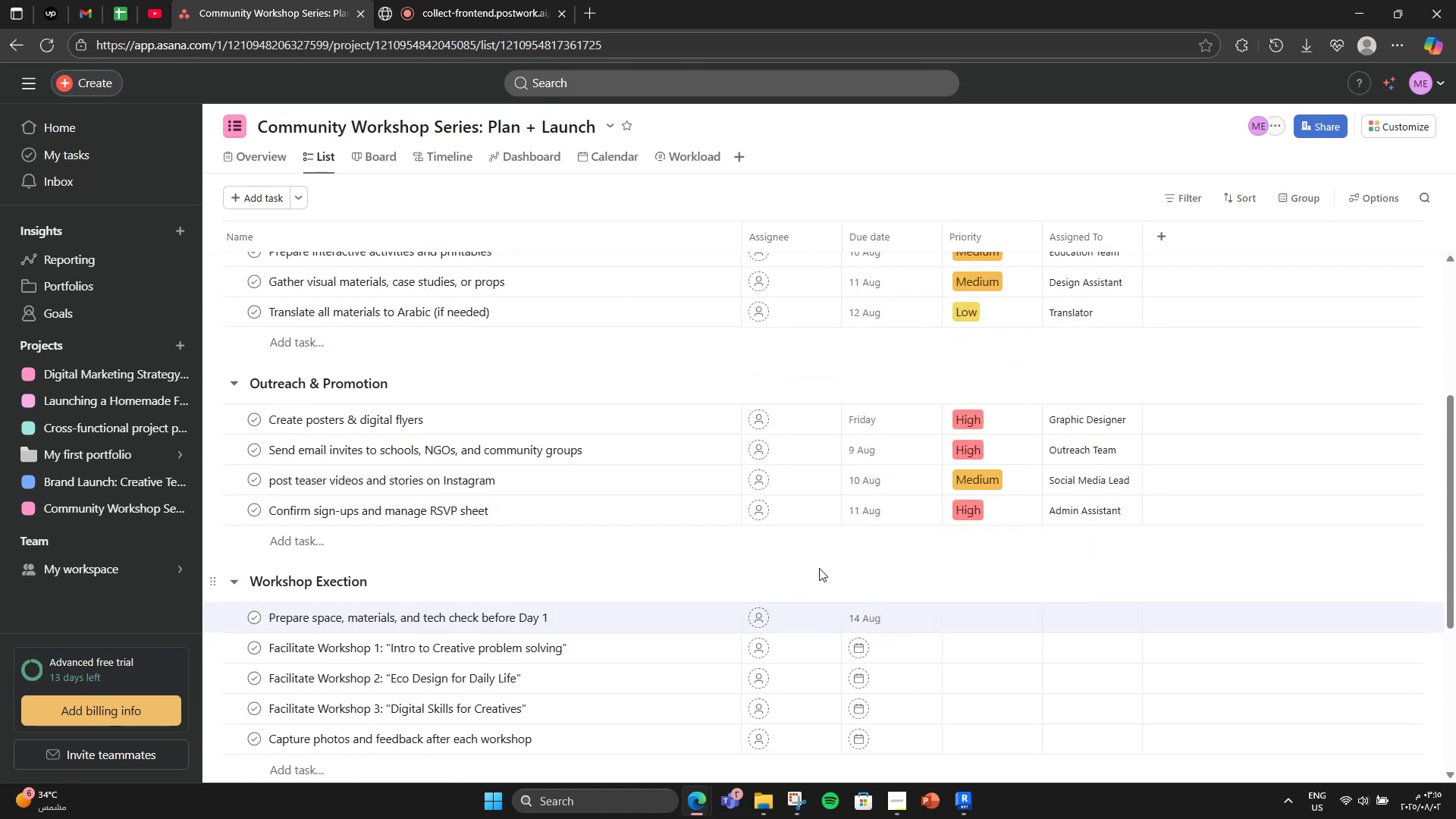 
scroll: coordinate [829, 548], scroll_direction: down, amount: 2.0
 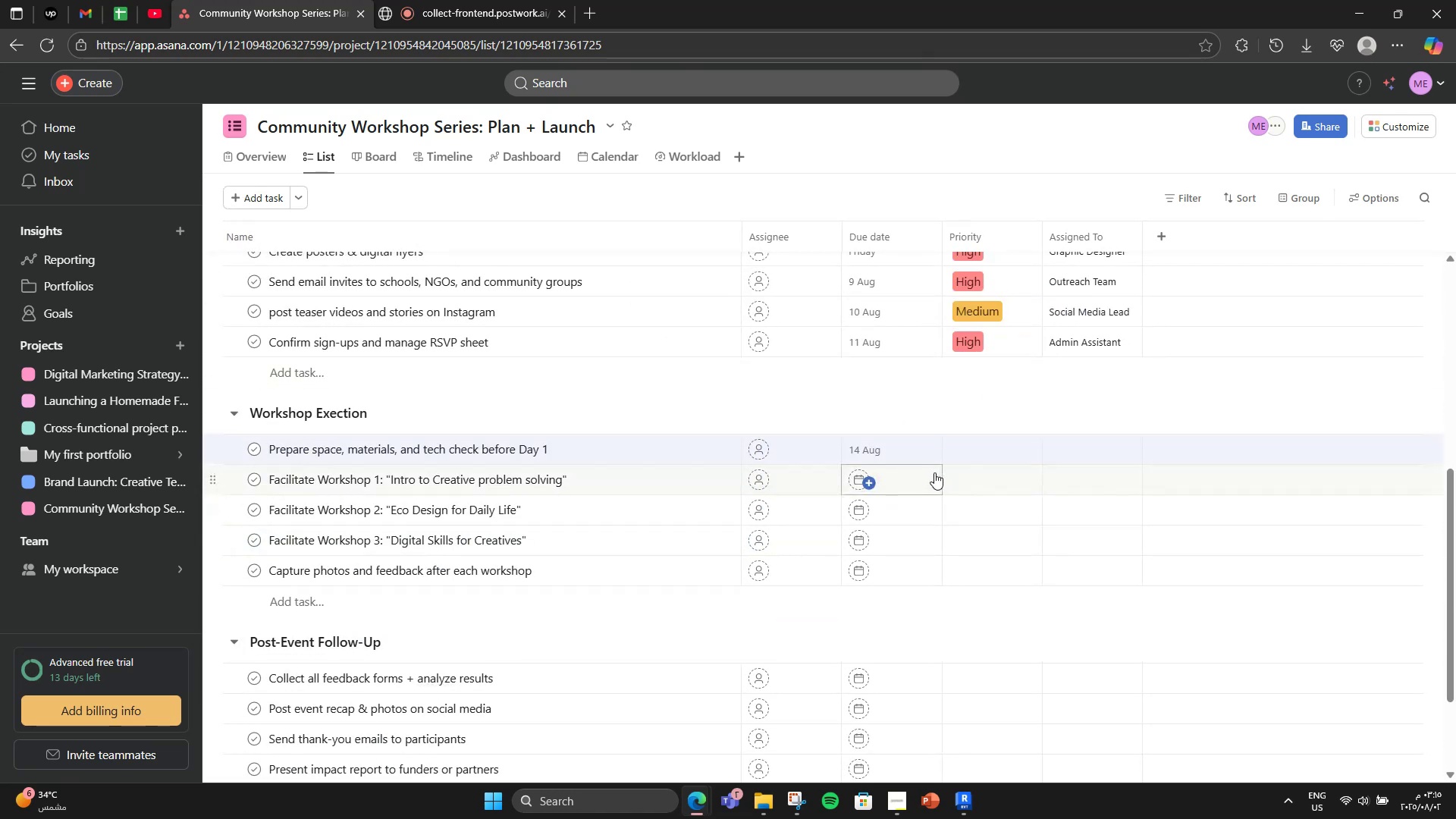 
left_click([907, 472])
 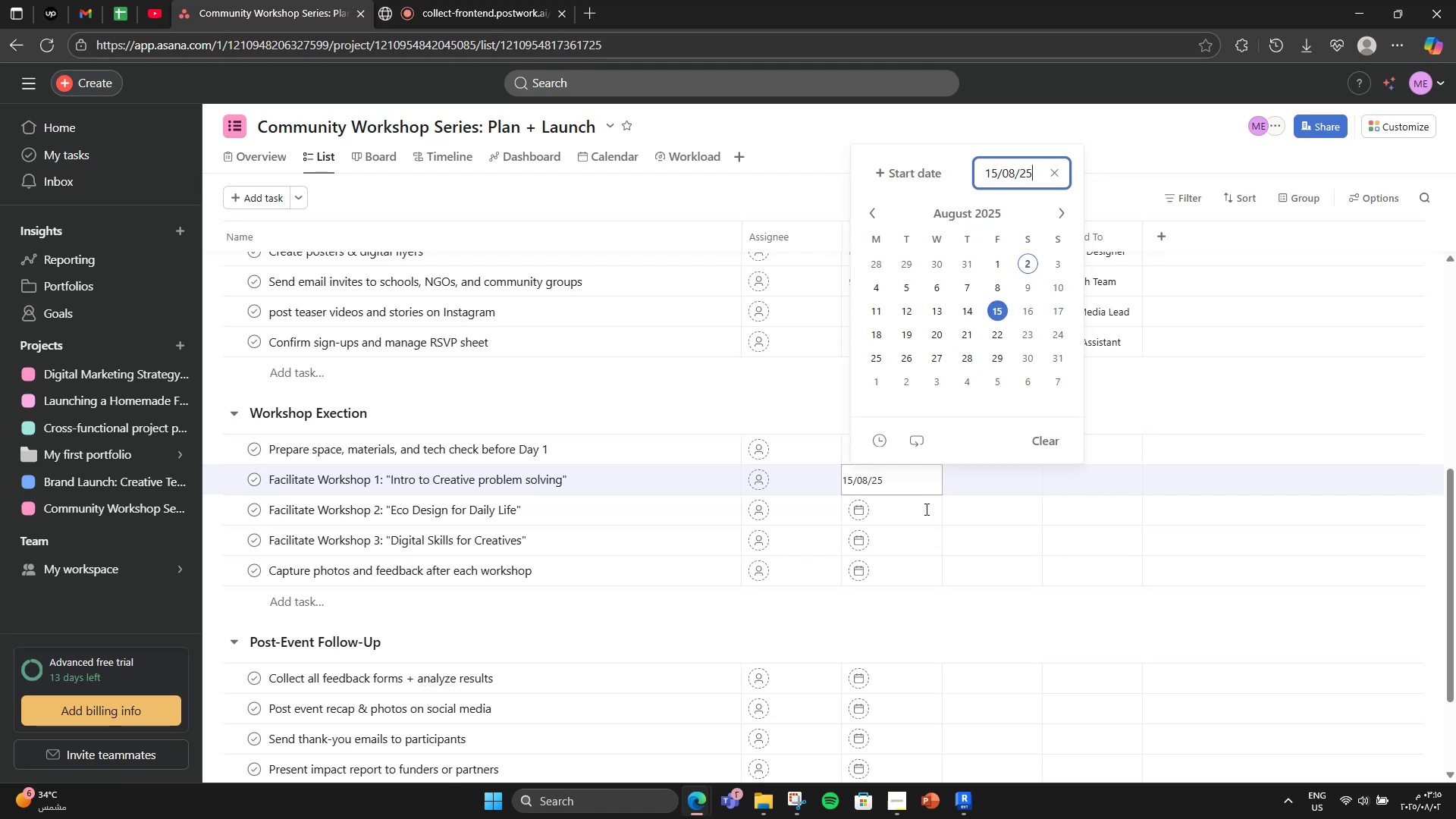 
left_click([892, 505])
 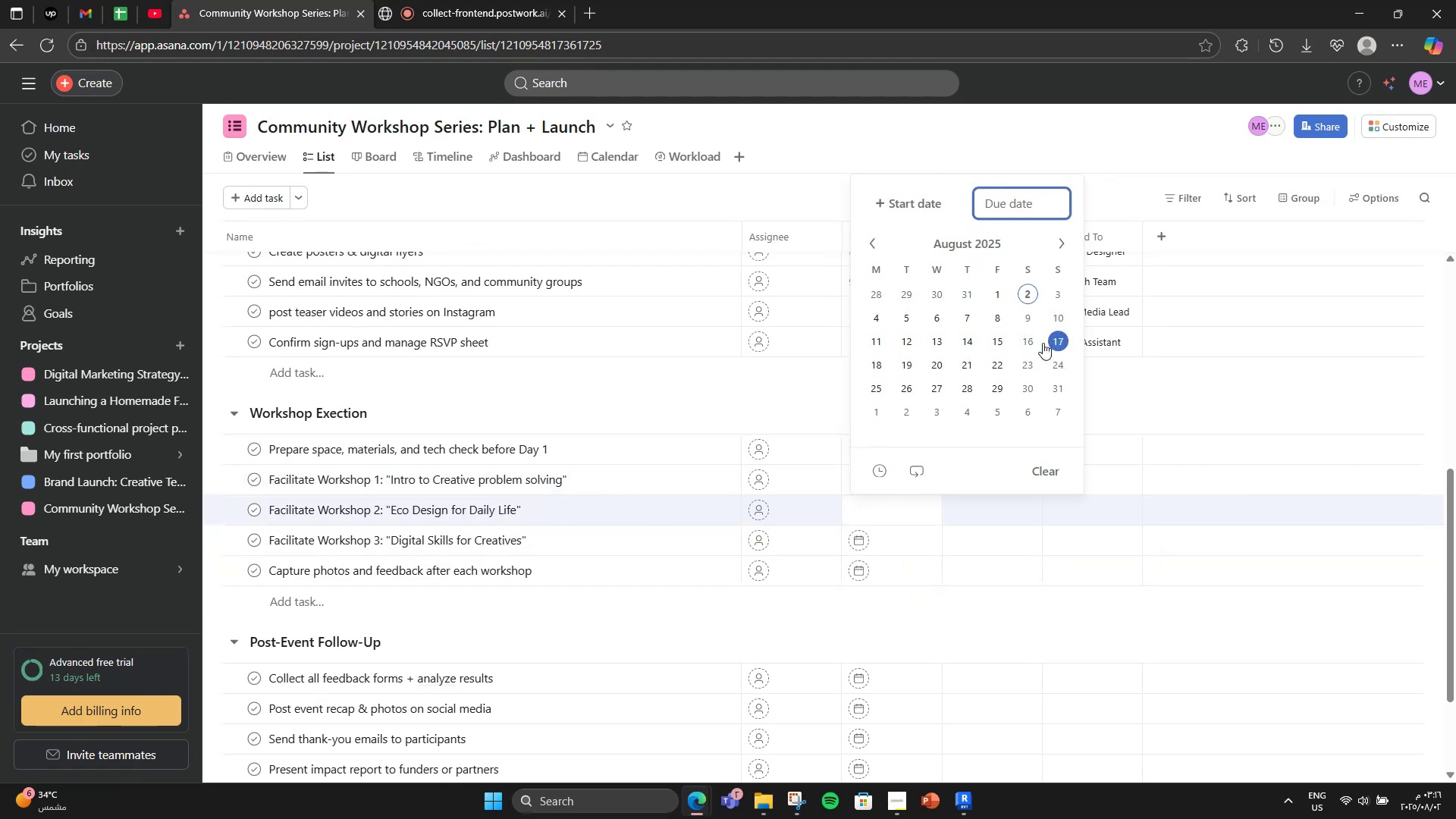 
double_click([775, 403])
 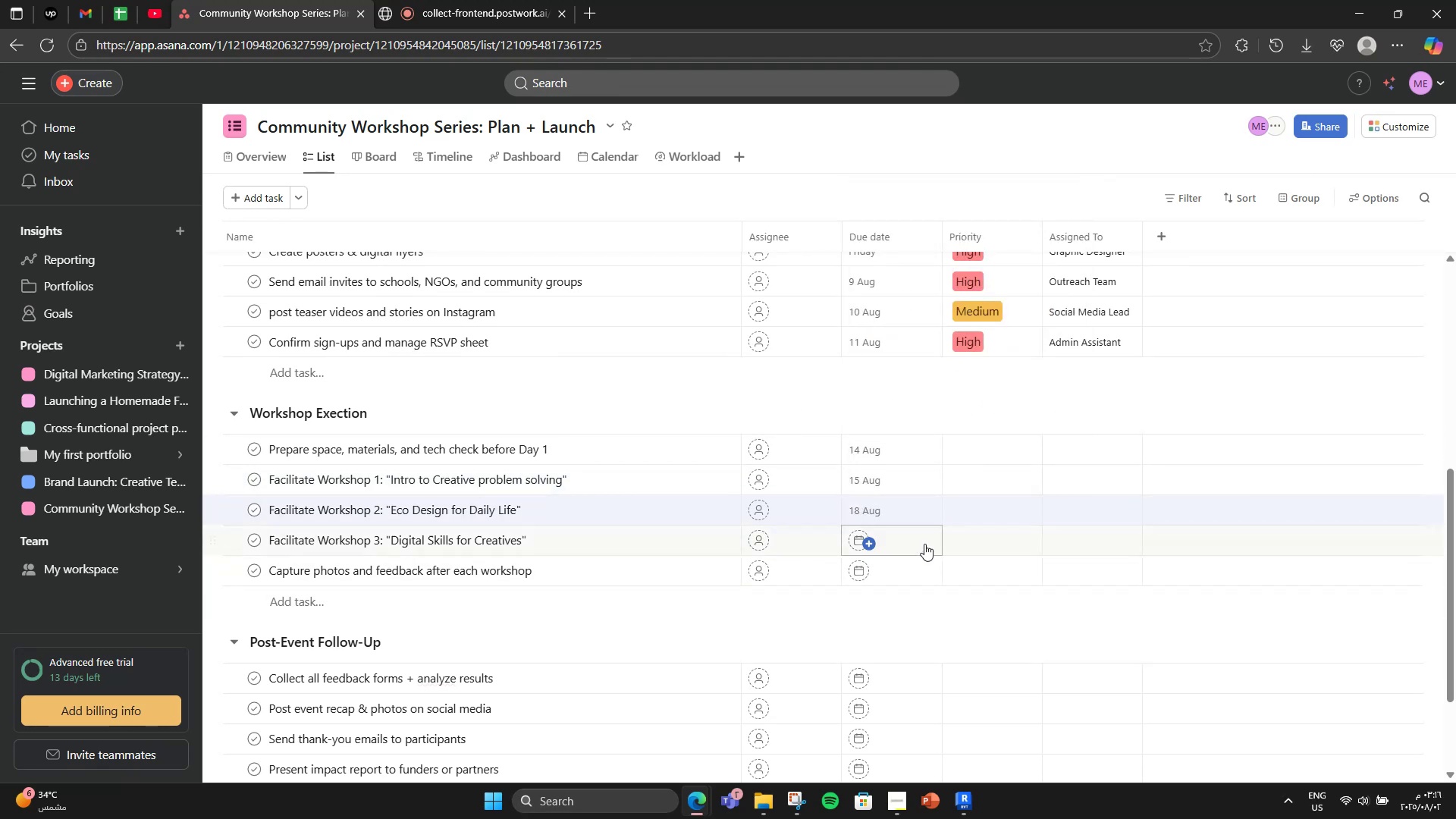 
left_click([924, 544])
 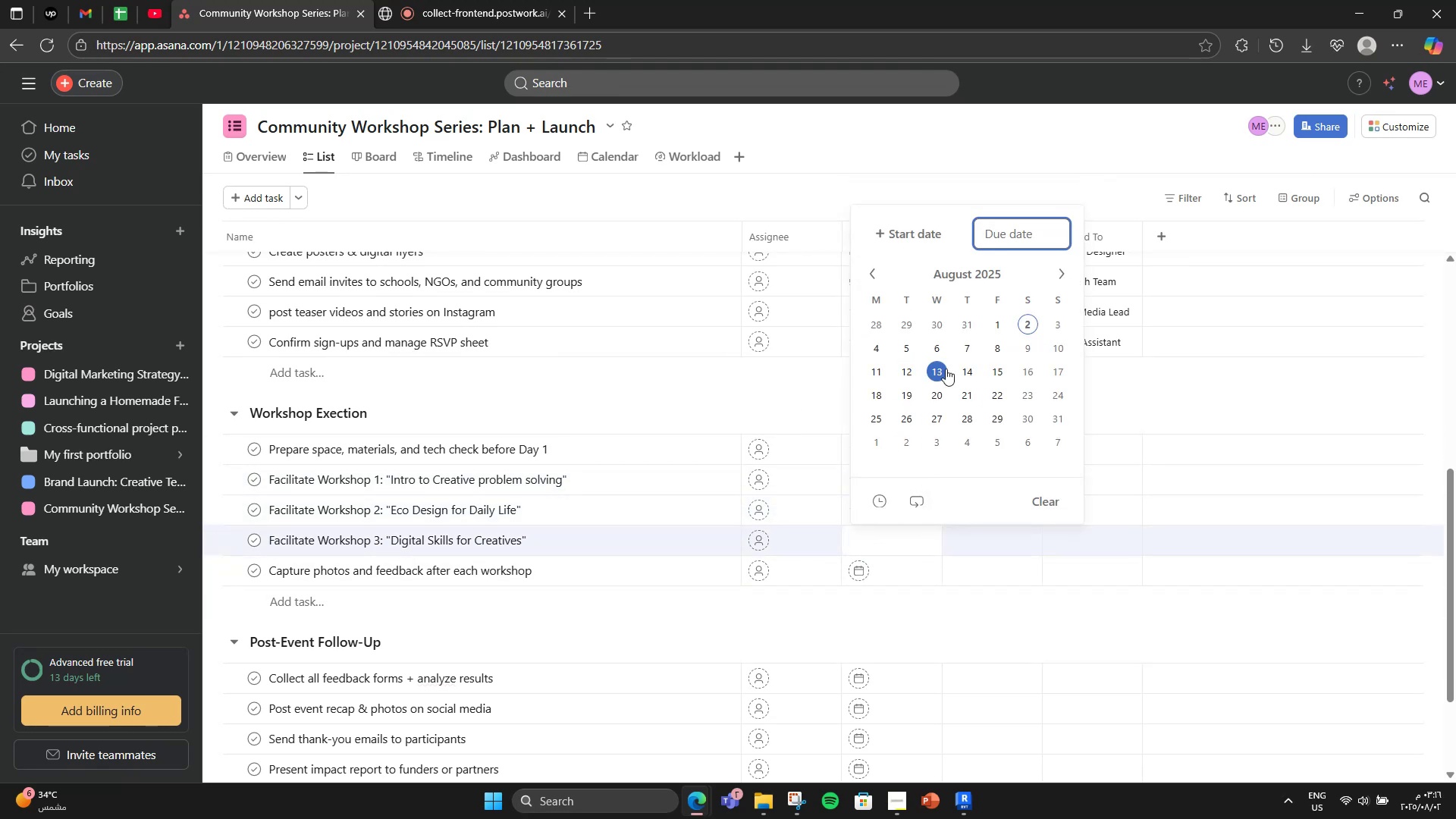 
left_click([973, 391])
 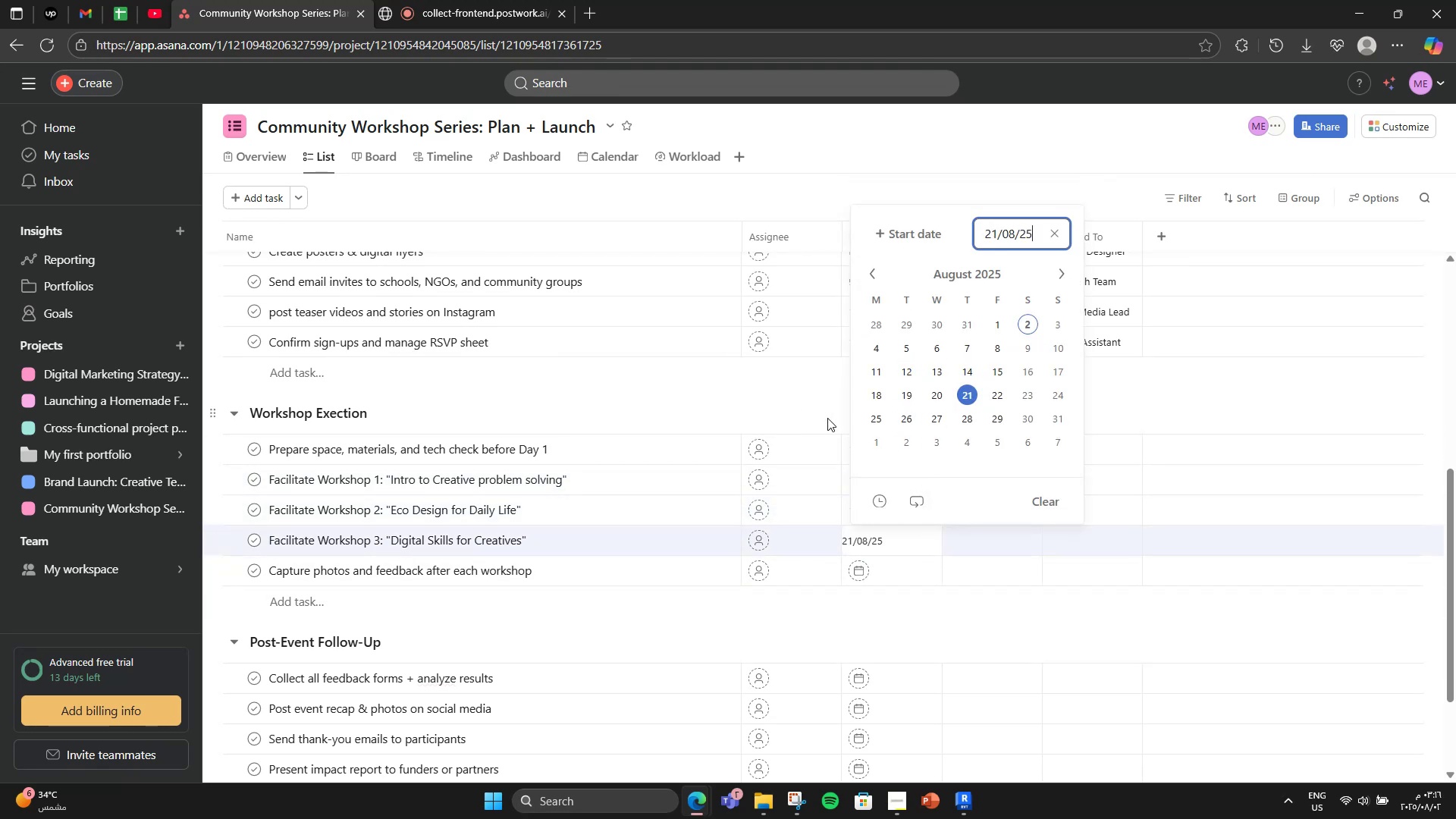 
left_click([825, 413])
 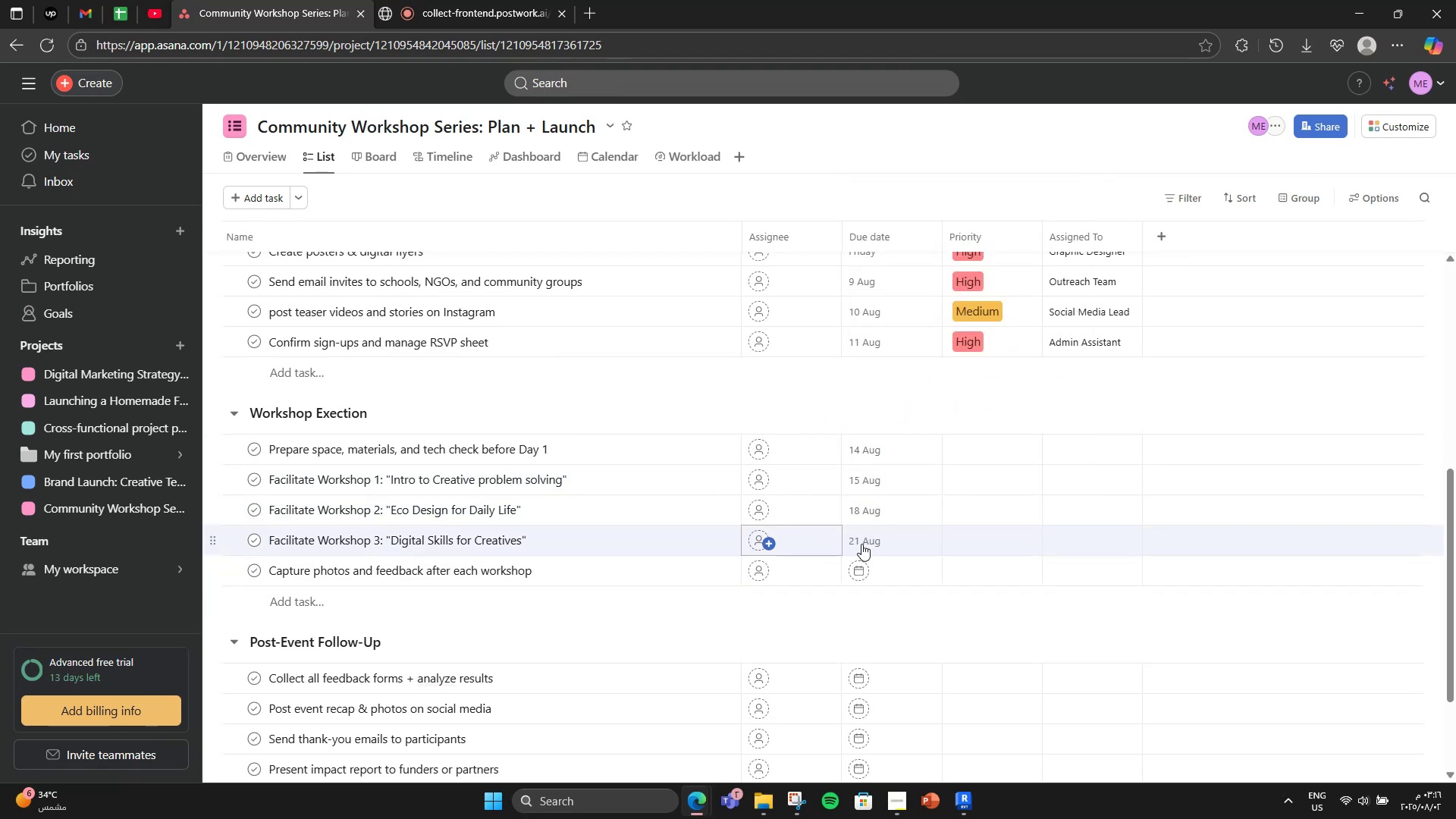 
left_click([905, 565])
 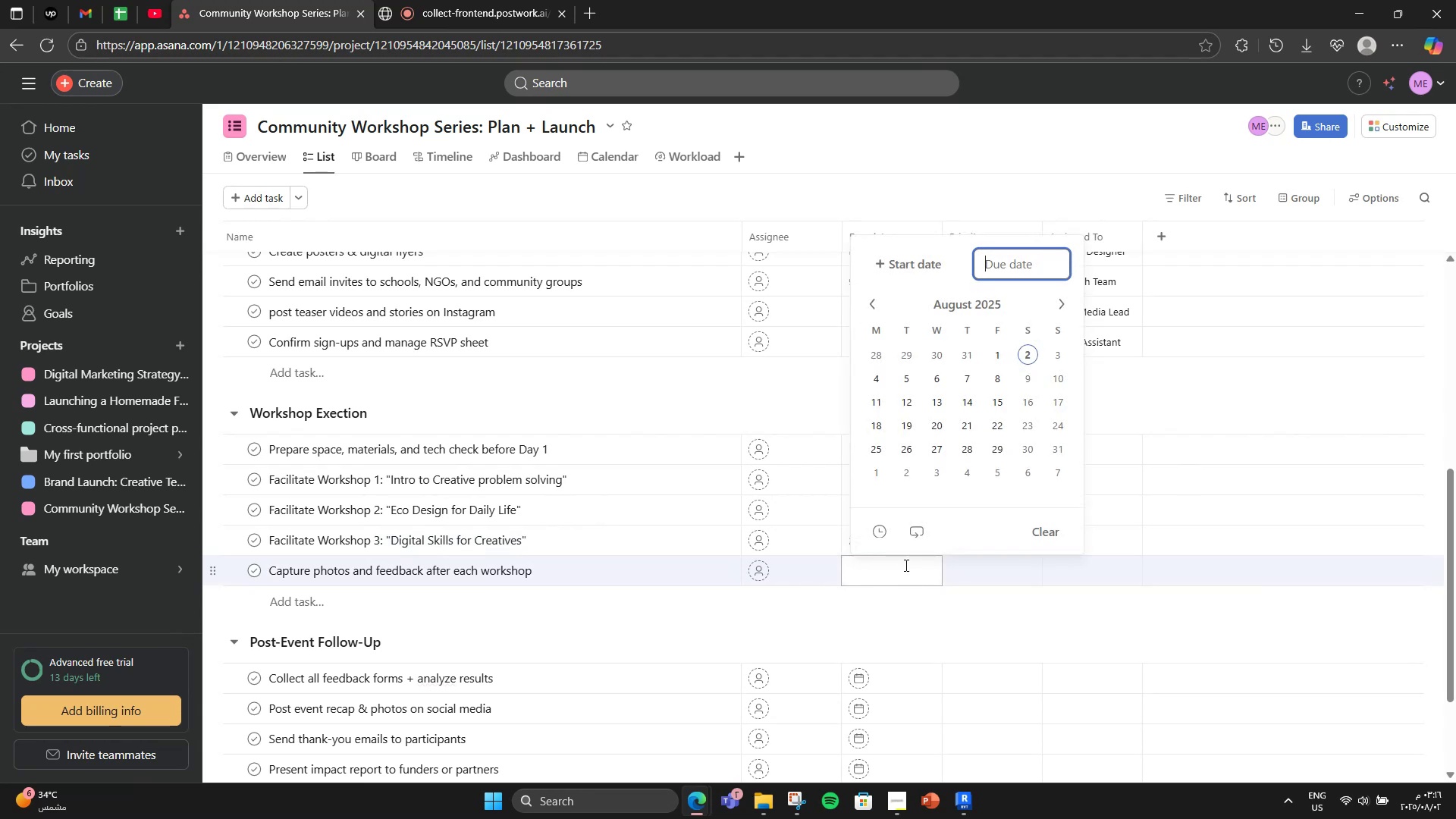 
left_click([891, 262])
 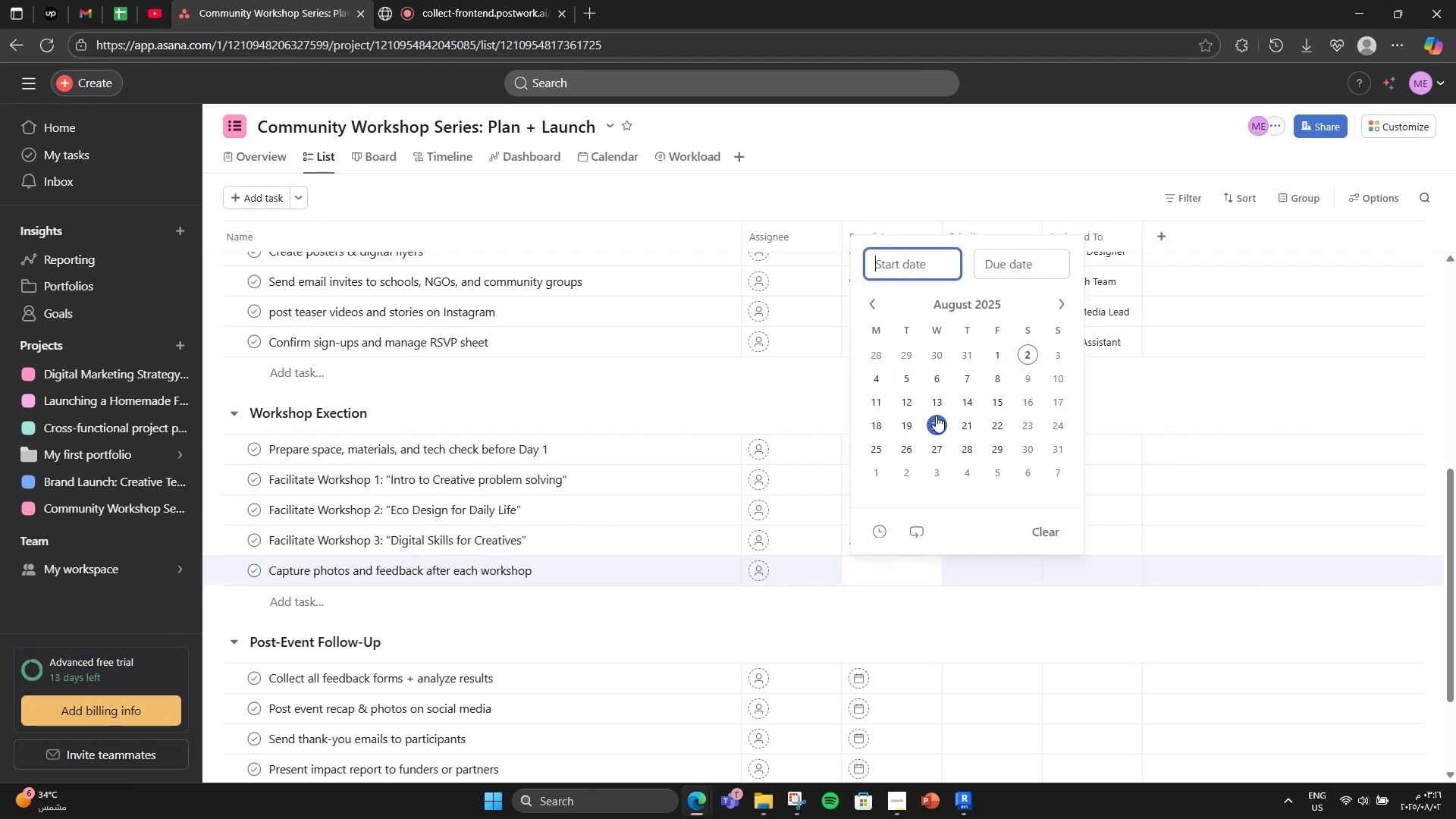 
left_click([990, 402])
 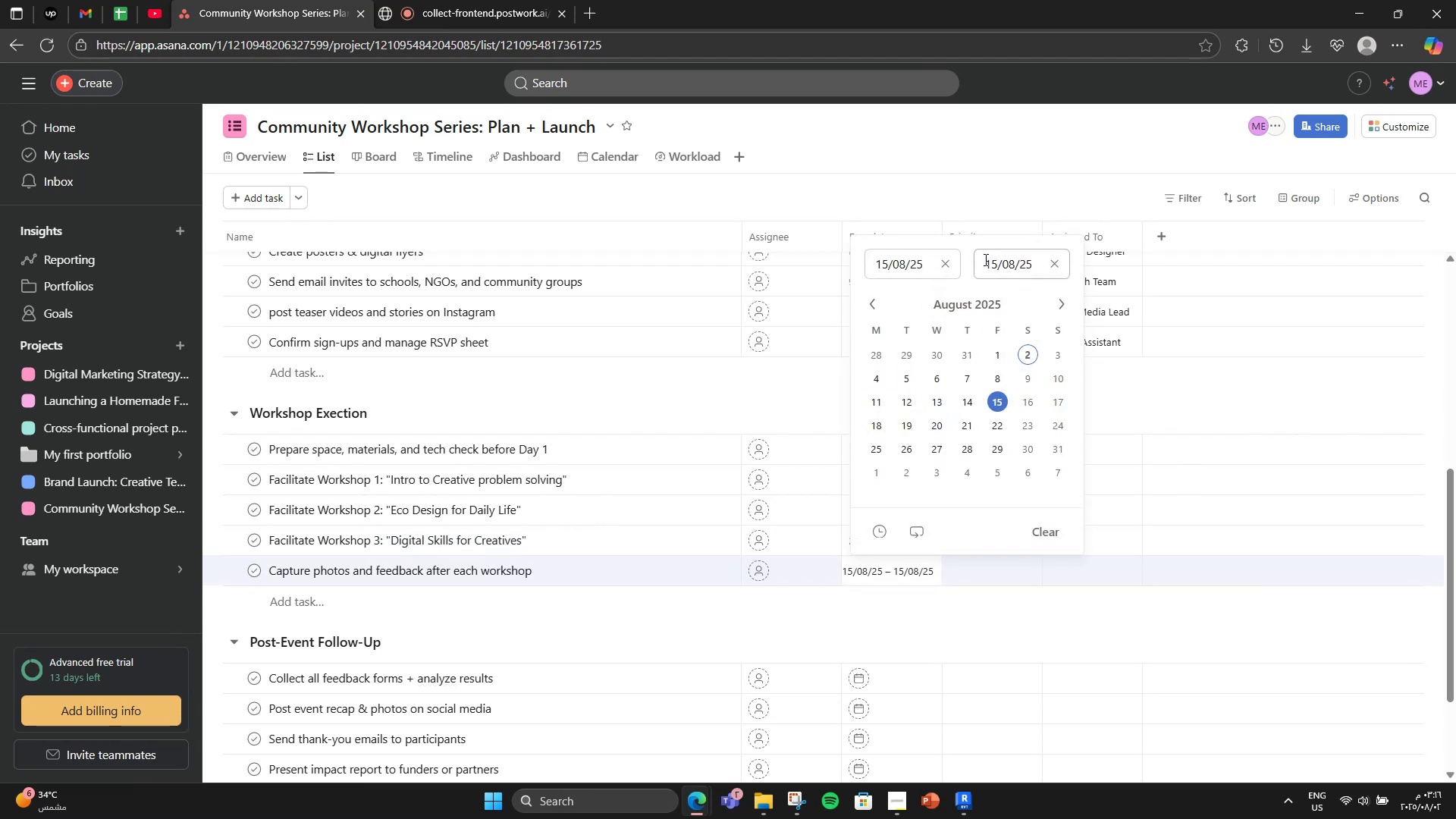 
left_click([984, 259])
 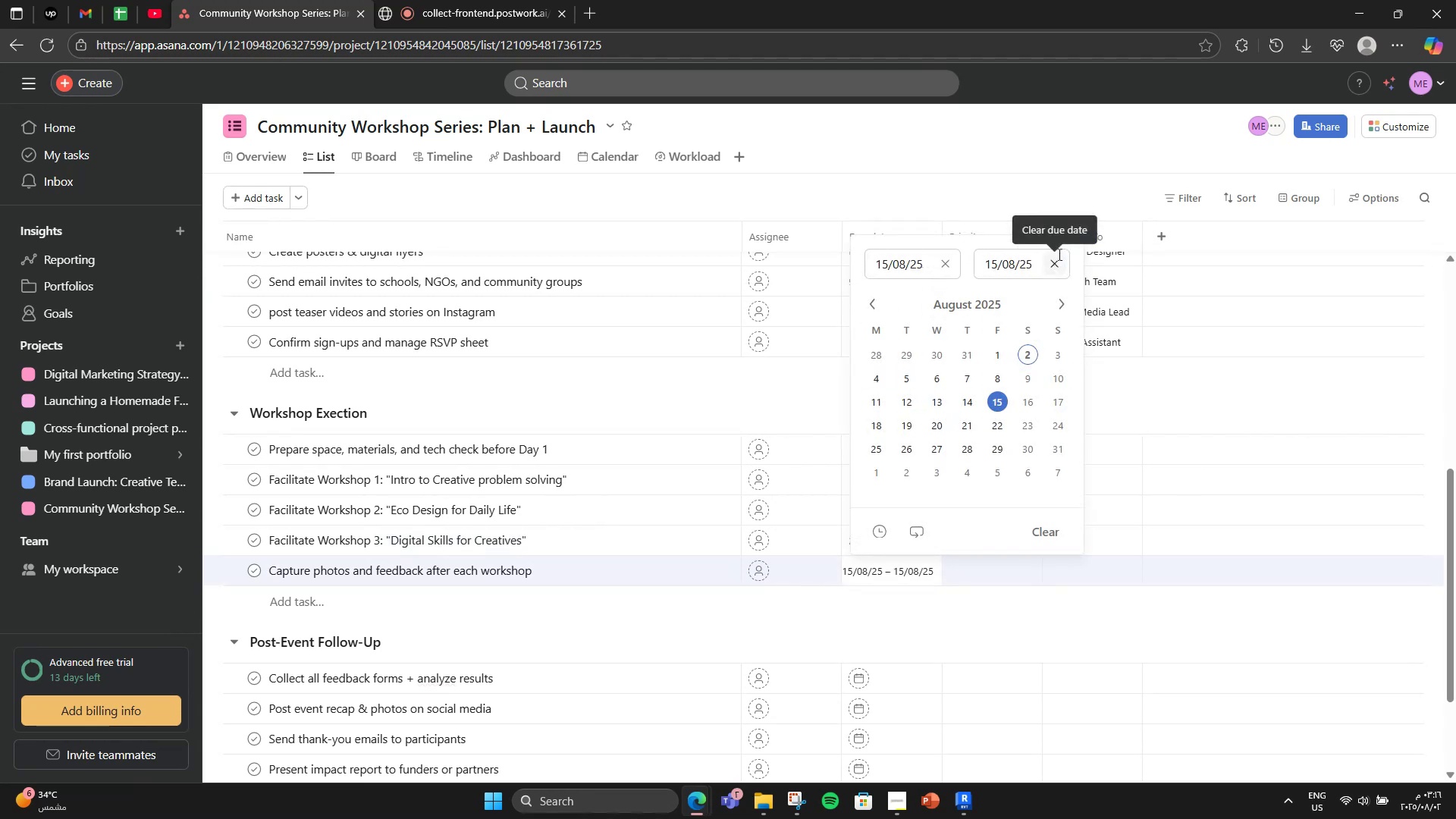 
double_click([1022, 259])
 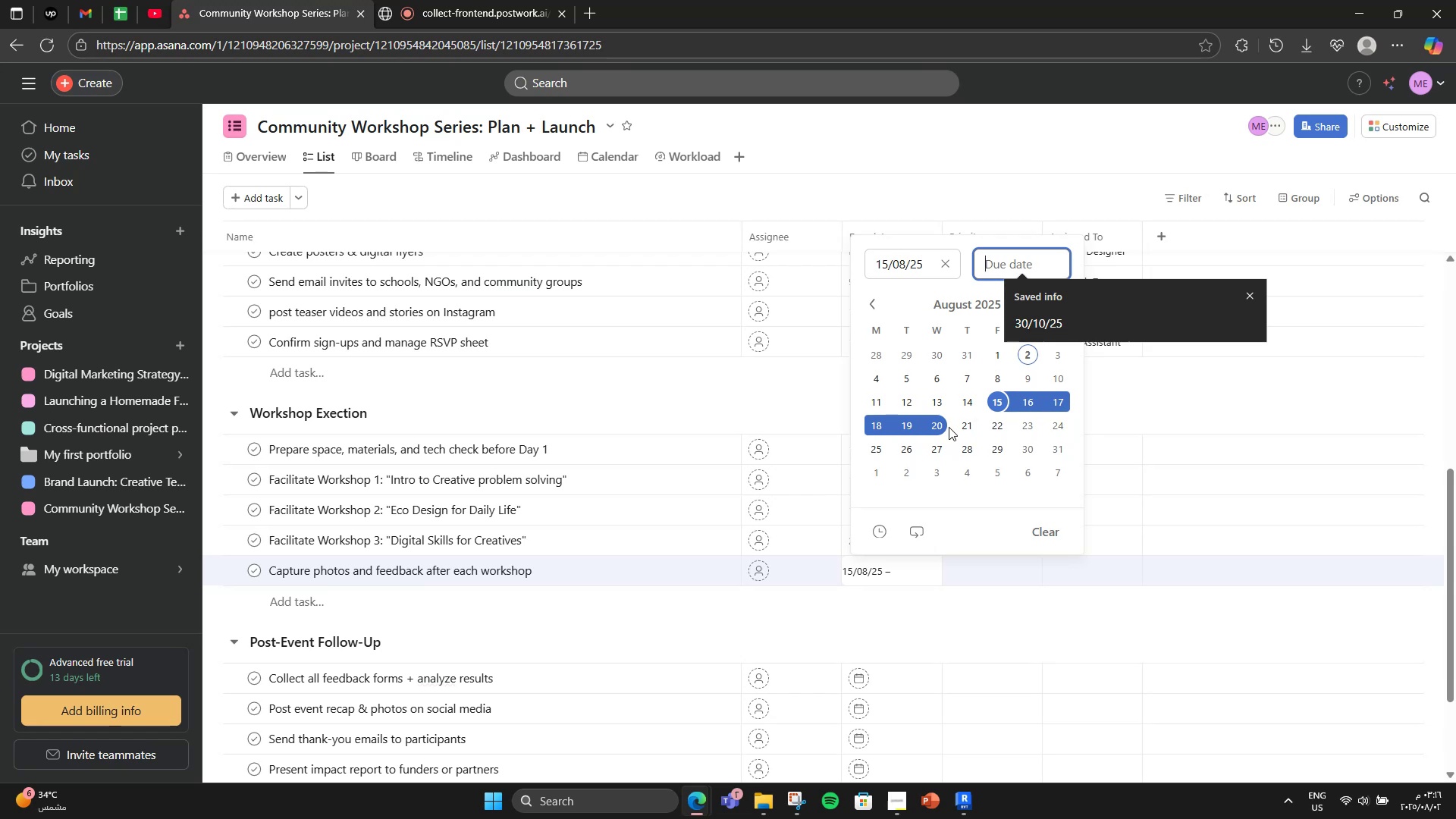 
left_click([959, 430])
 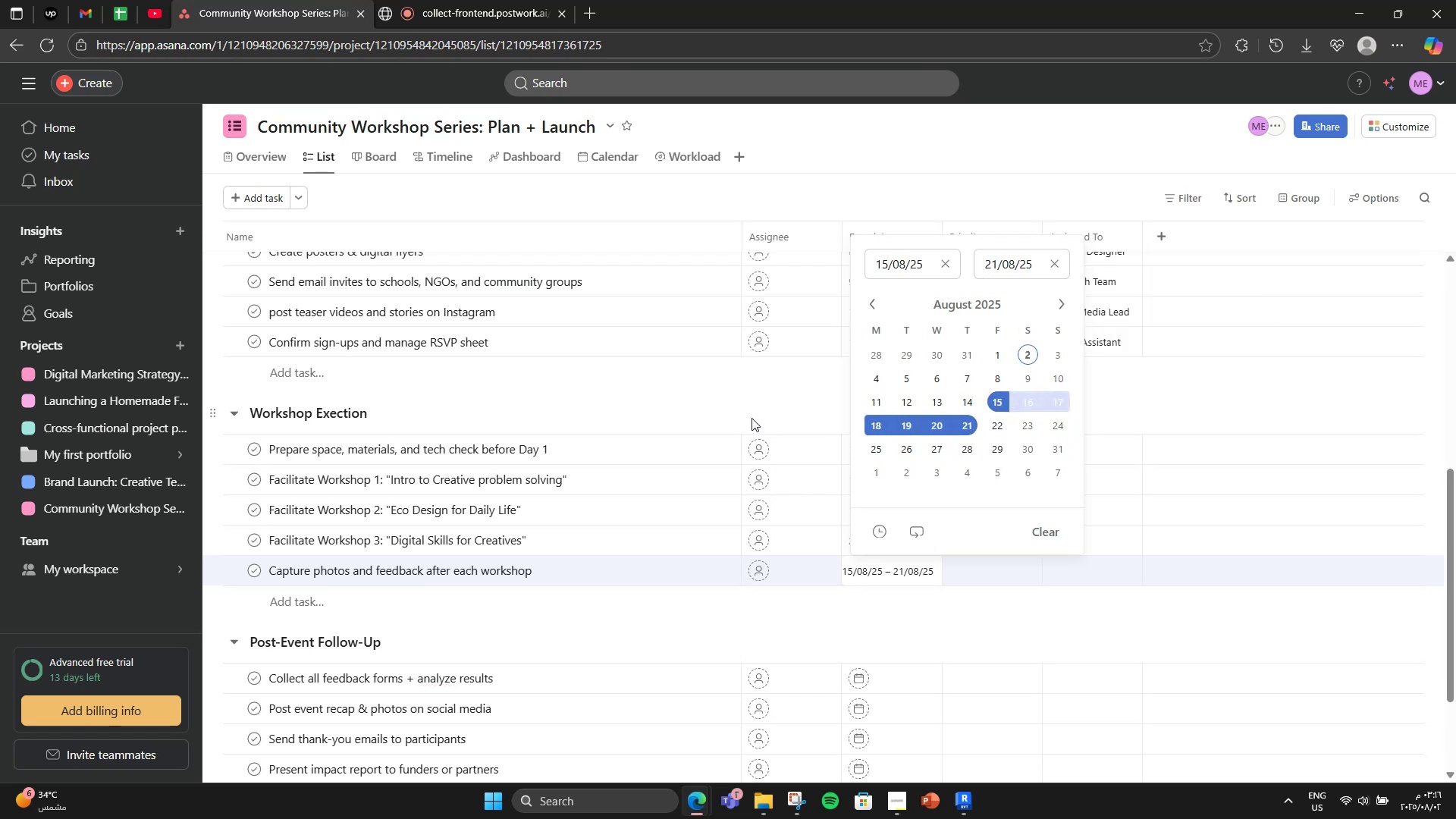 
left_click([752, 418])
 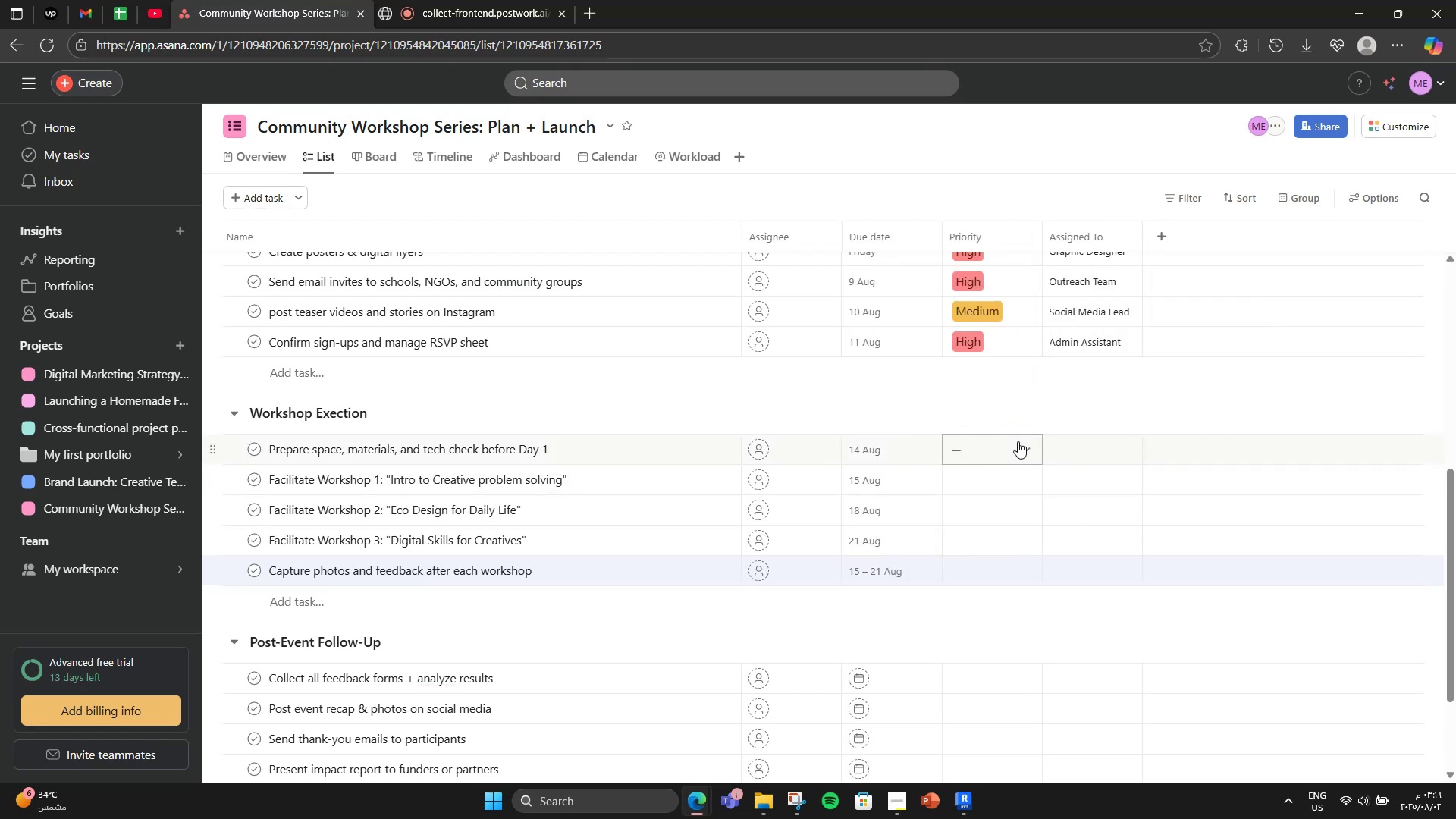 
wait(5.7)
 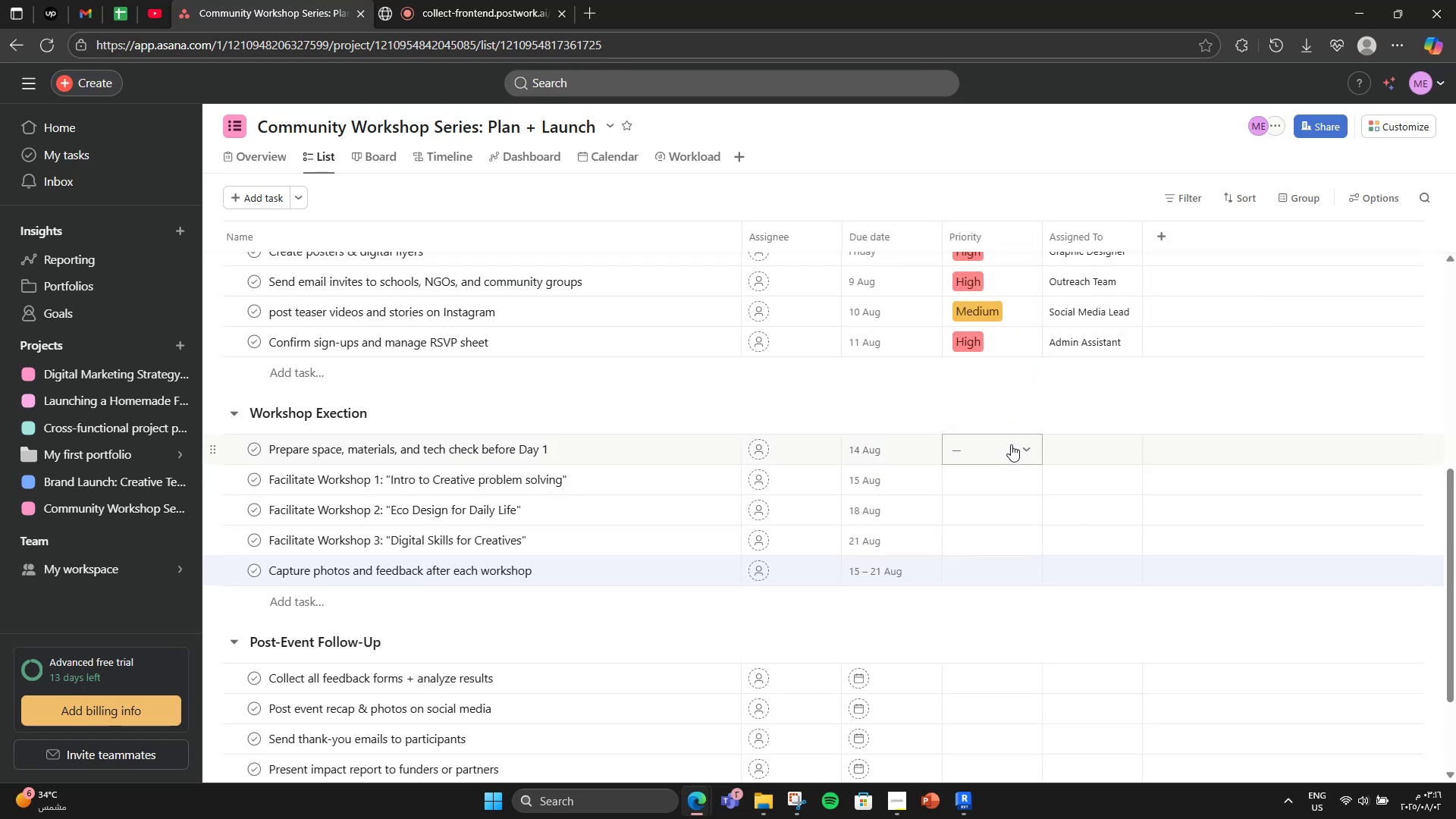 
left_click([1018, 441])
 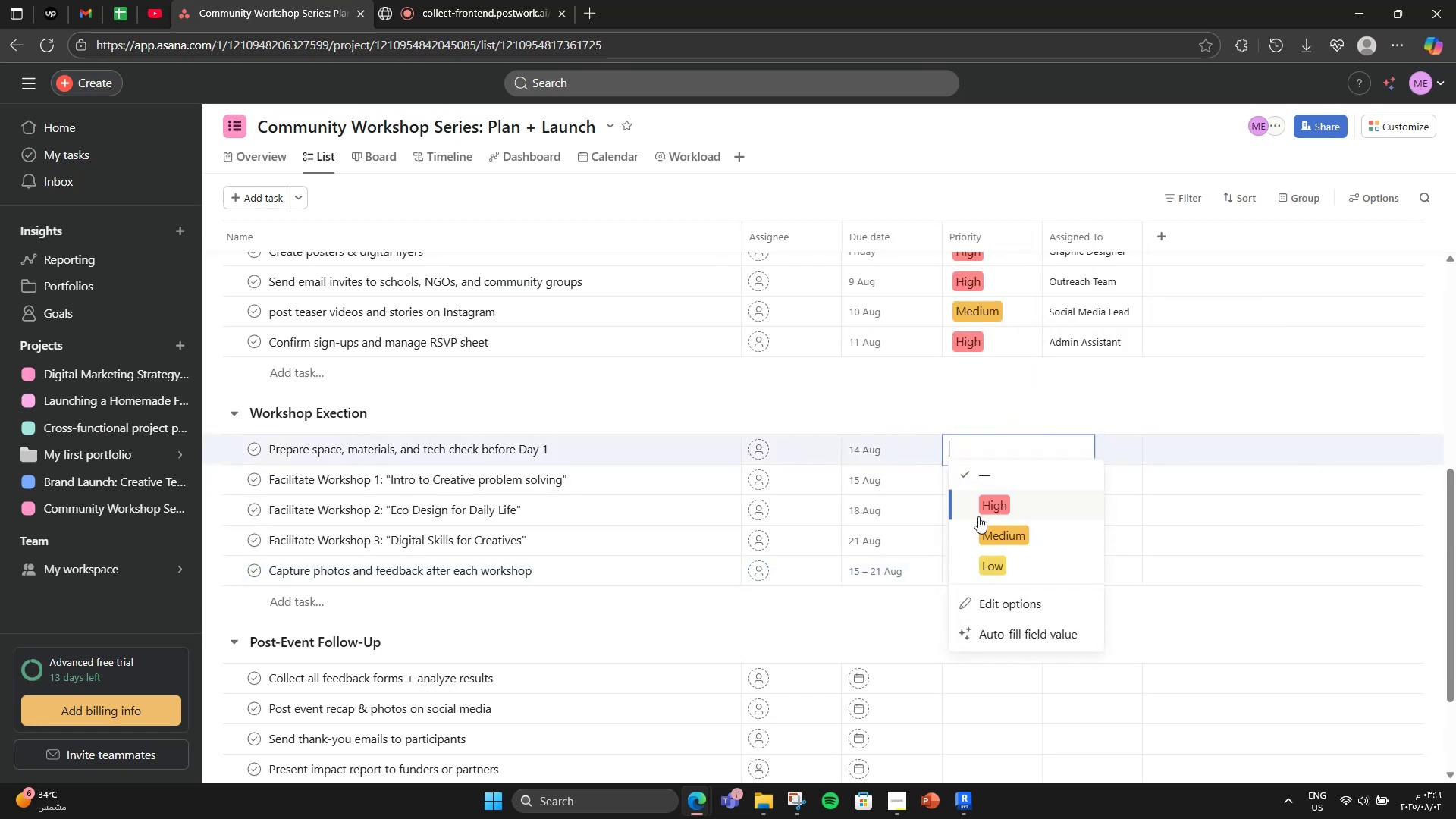 
left_click([978, 516])
 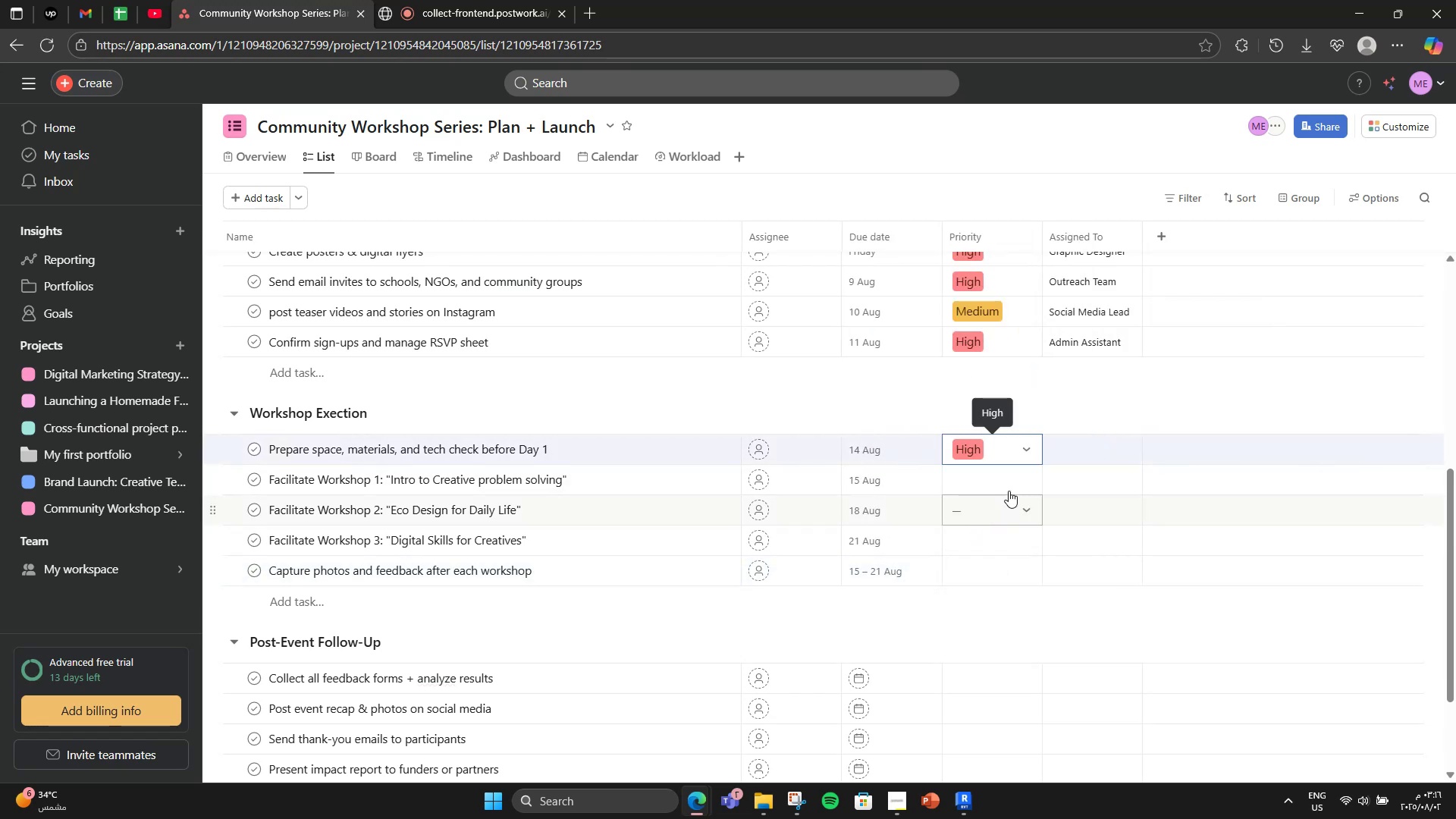 
left_click([1020, 467])
 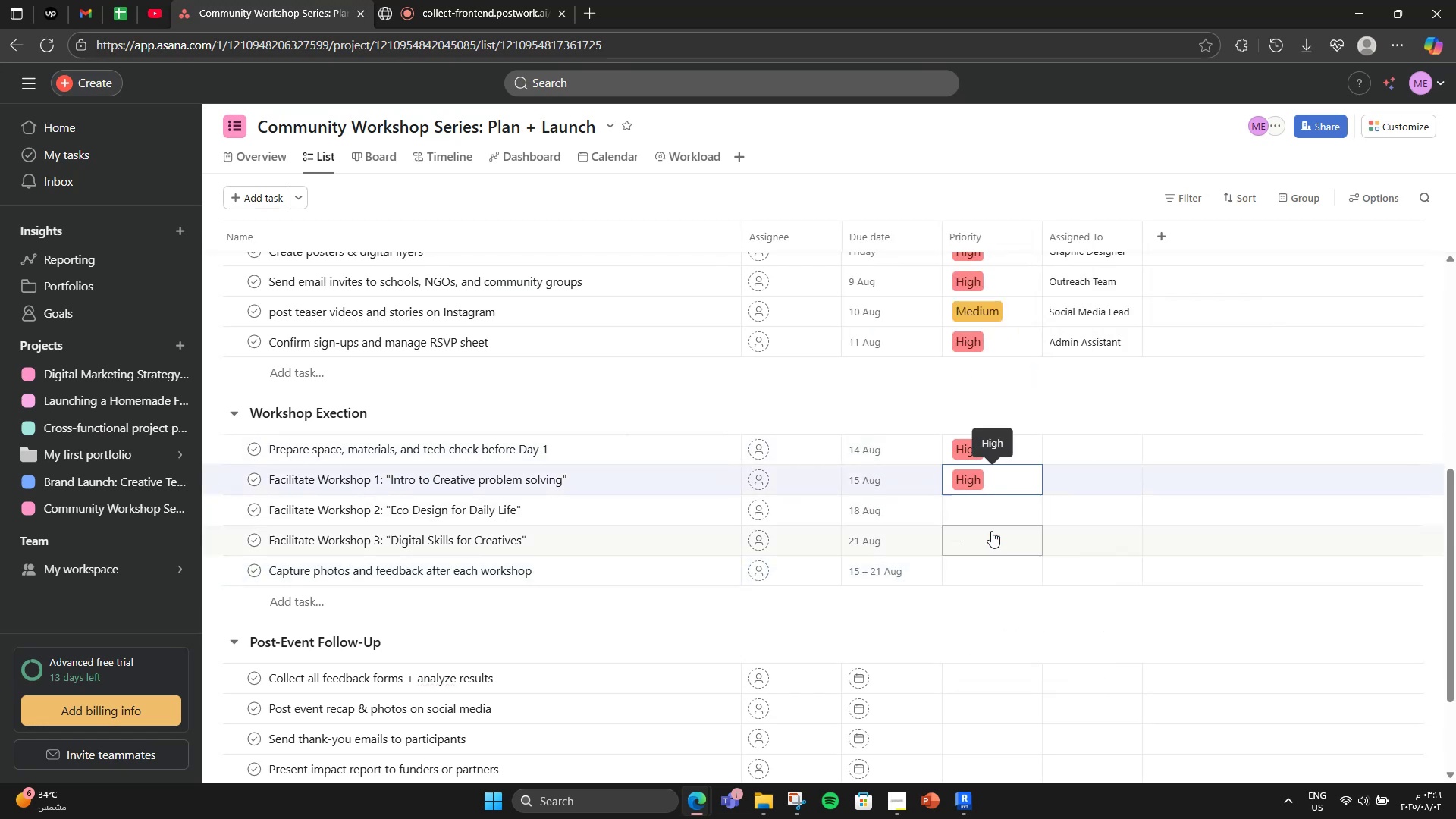 
double_click([994, 510])
 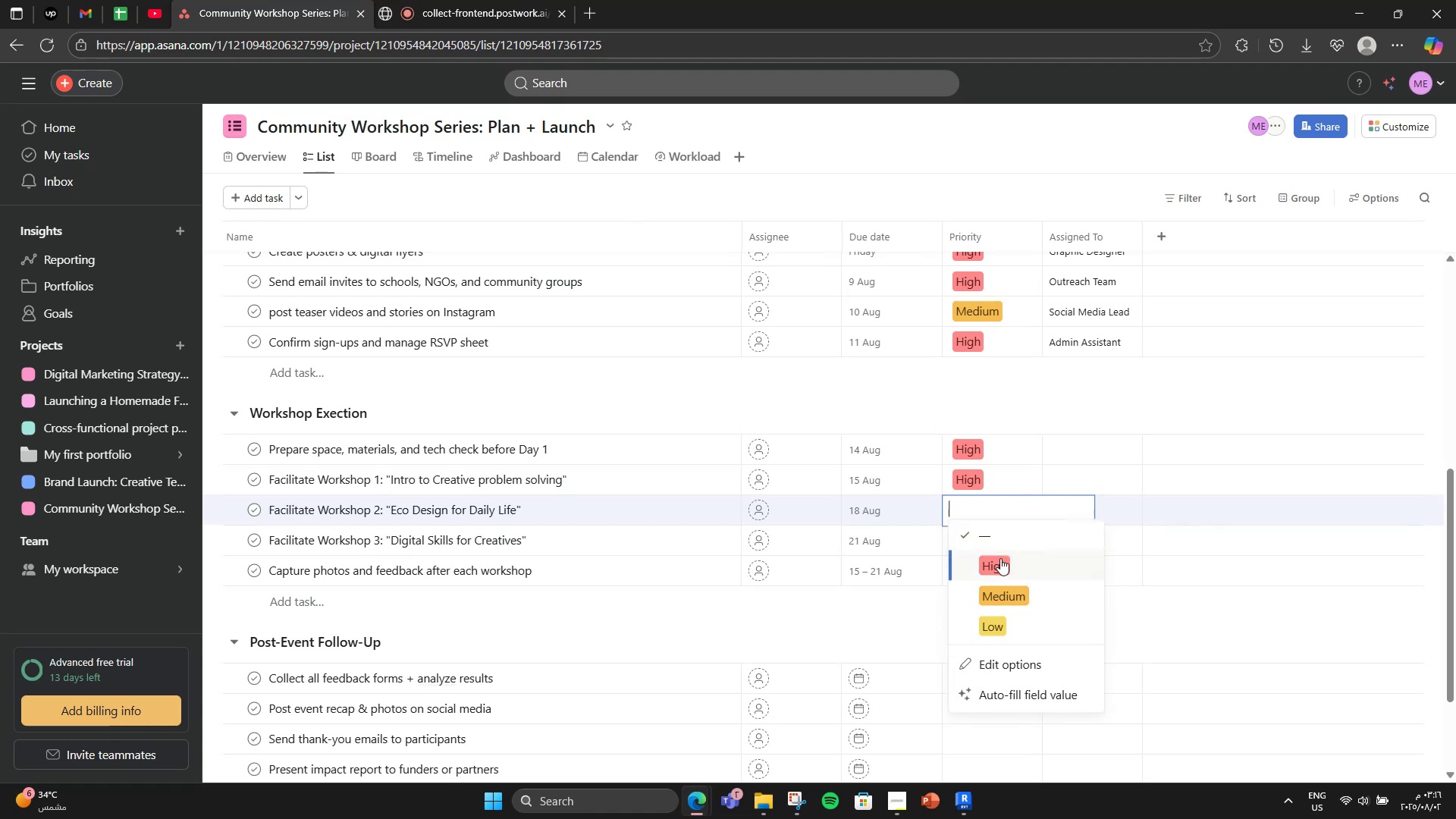 
left_click([996, 572])
 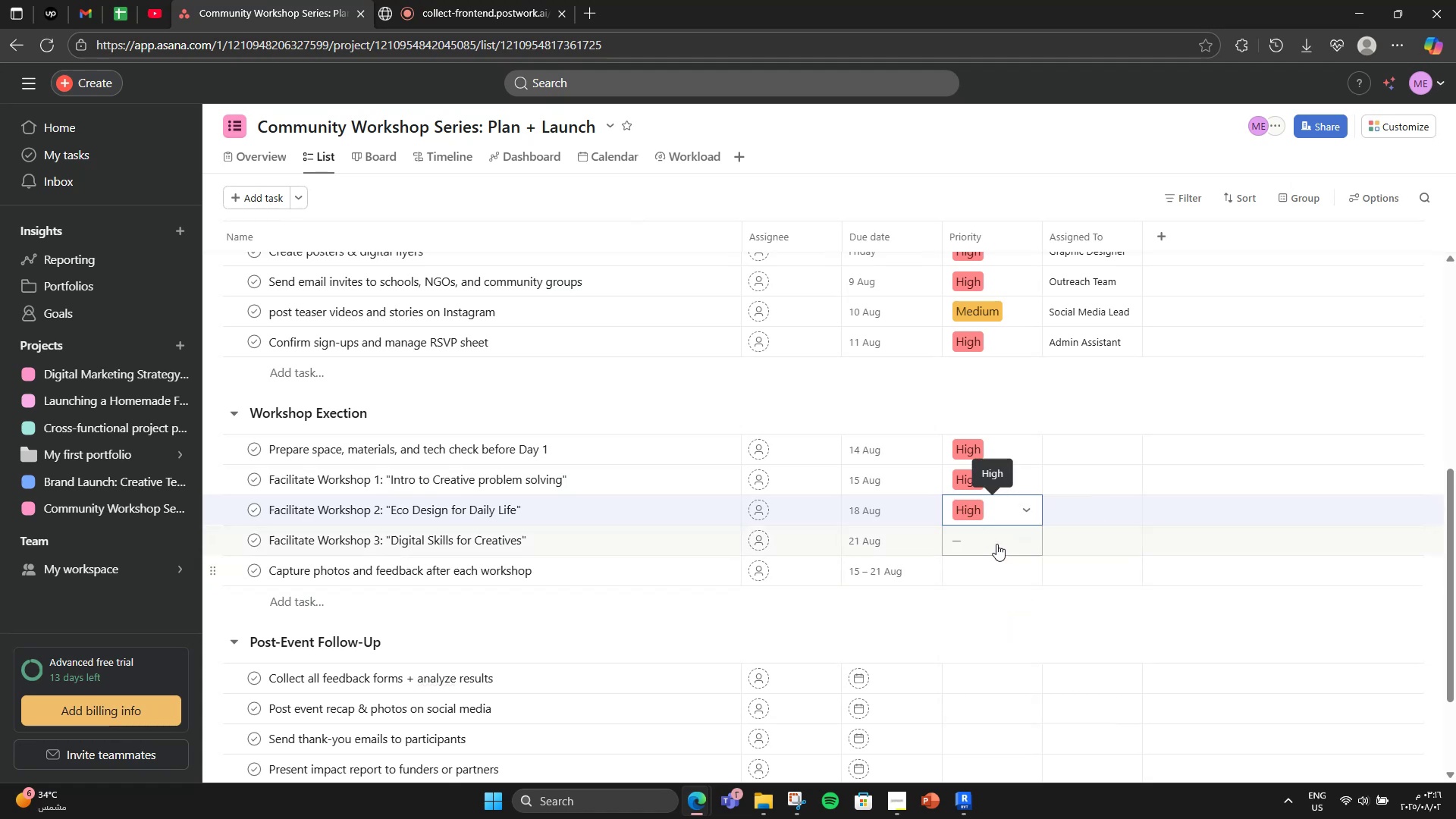 
left_click([997, 536])
 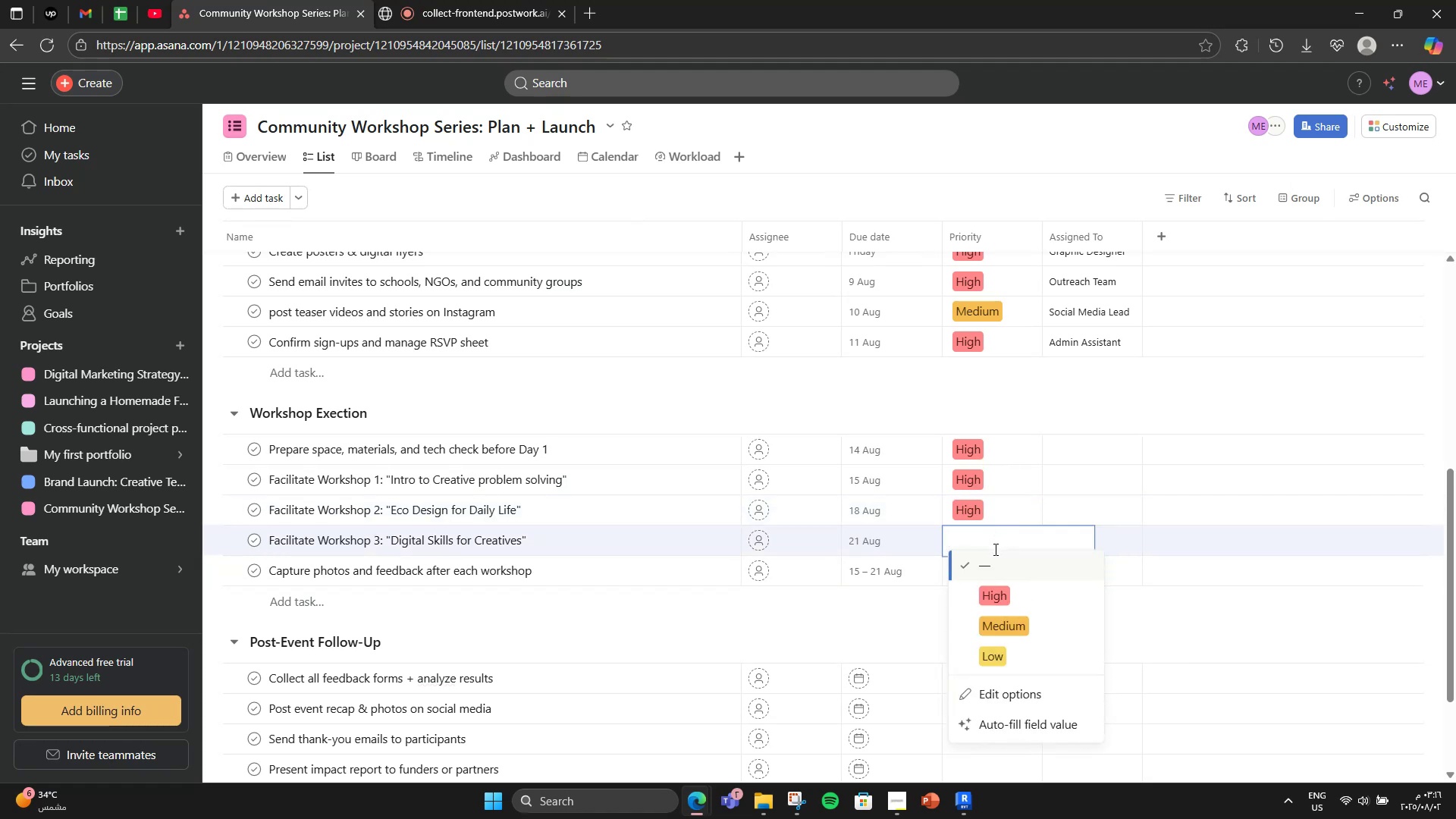 
left_click([984, 601])
 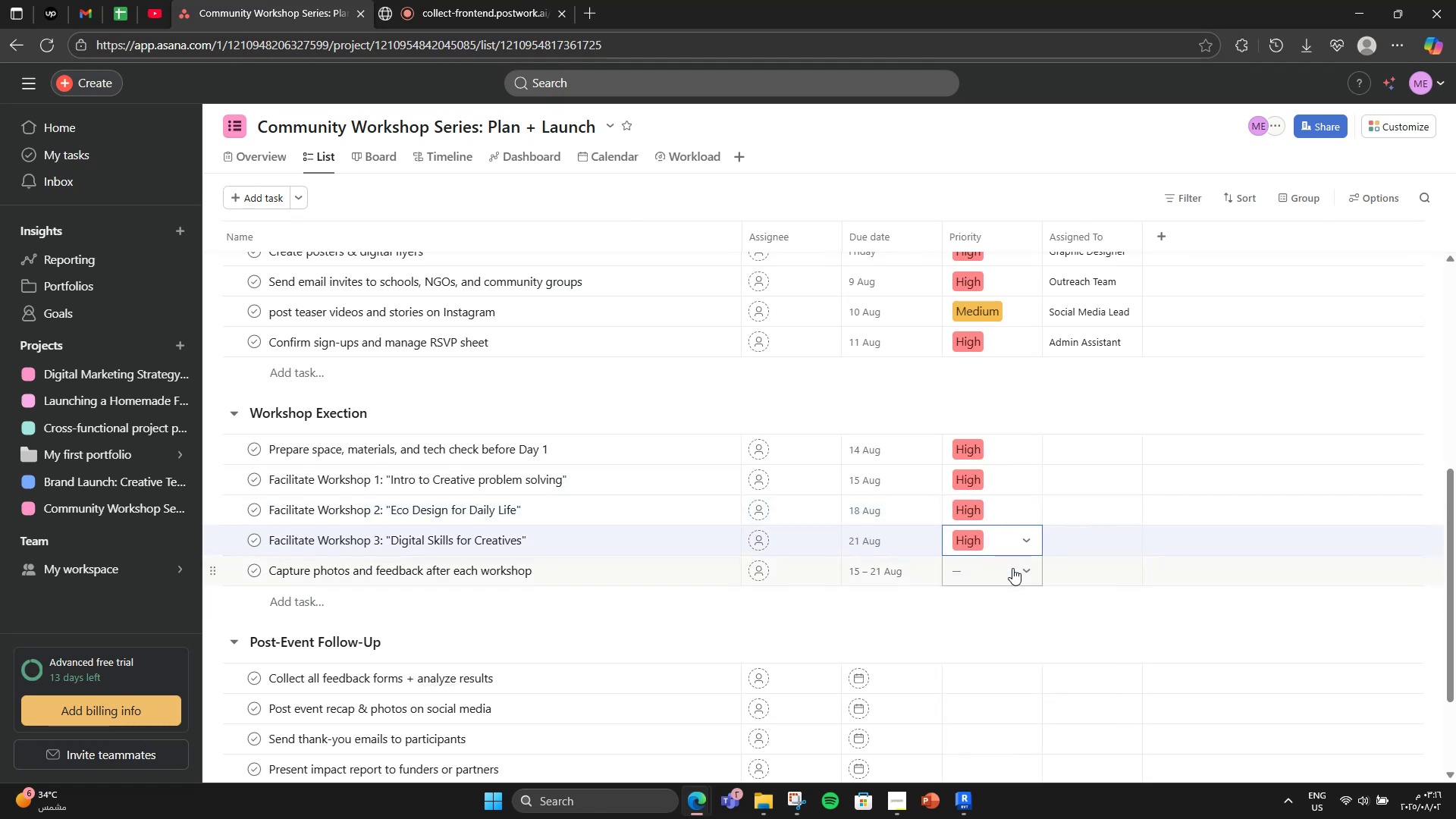 
left_click([1012, 568])
 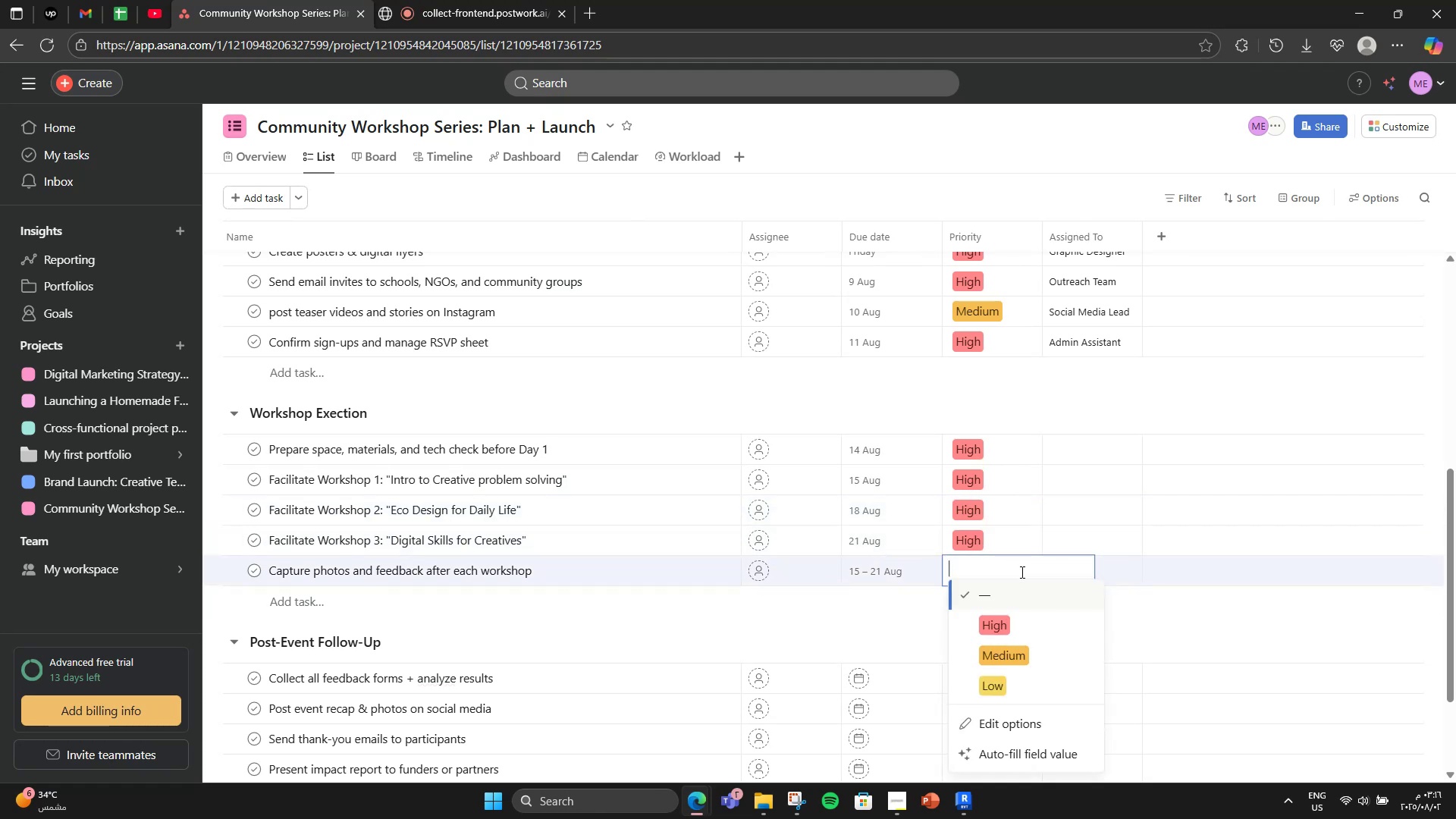 
left_click([1068, 642])
 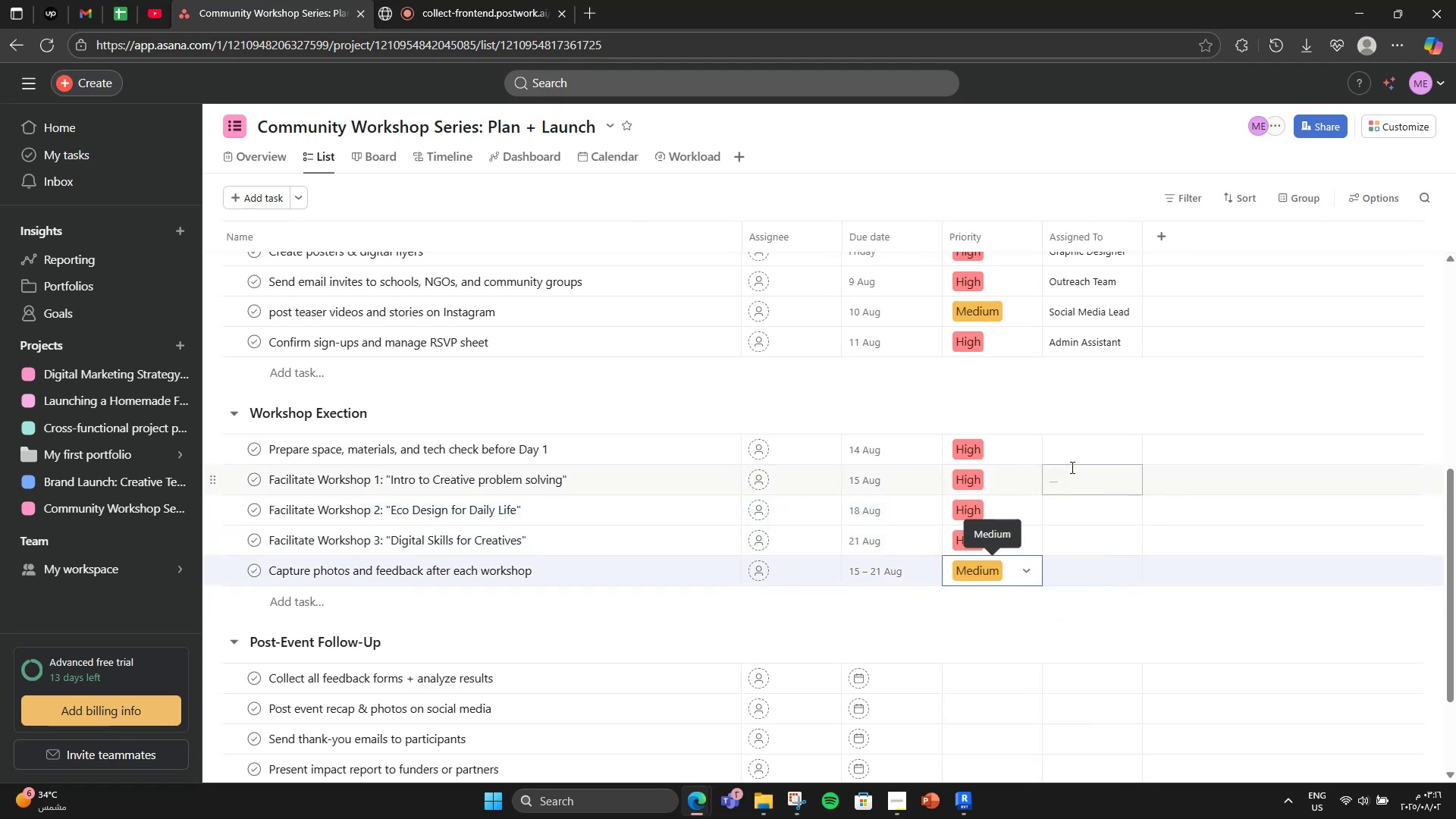 
left_click([1073, 452])
 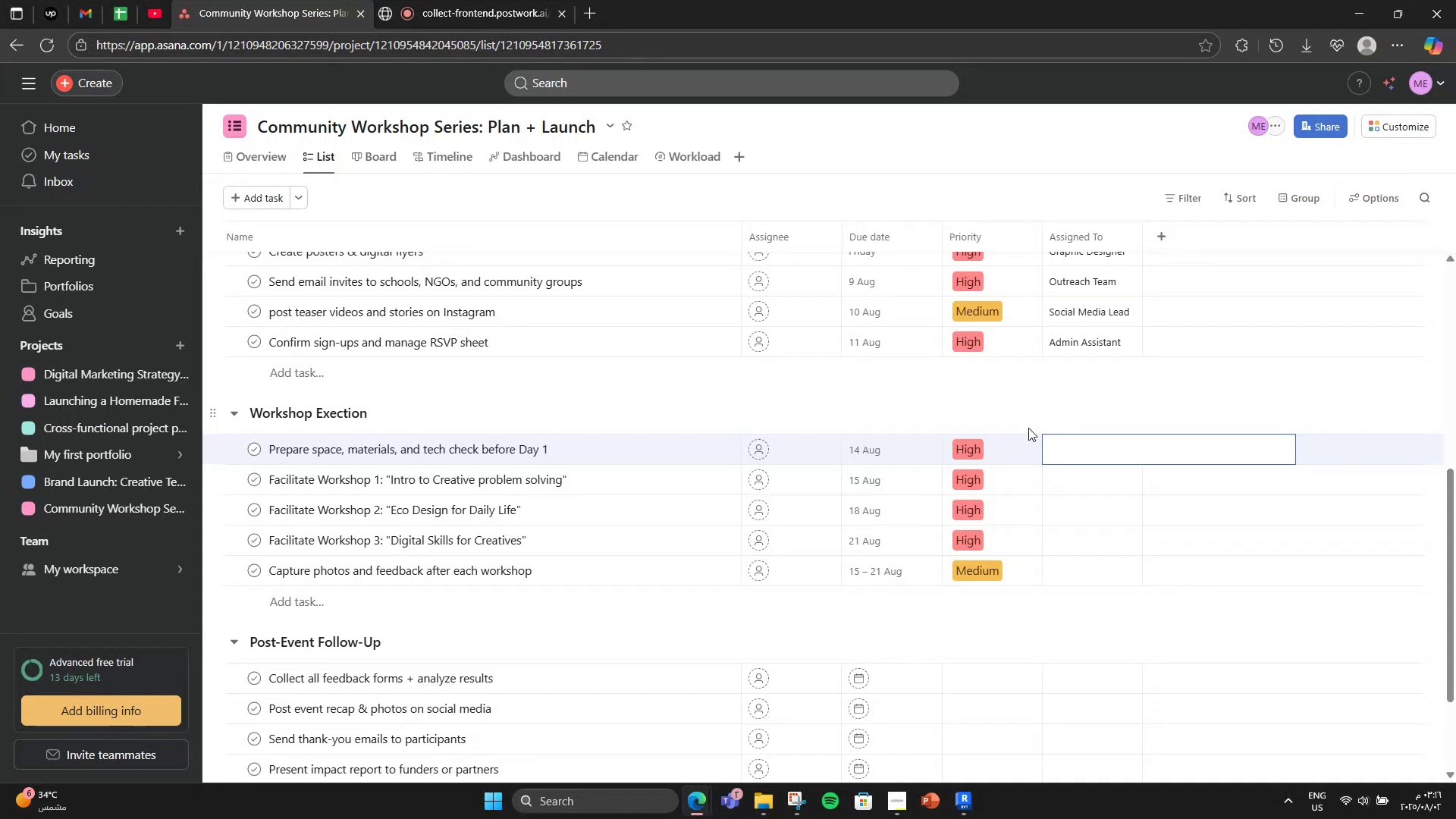 
type(Logistics tTeam)
 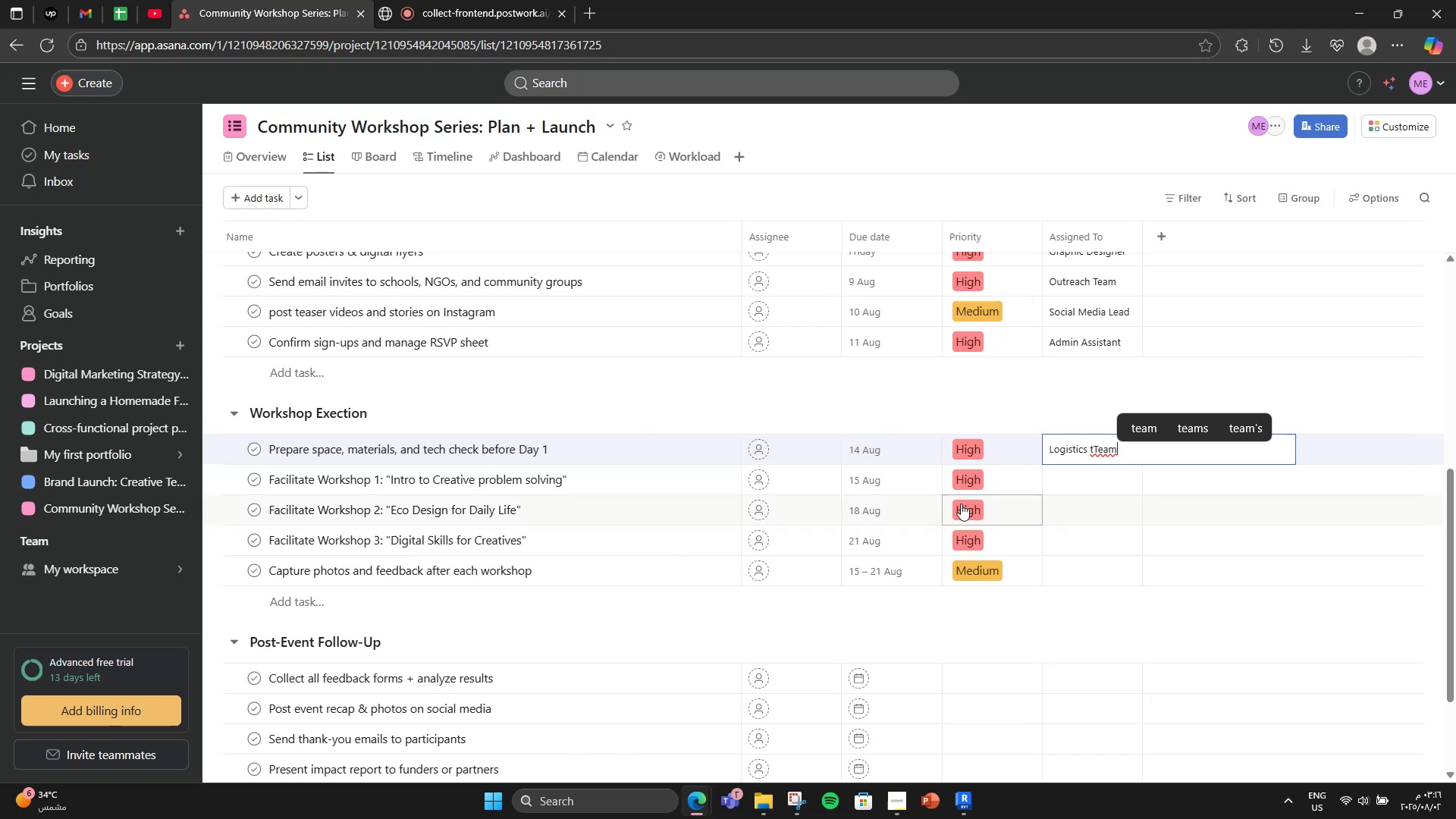 
key(ArrowLeft)
 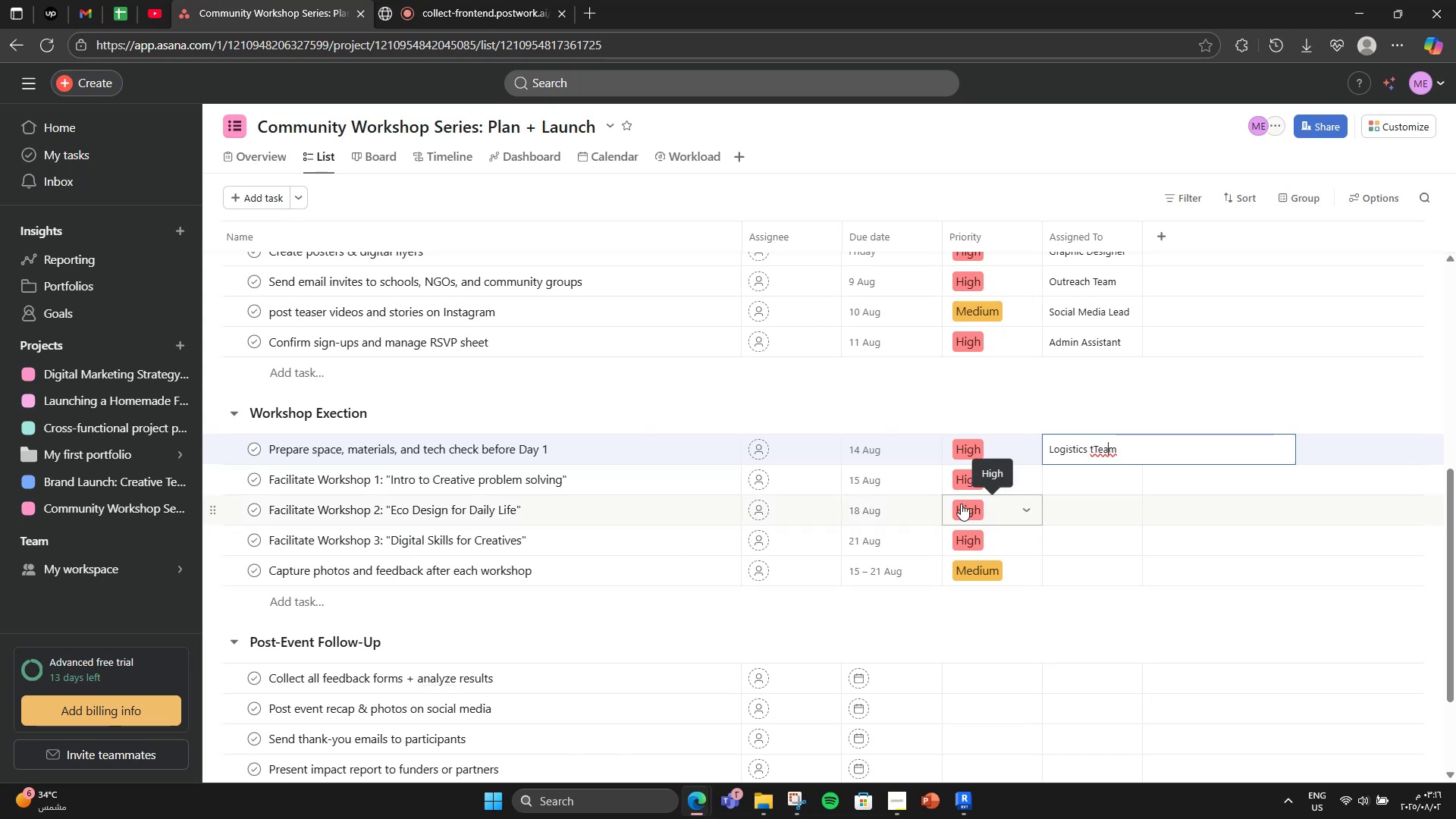 
key(ArrowLeft)
 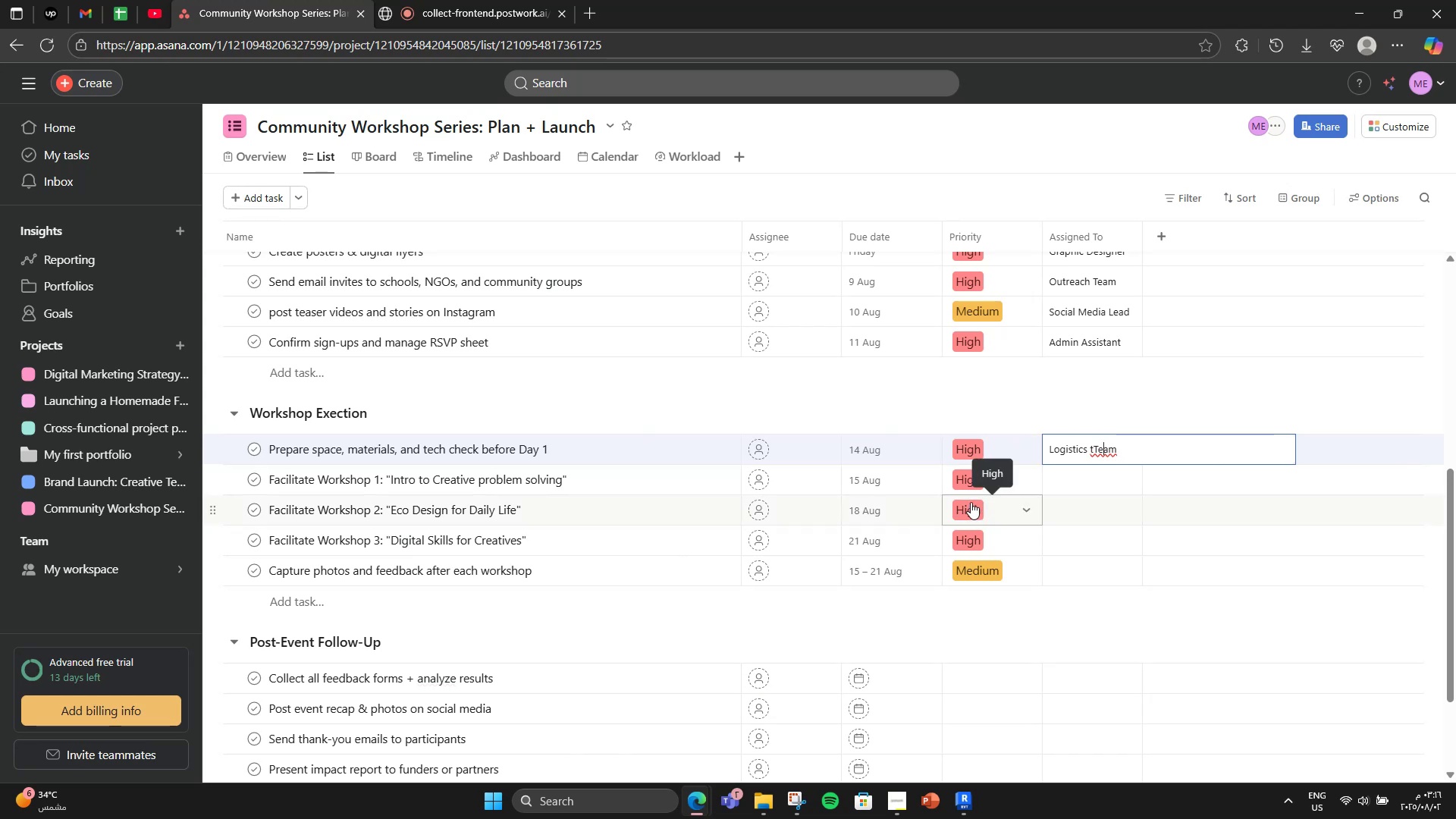 
key(ArrowLeft)
 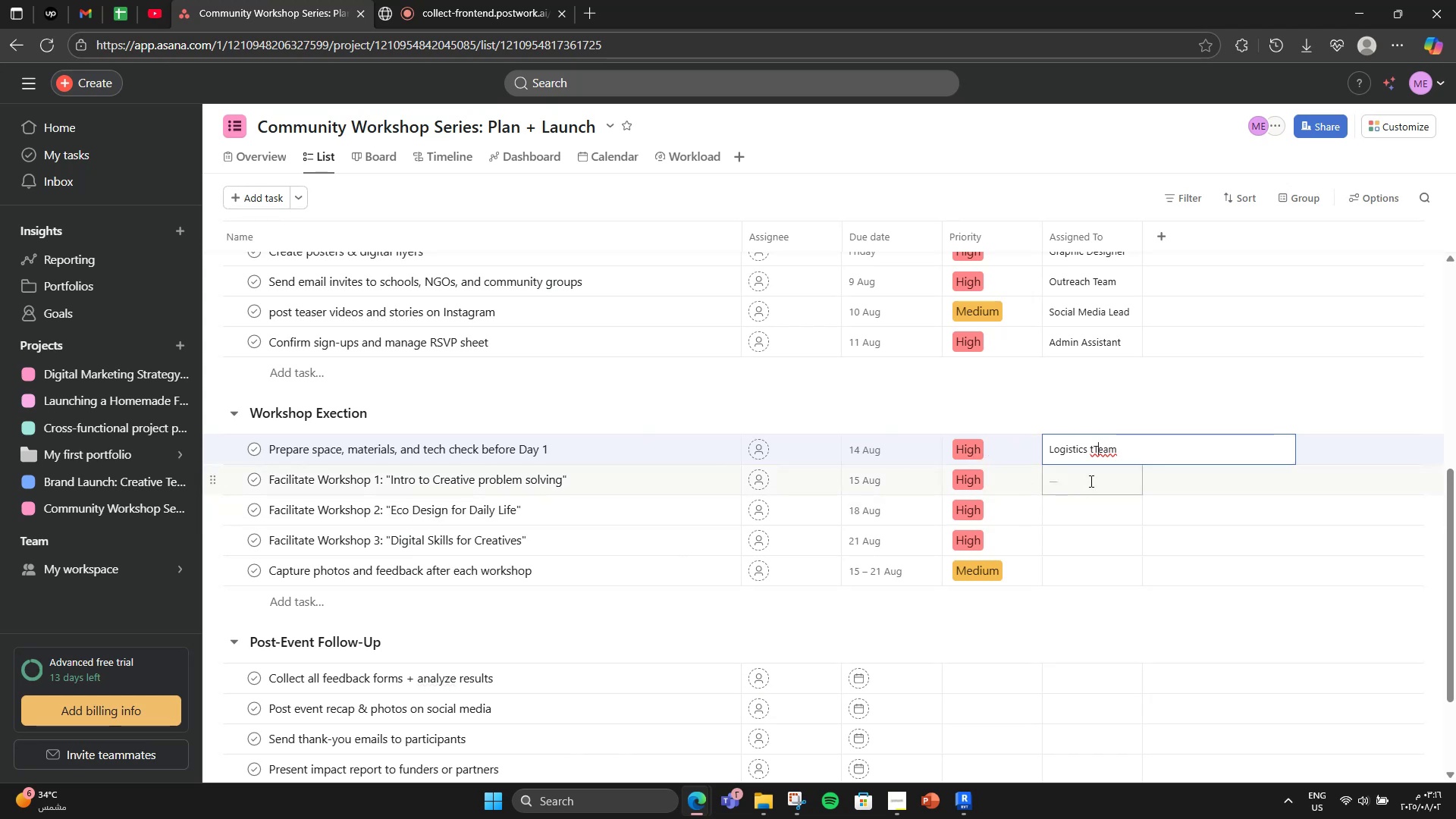 
key(ArrowLeft)
 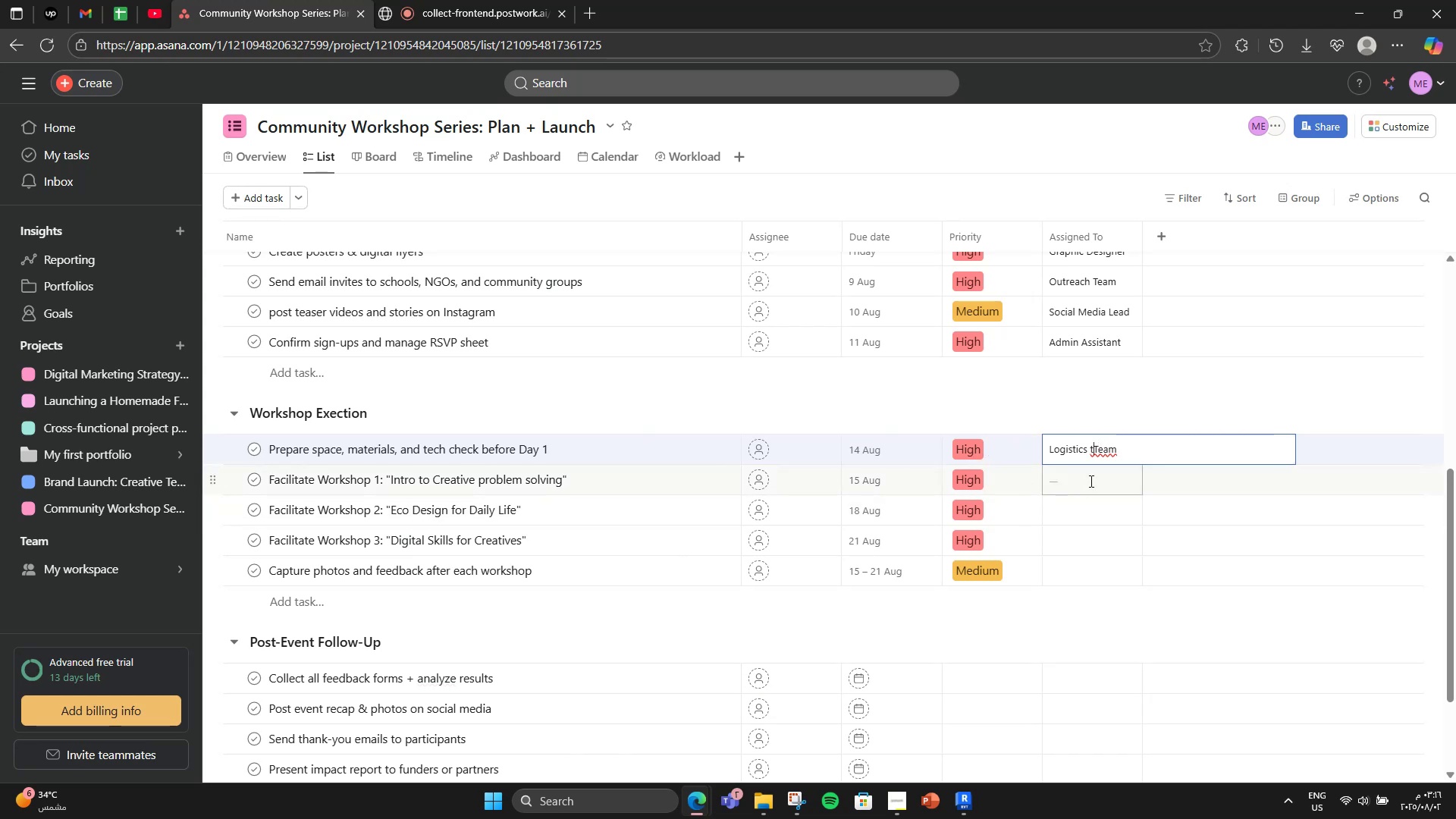 
key(Backspace)
 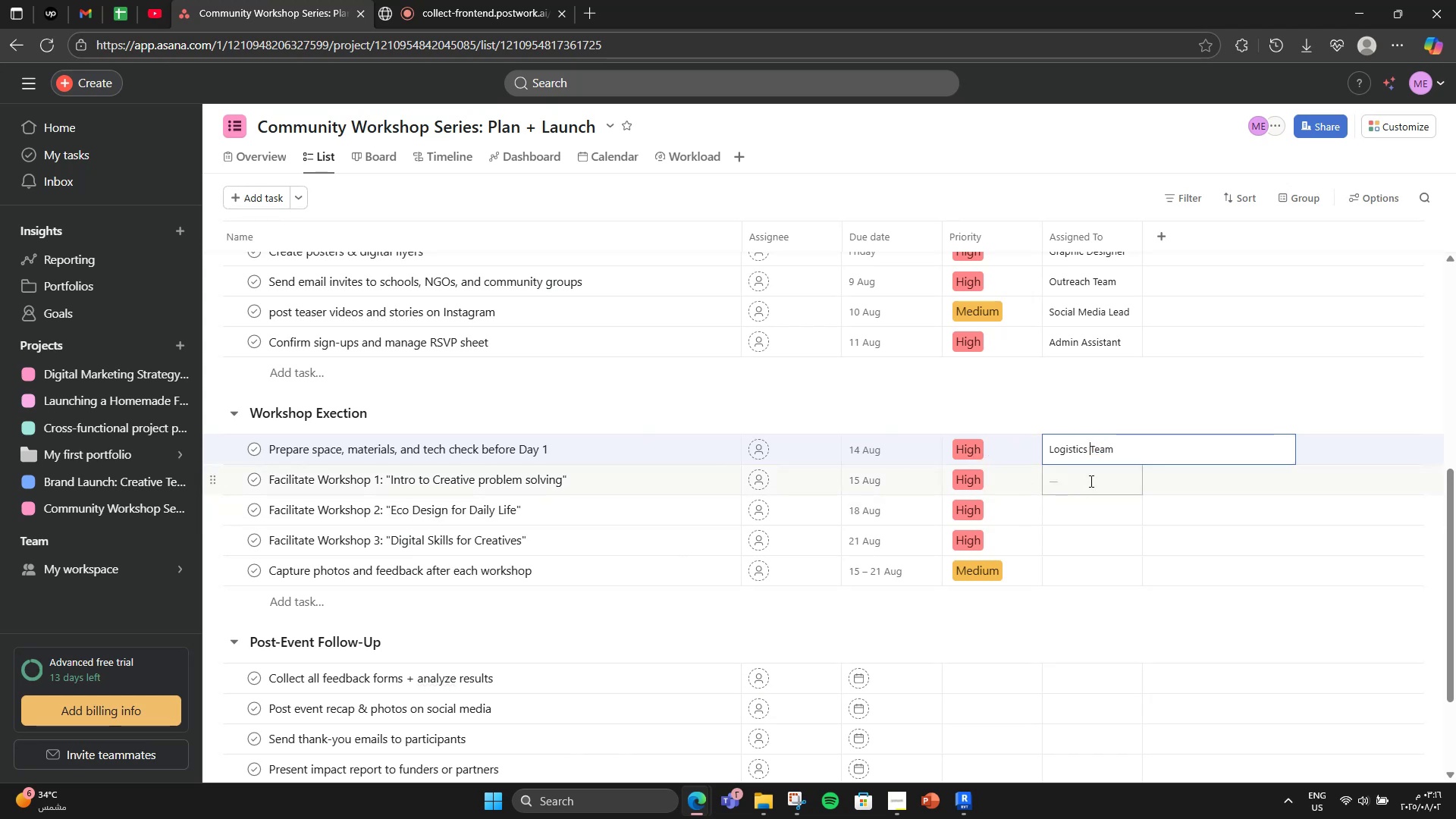 
left_click([1090, 481])
 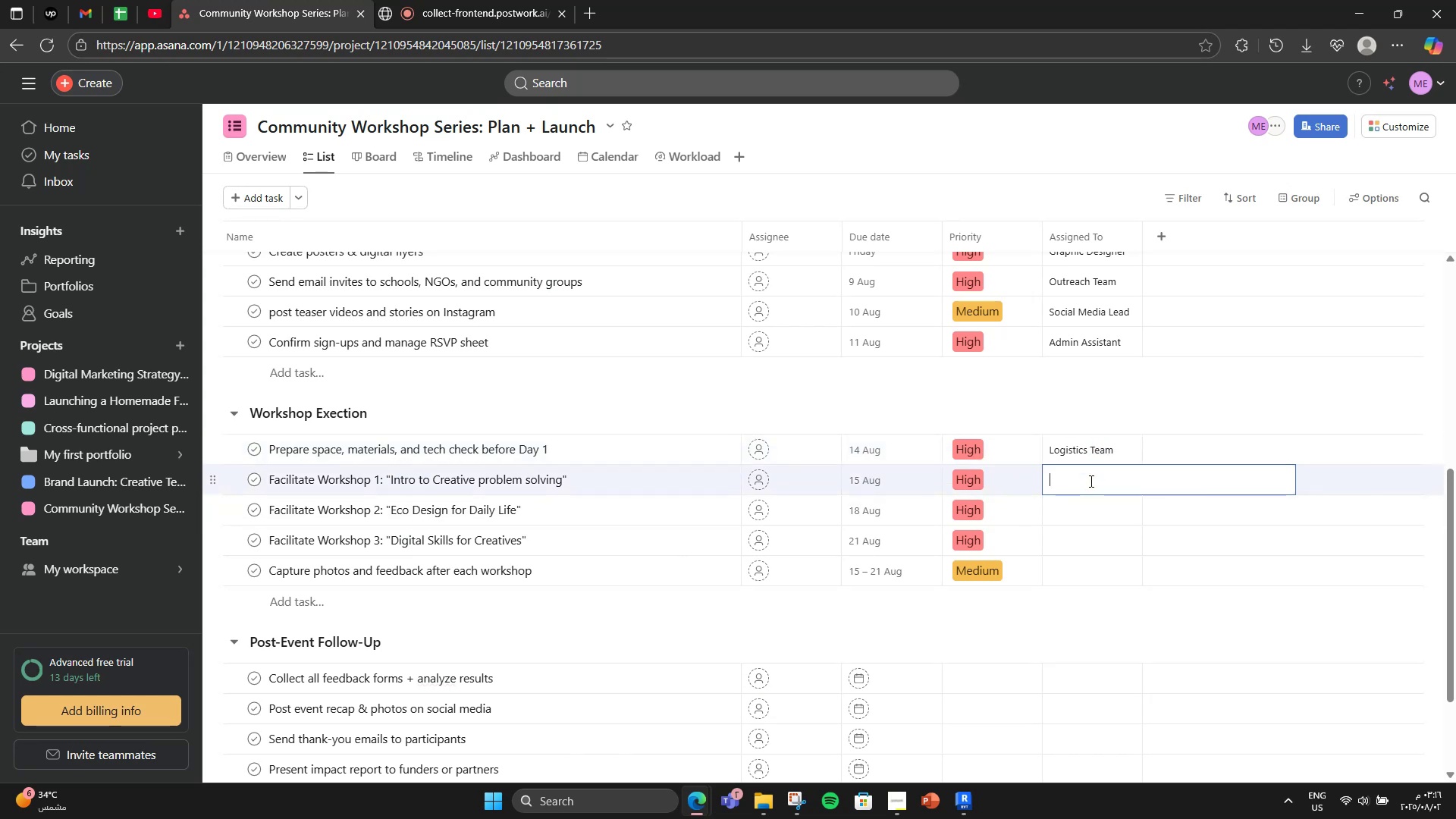 
type(Facilitator)
 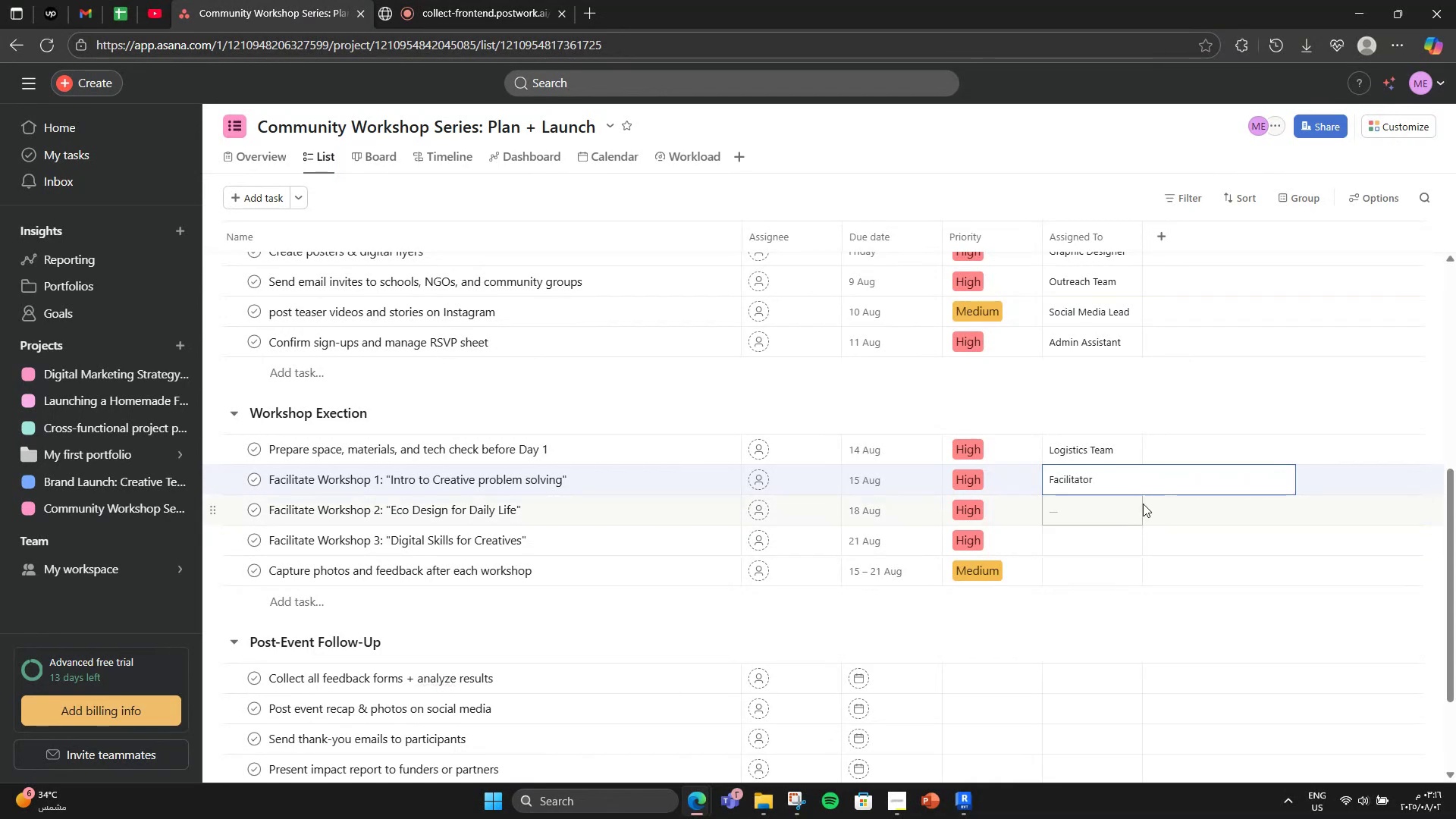 
key(Control+A)
 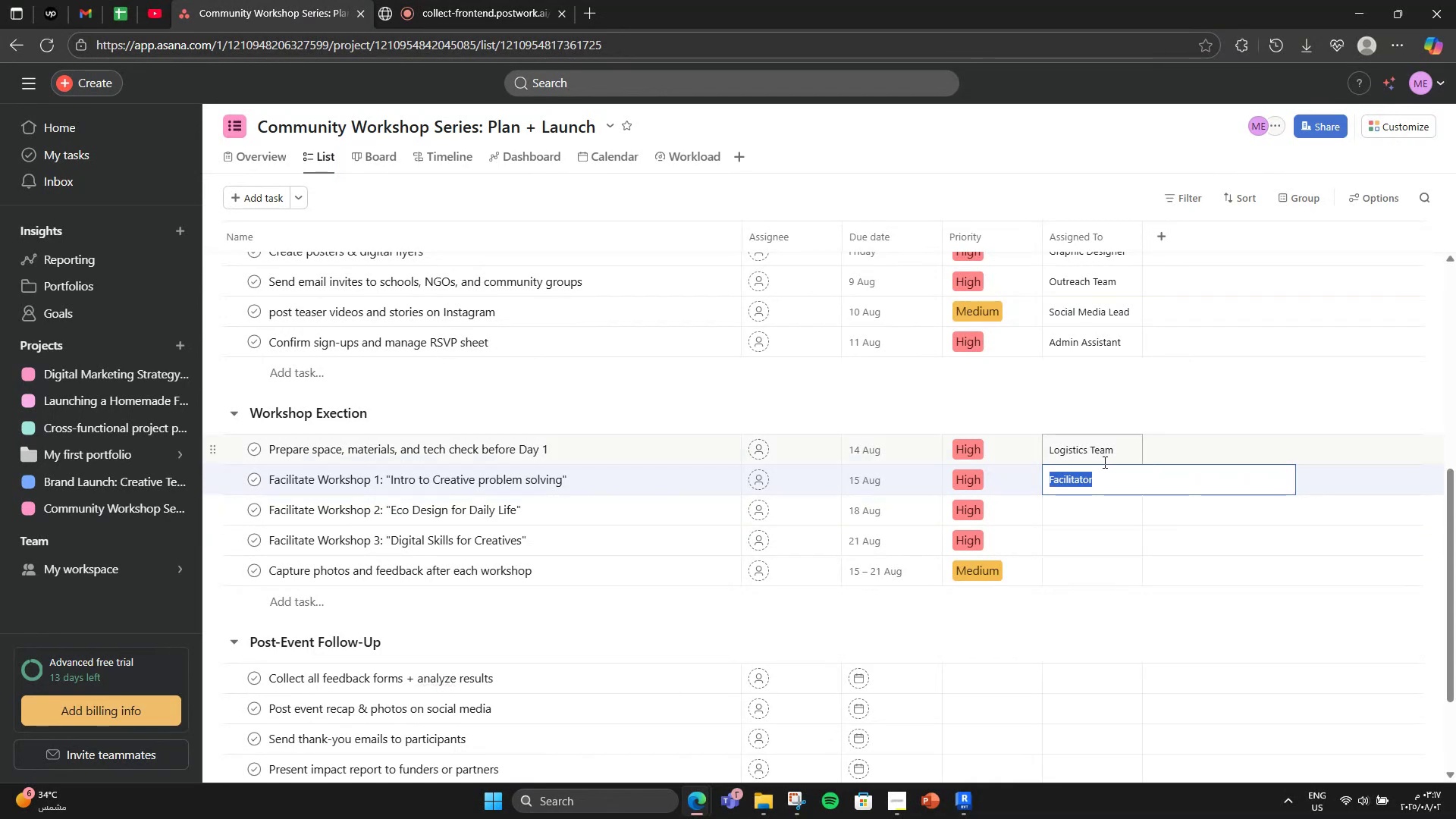 
key(Control+C)
 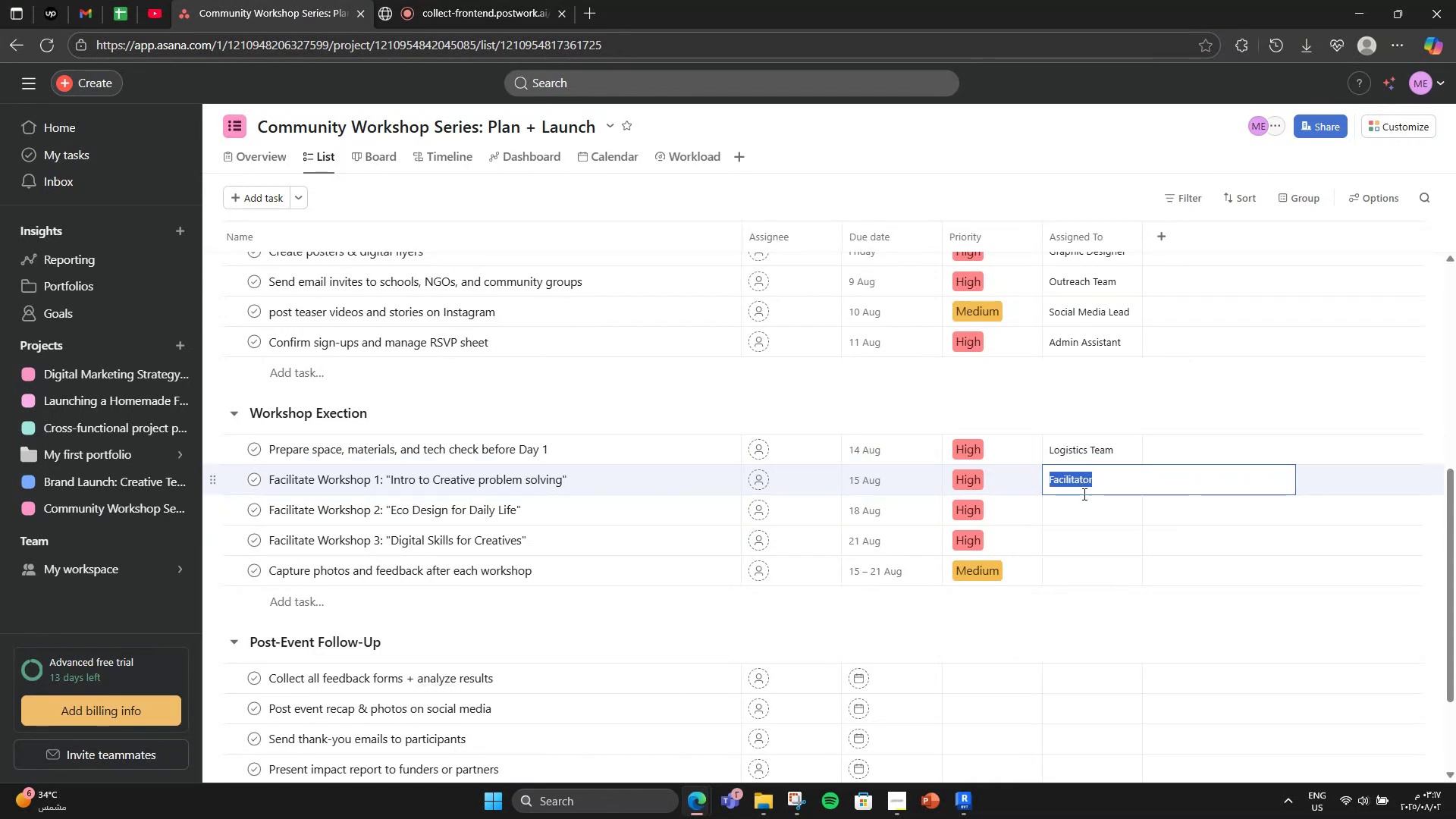 
left_click([1092, 502])
 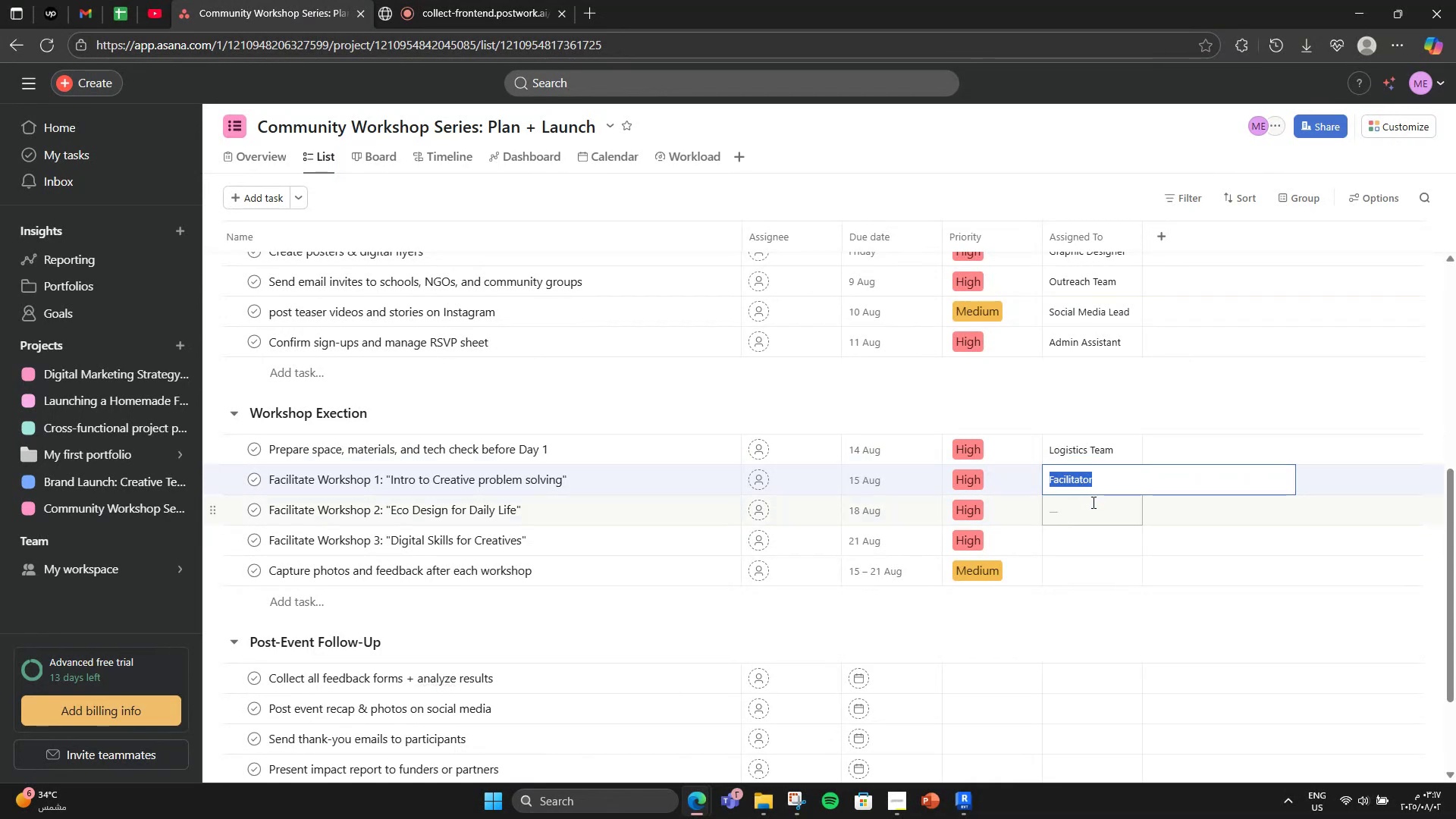 
key(Control+V)
 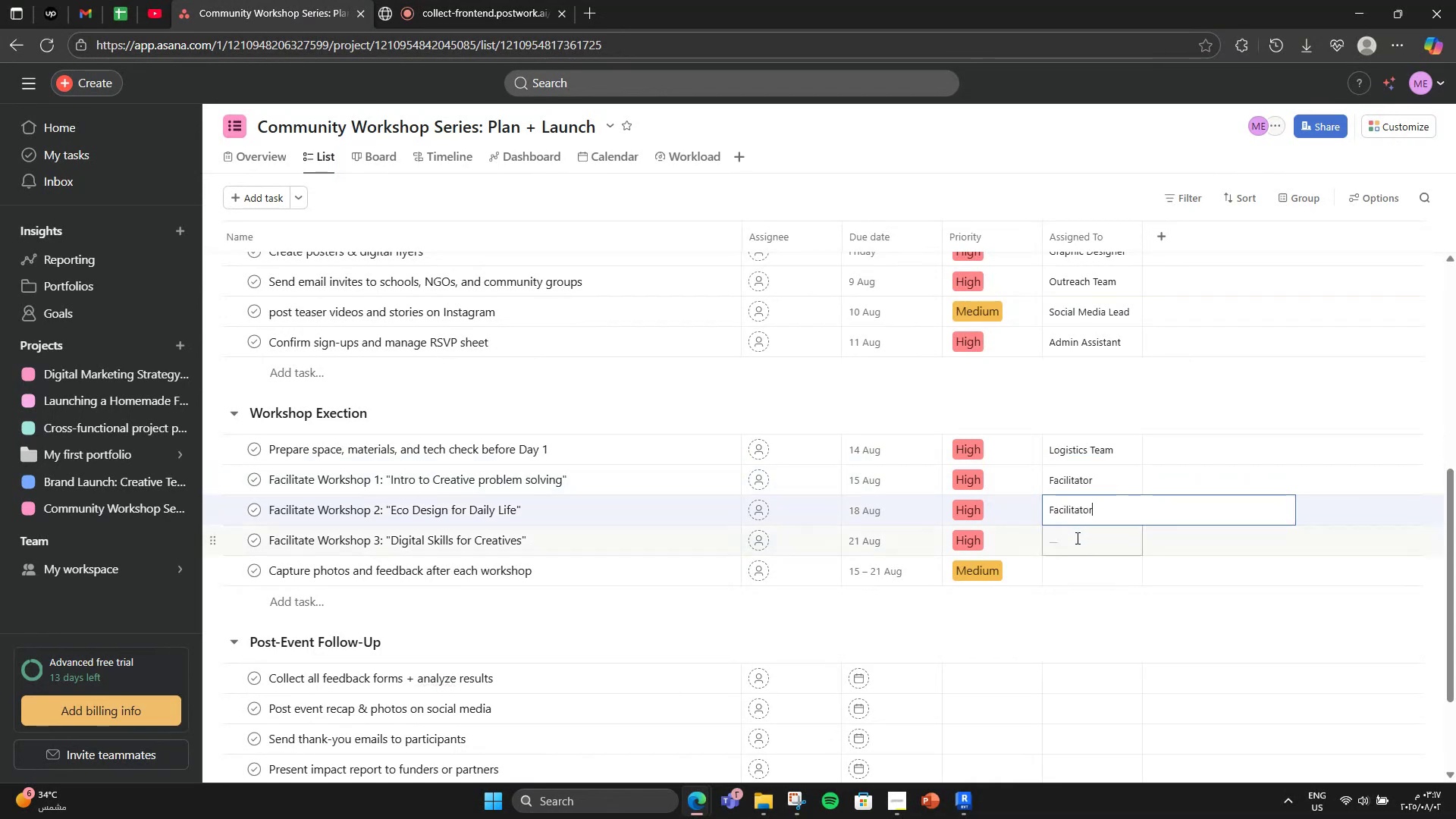 
left_click([1076, 538])
 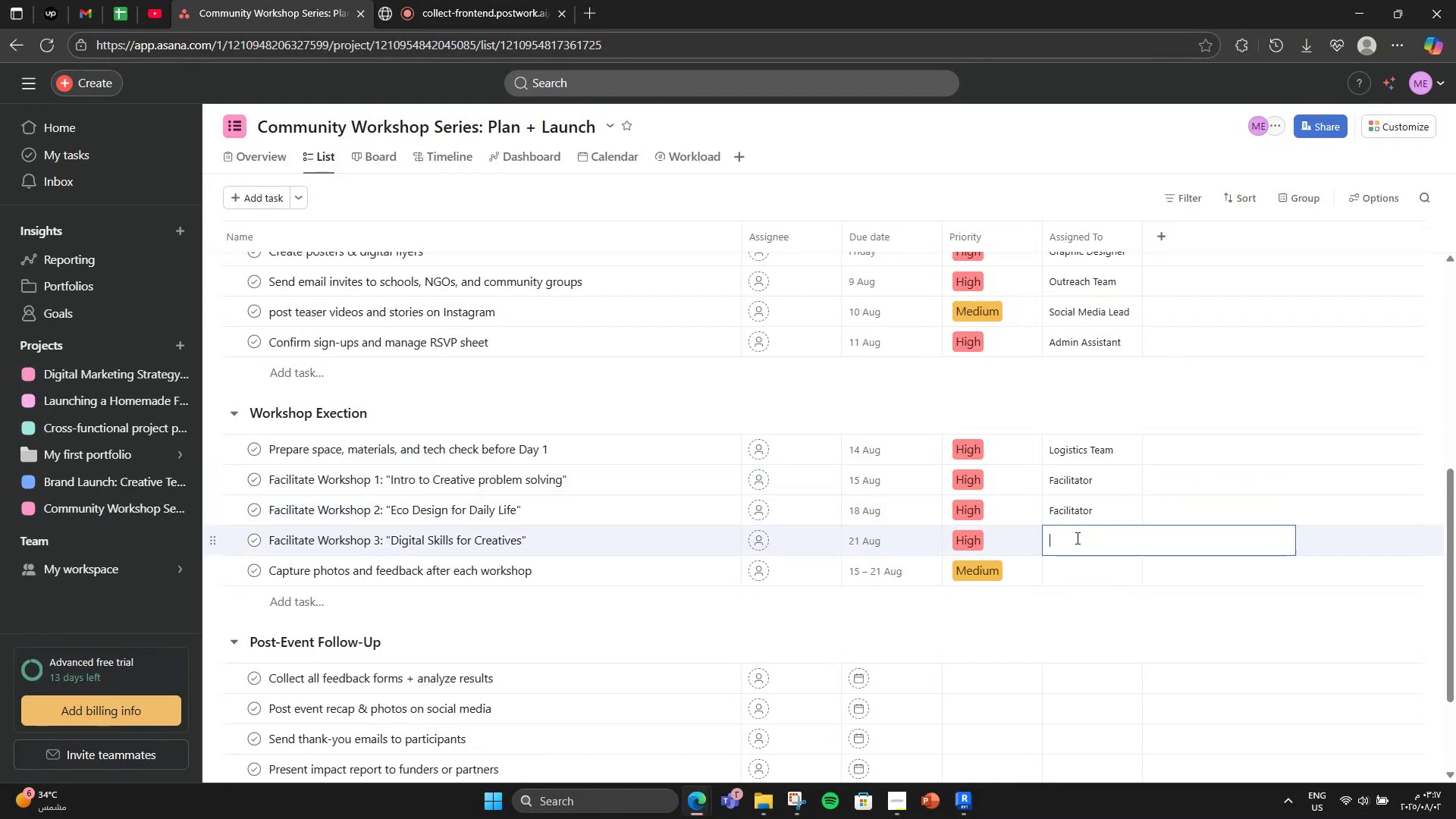 
key(Control+ControlLeft)
 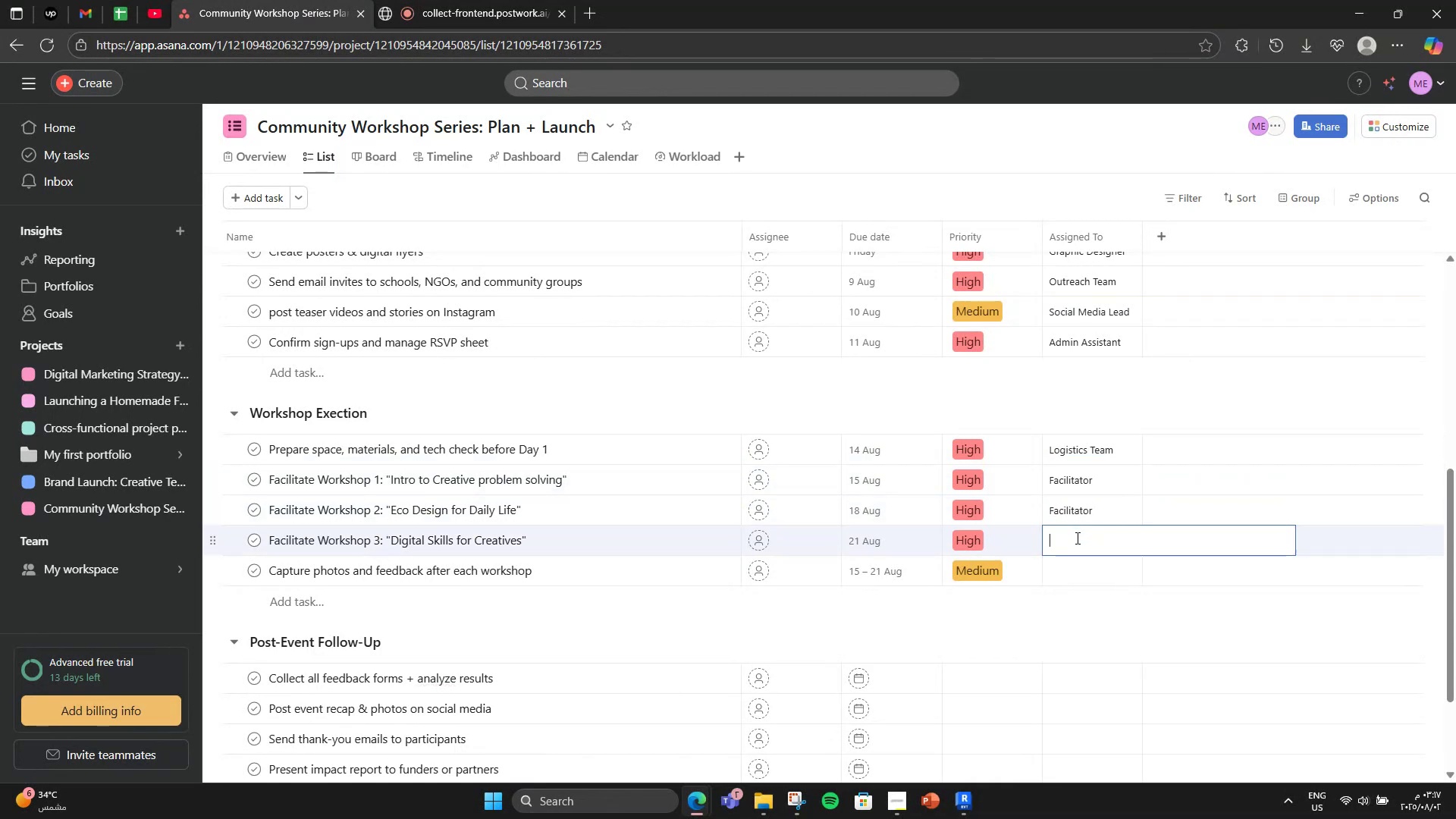 
key(Control+V)
 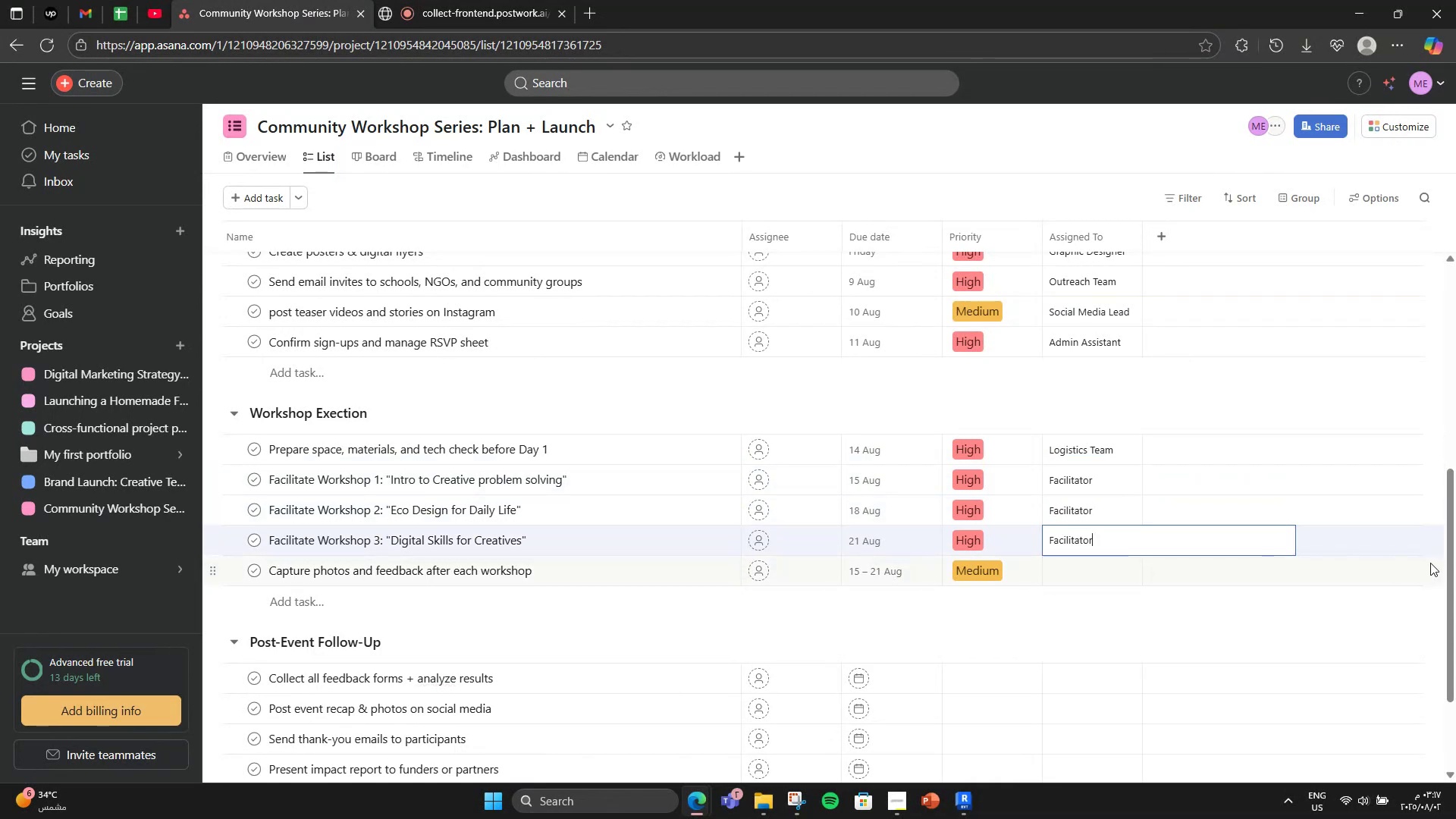 
left_click([1135, 566])
 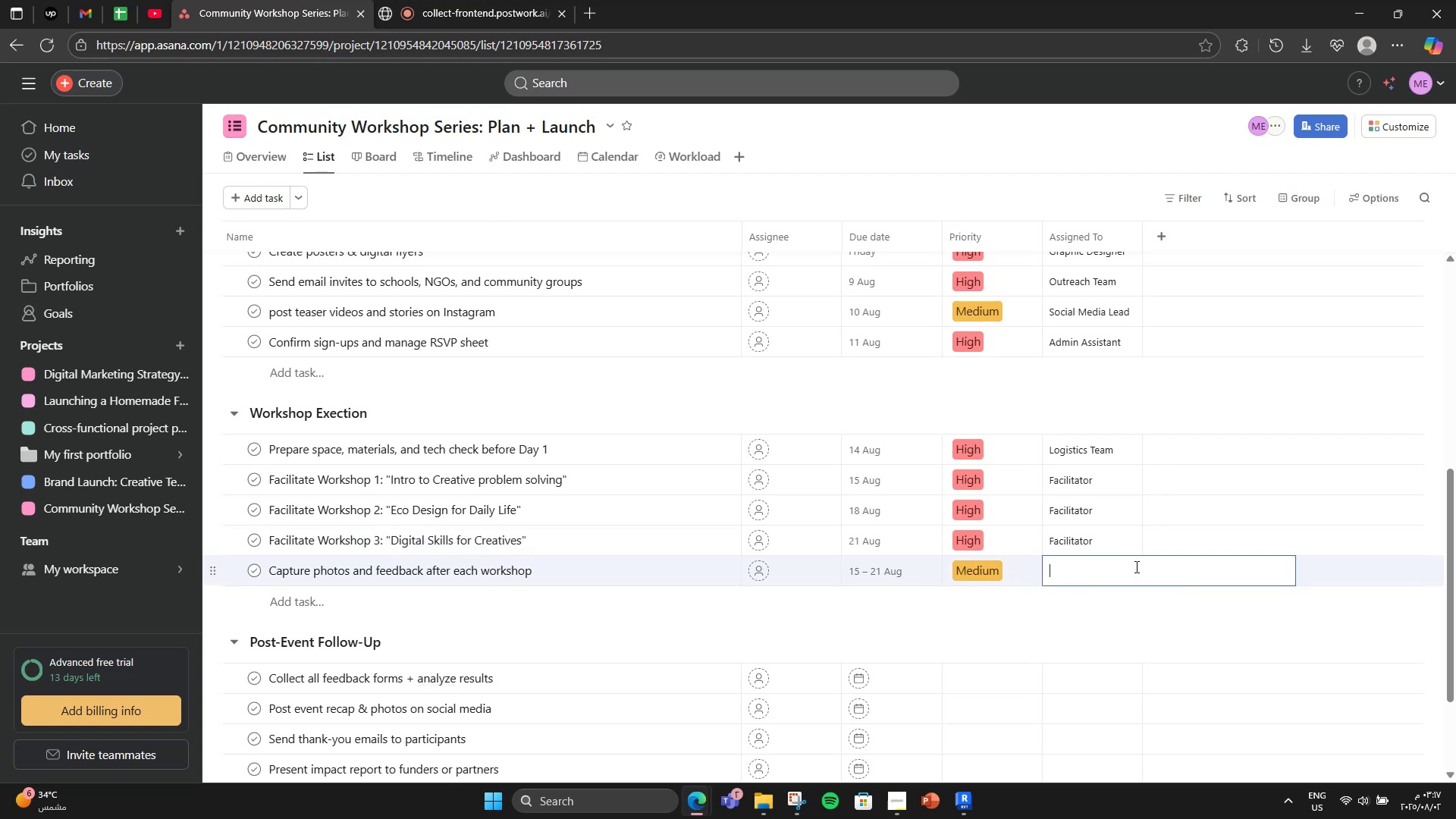 
type(Media Team)
 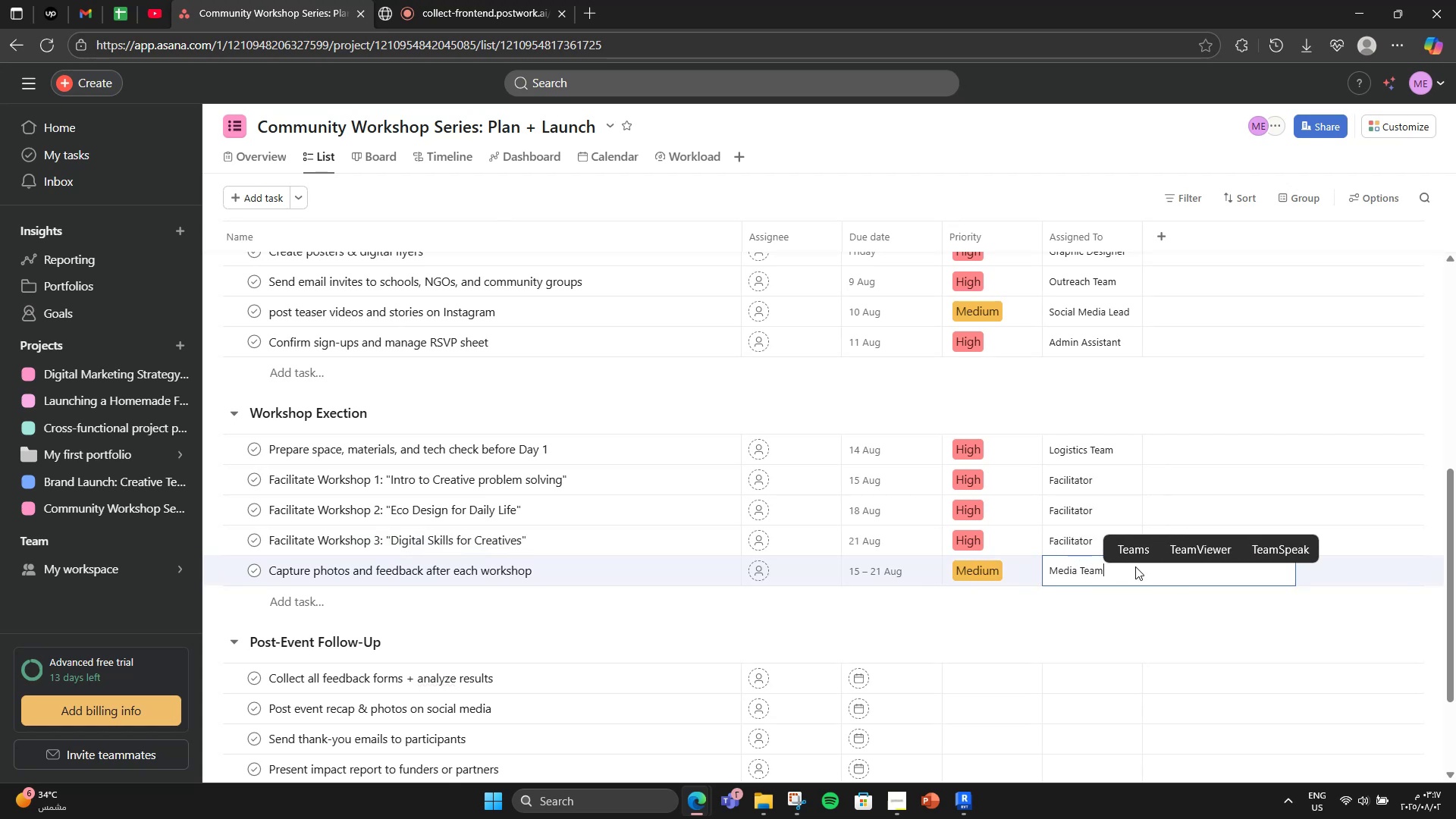 
left_click([1068, 644])
 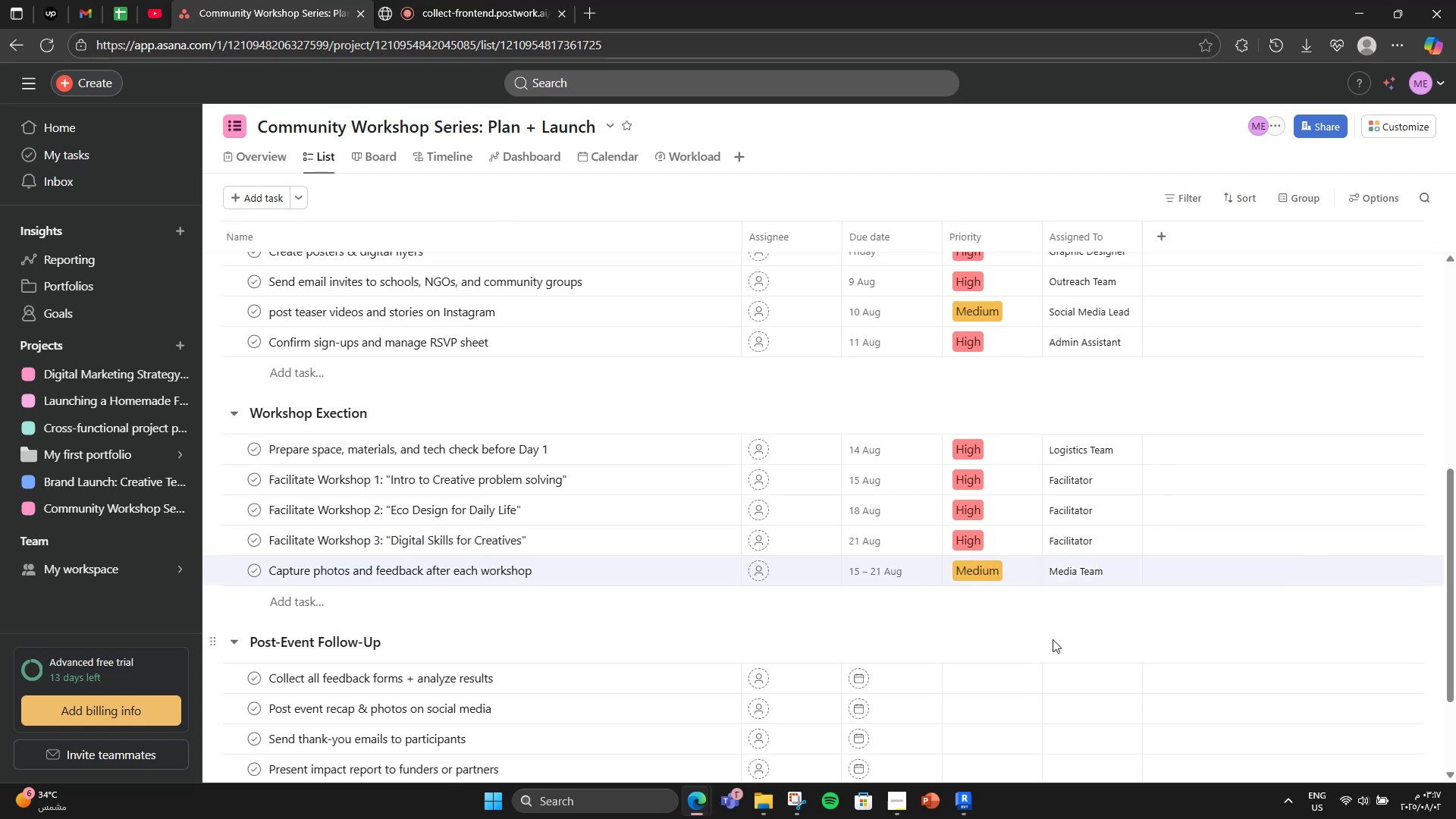 
scroll: coordinate [982, 627], scroll_direction: down, amount: 3.0
 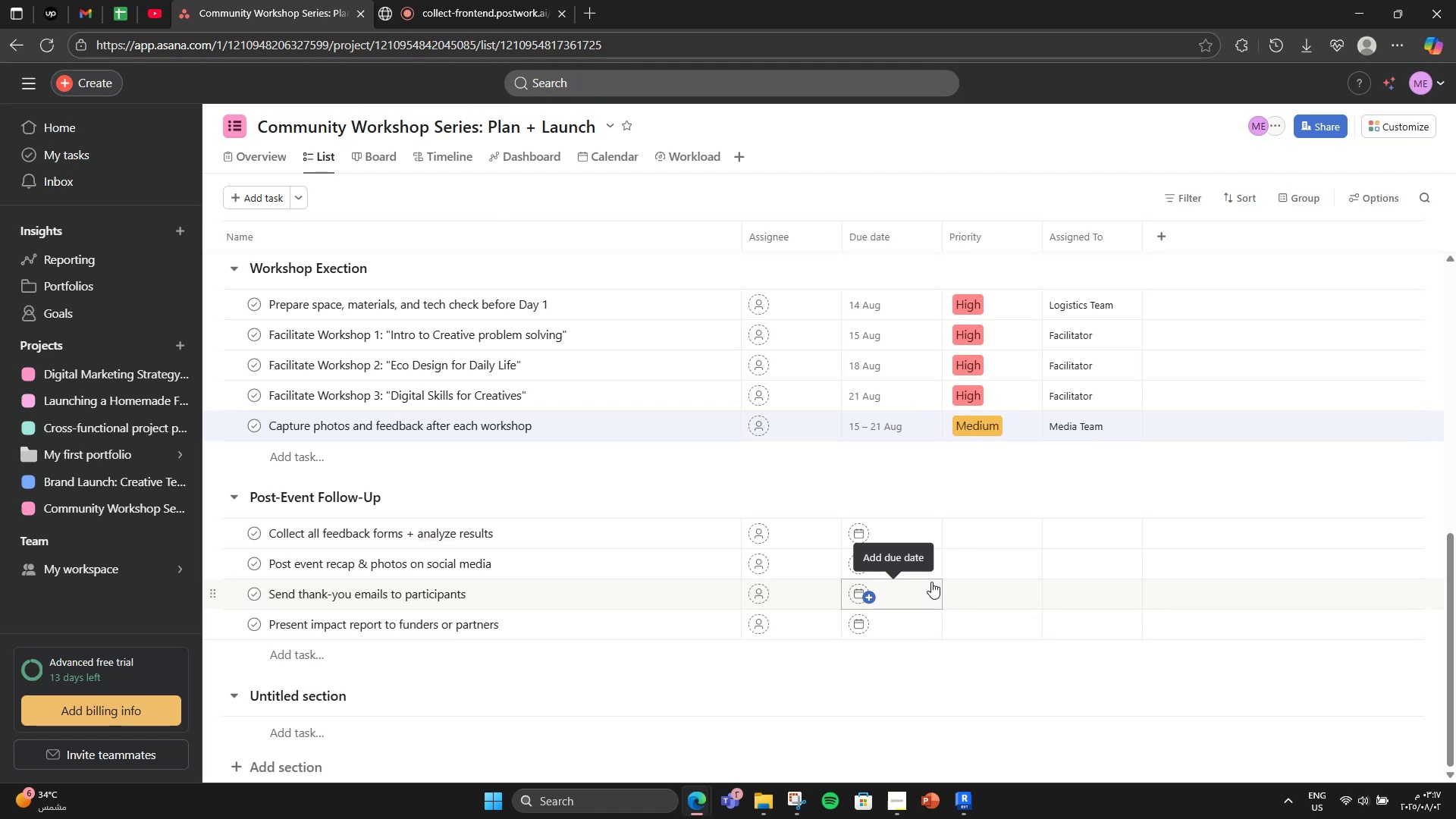 
left_click([824, 537])
 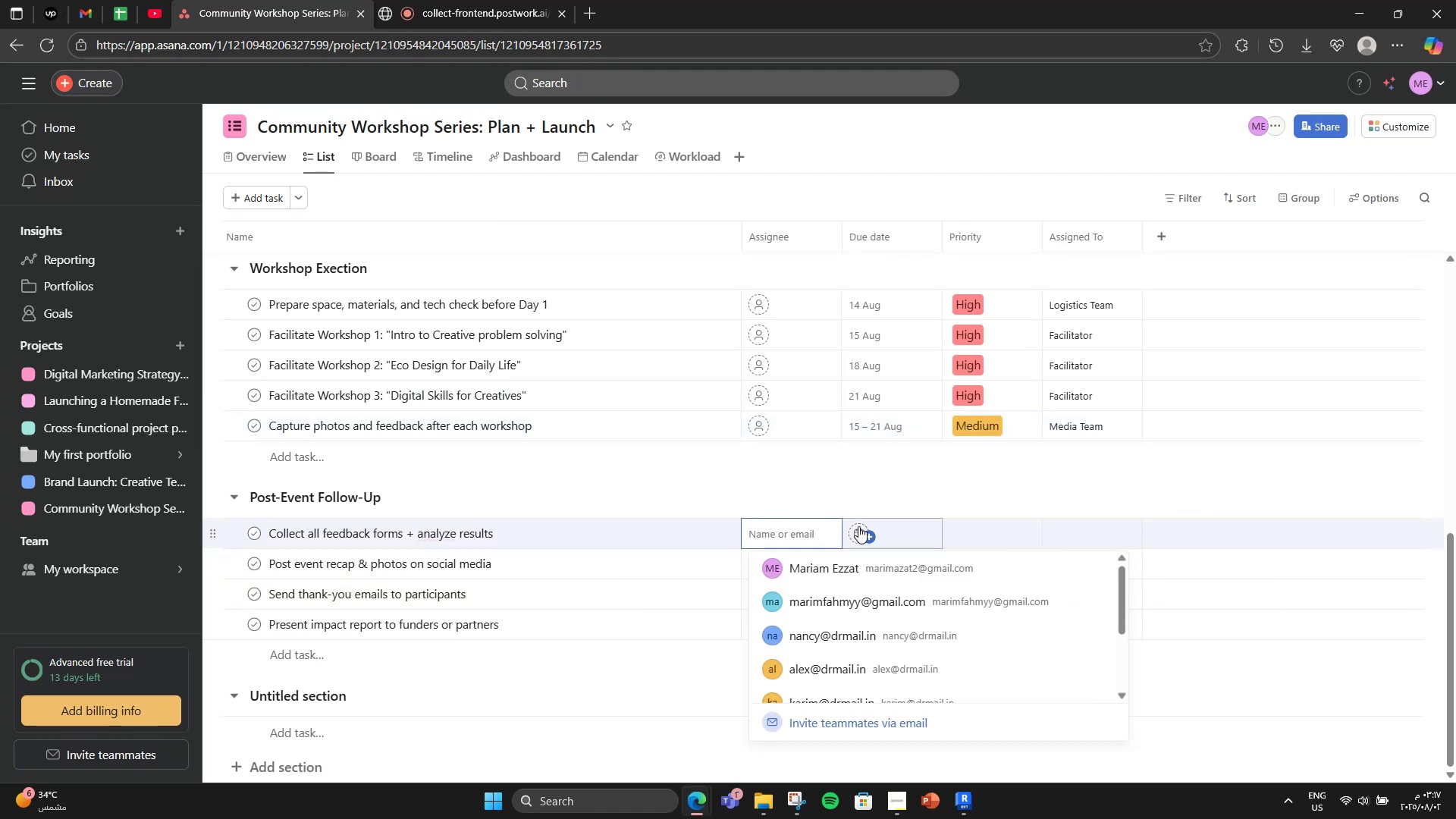 
left_click([871, 499])
 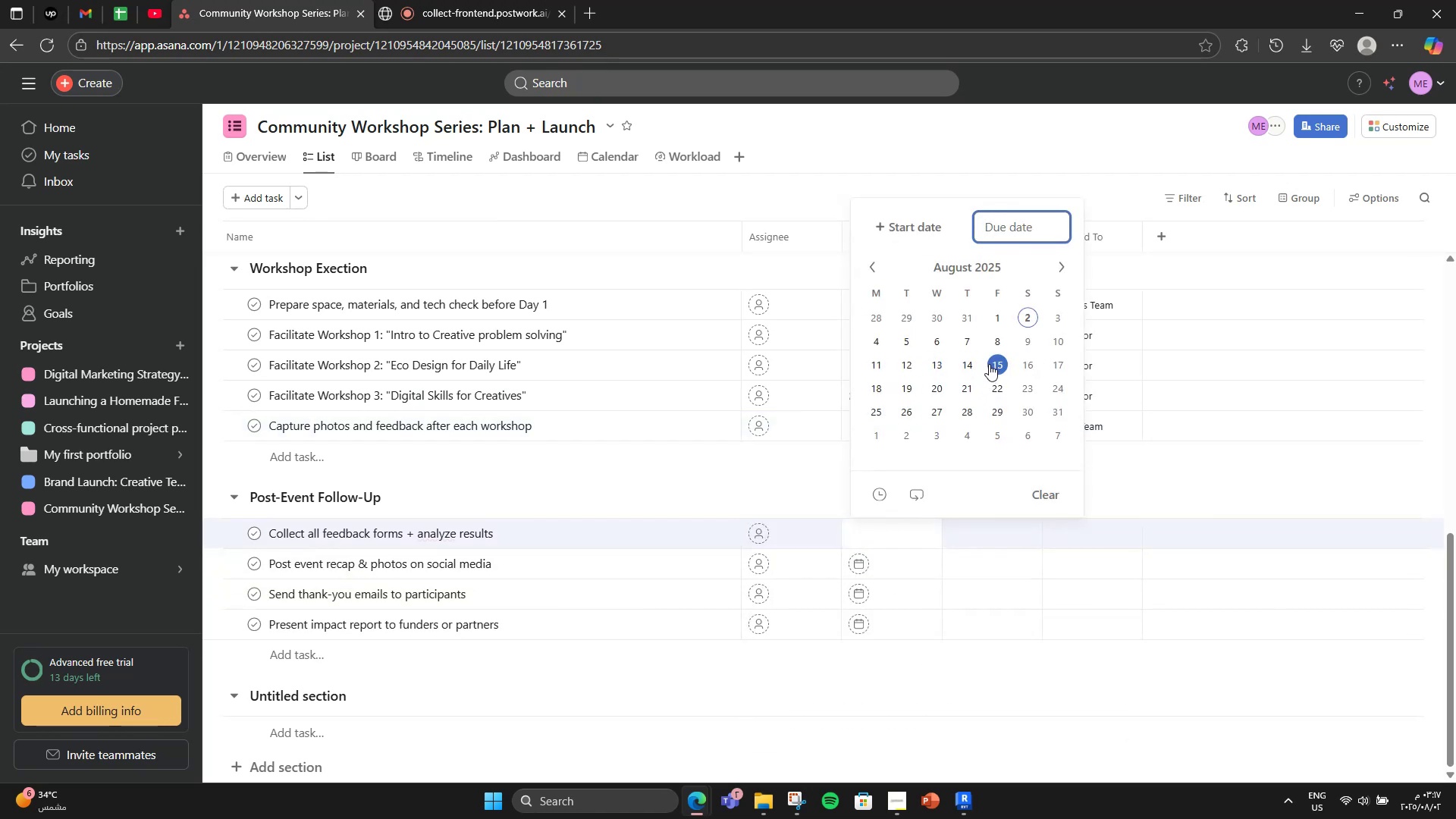 
left_click([997, 387])
 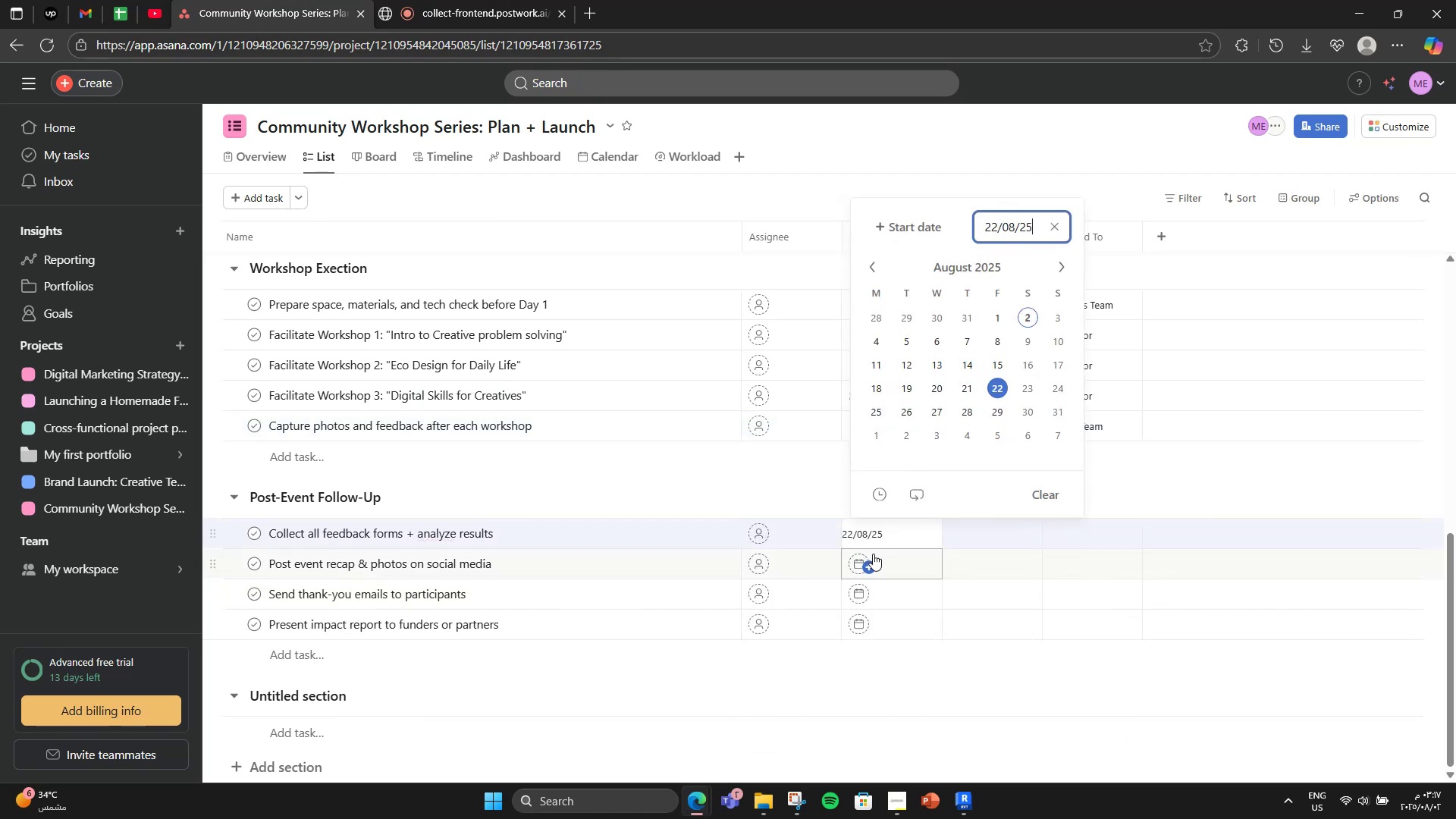 
left_click([873, 554])
 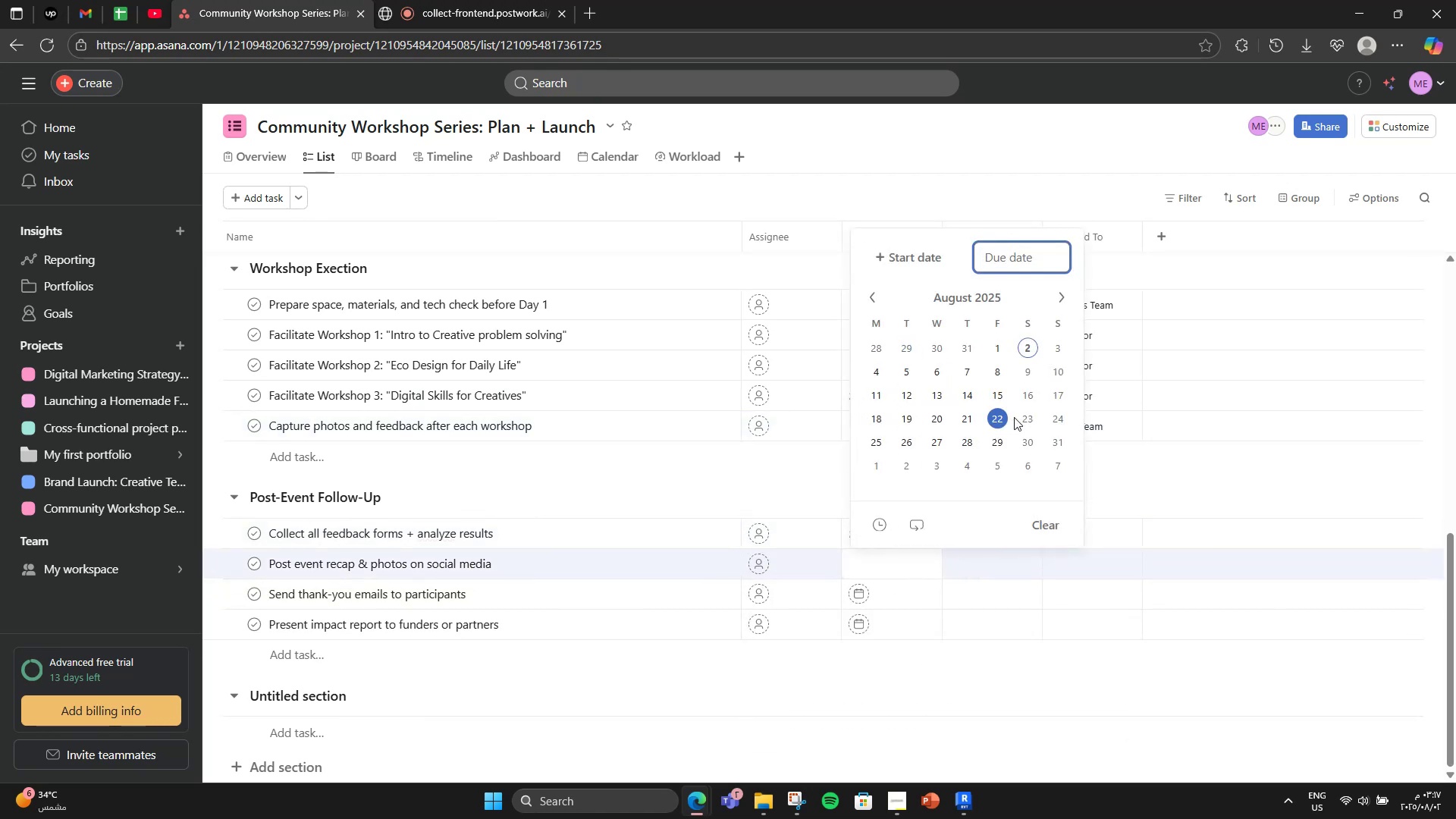 
left_click([1029, 412])
 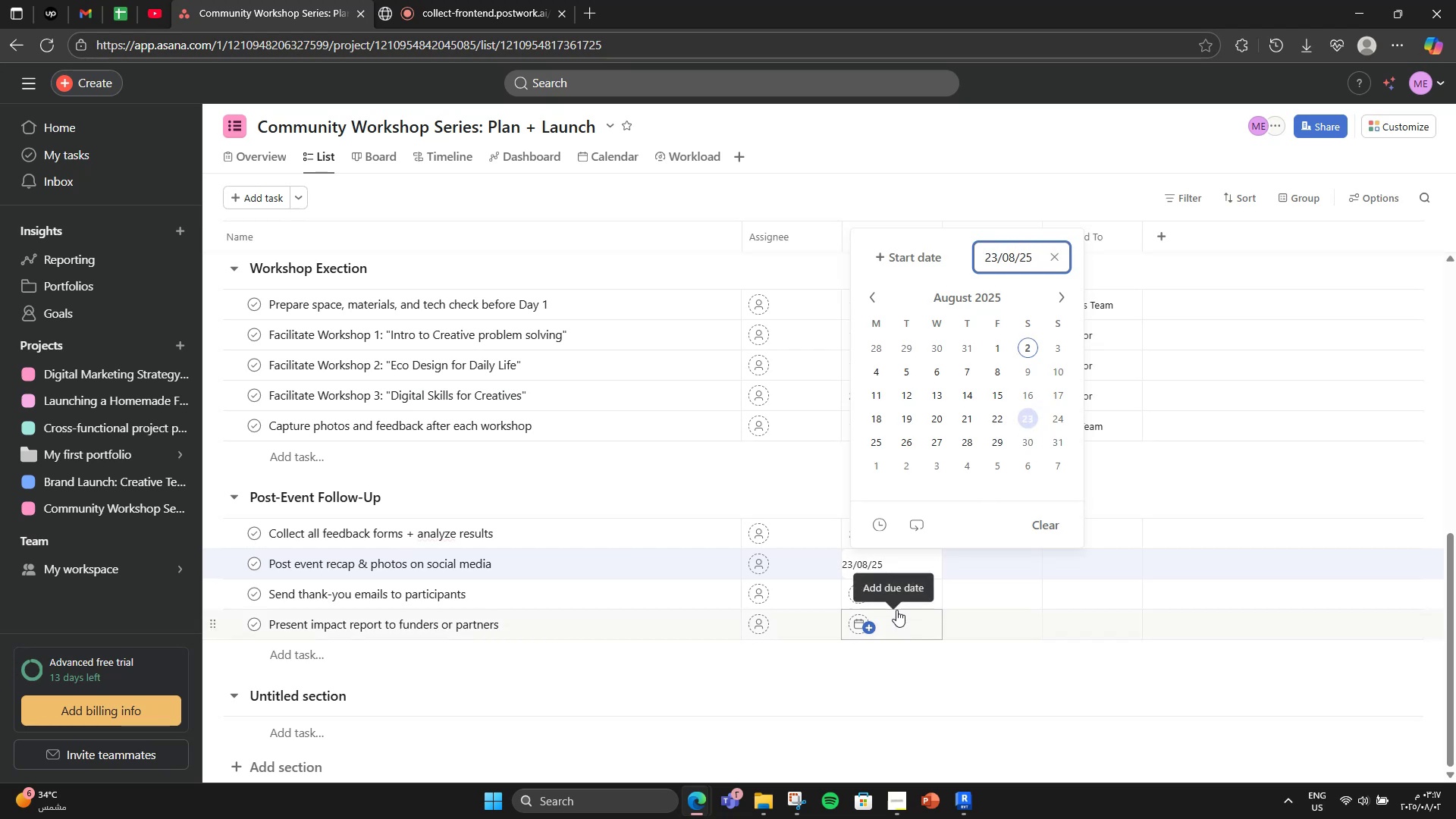 
left_click([884, 595])
 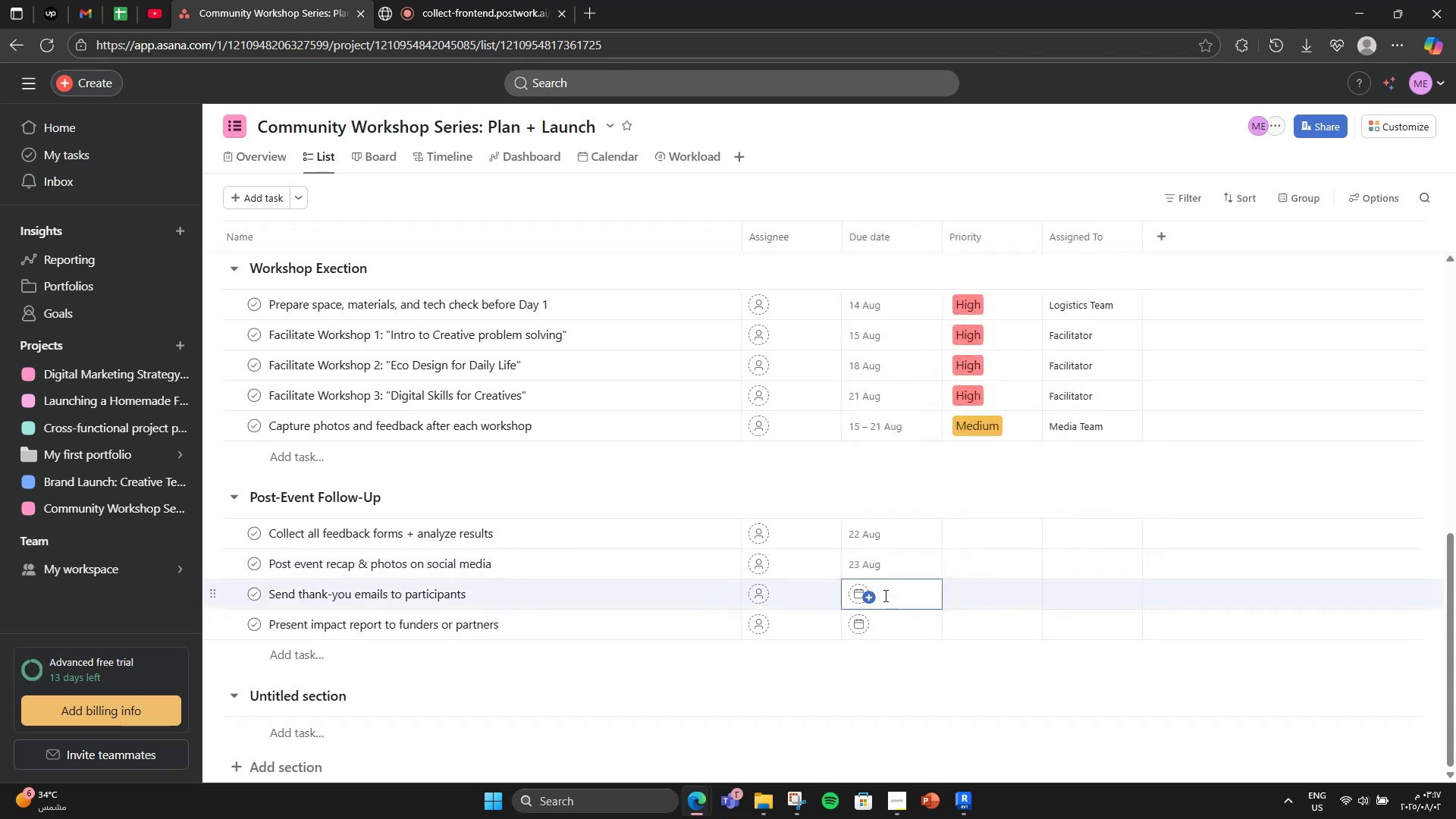 
mouse_move([881, 592])
 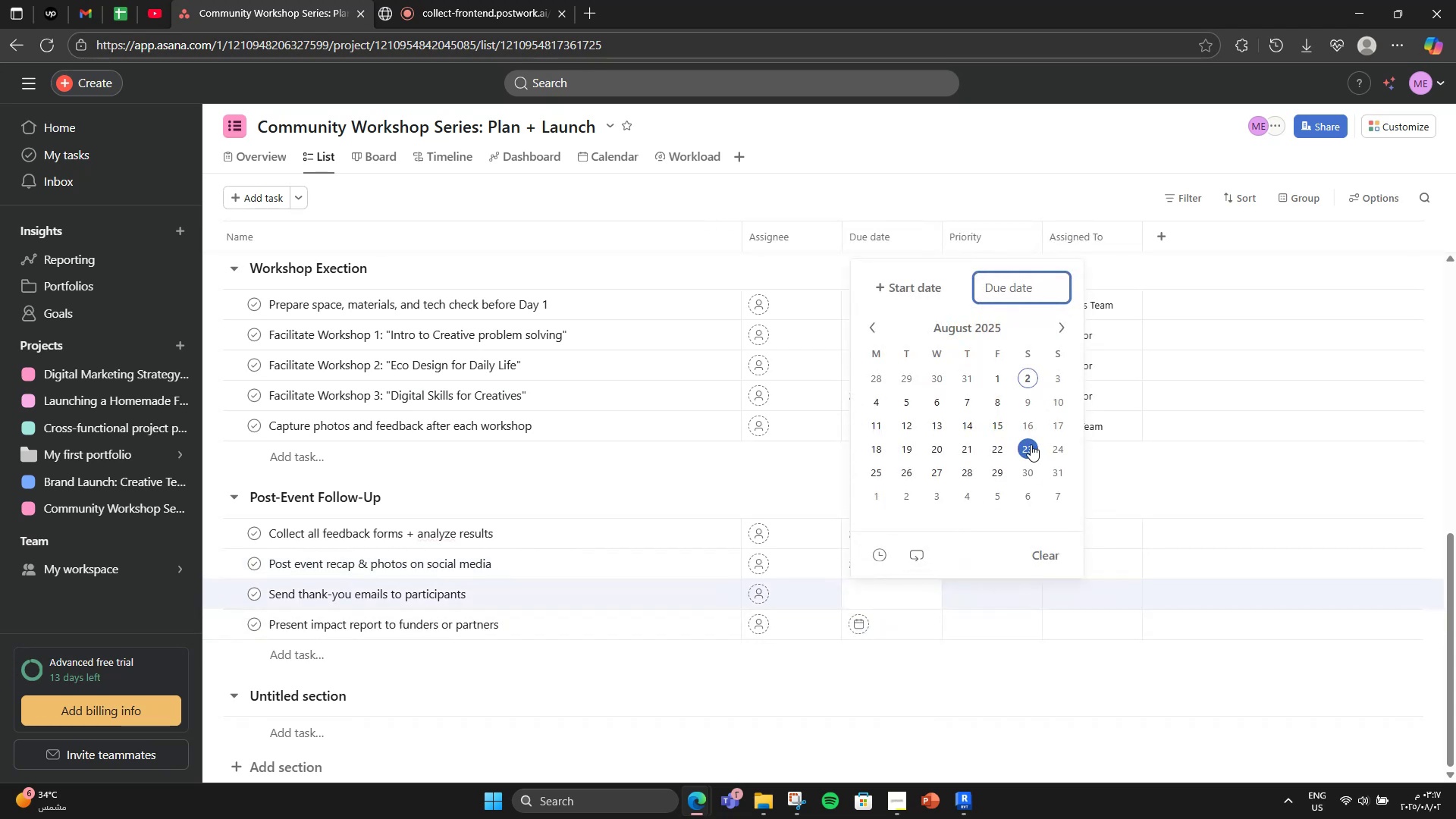 
left_click([1031, 444])
 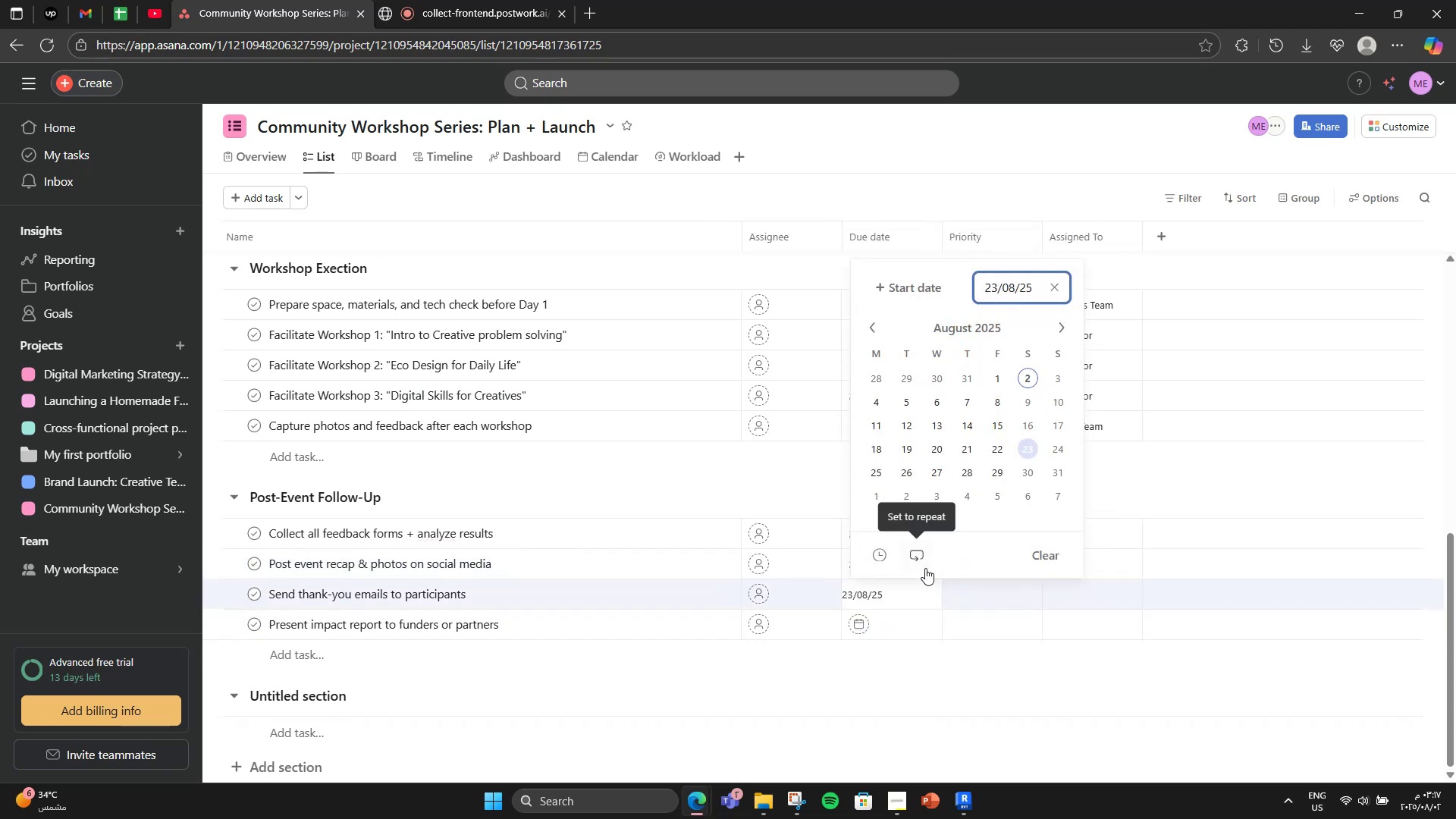 
left_click([877, 634])
 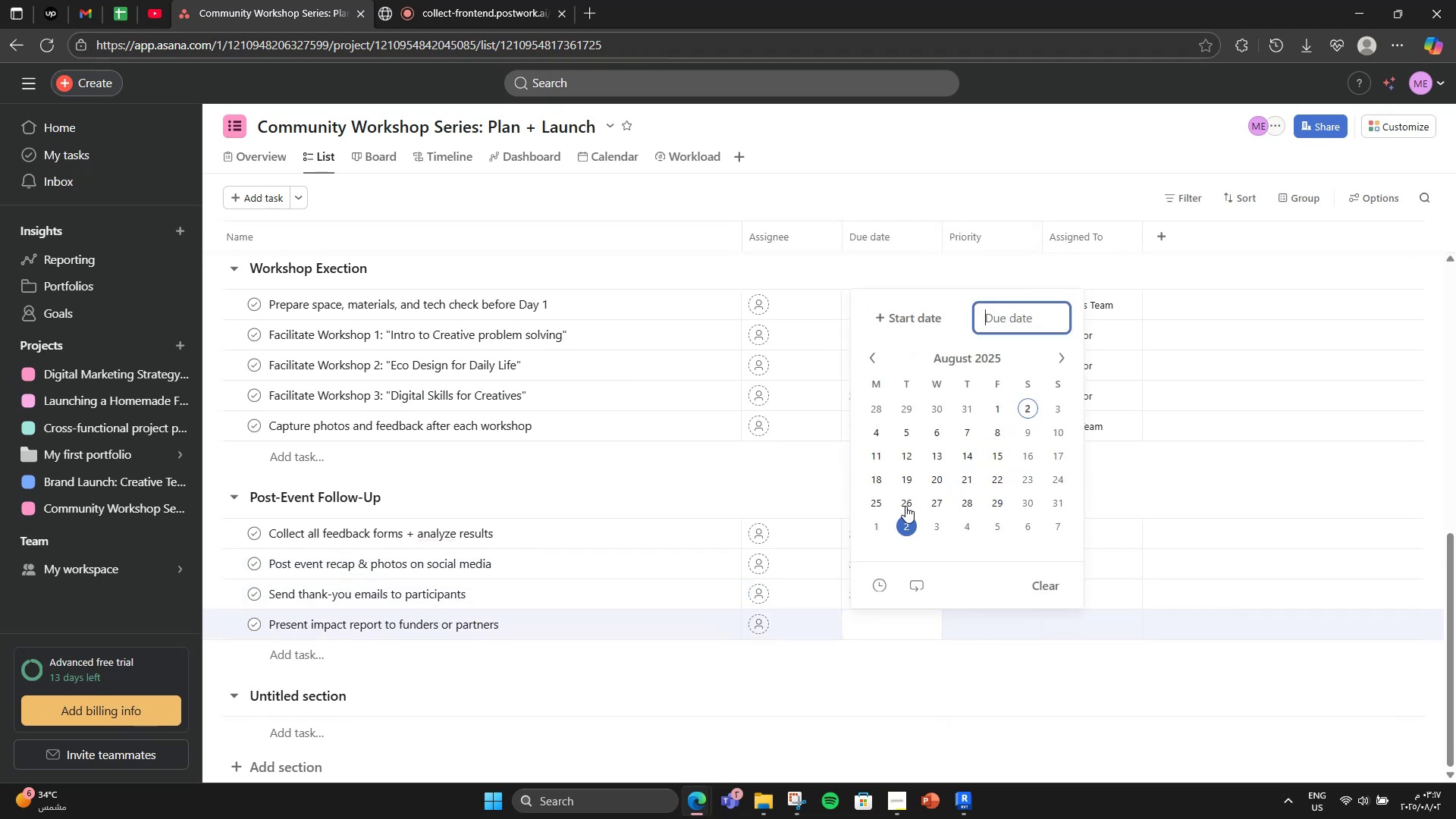 
double_click([811, 497])
 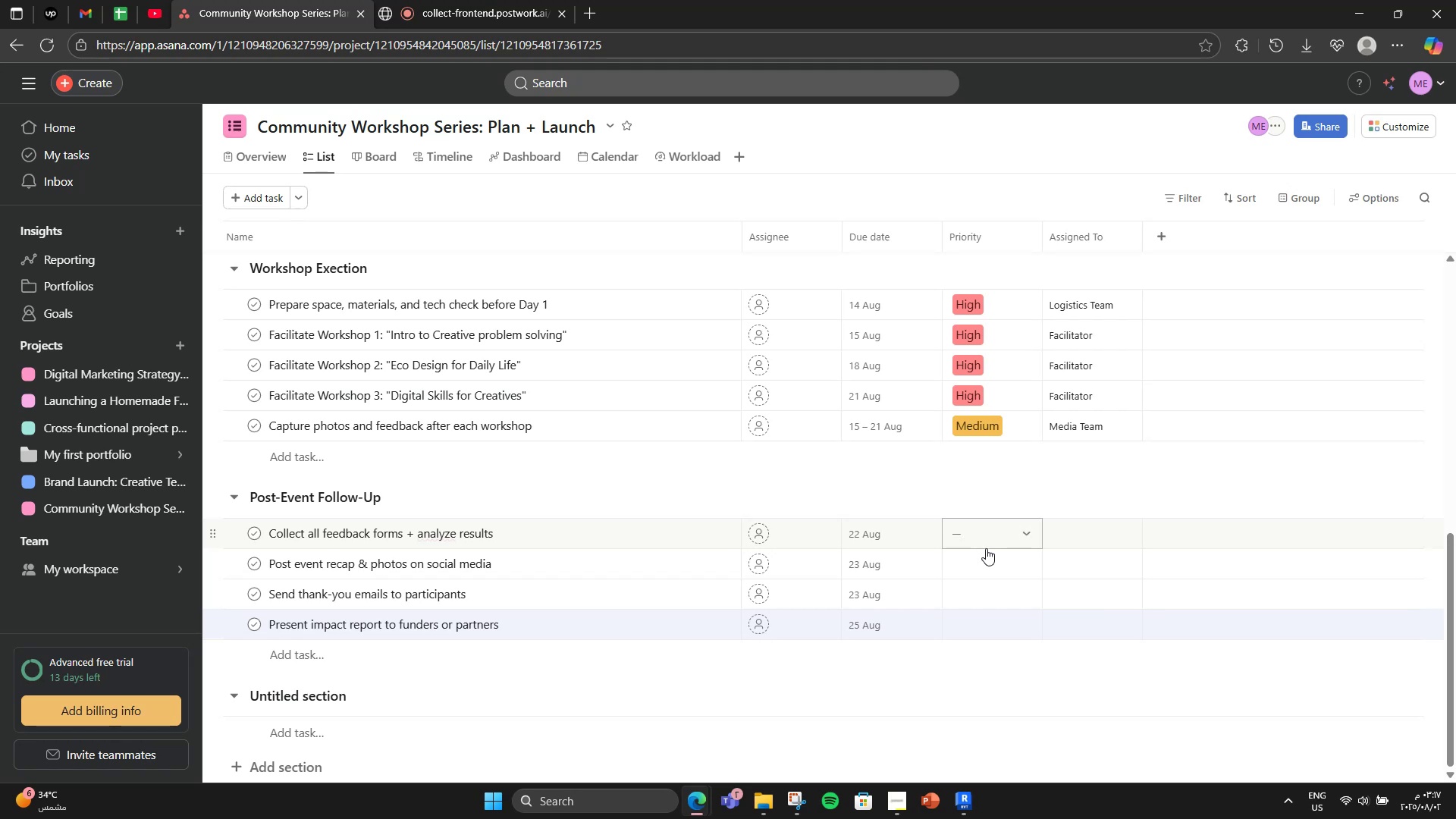 
left_click([993, 537])
 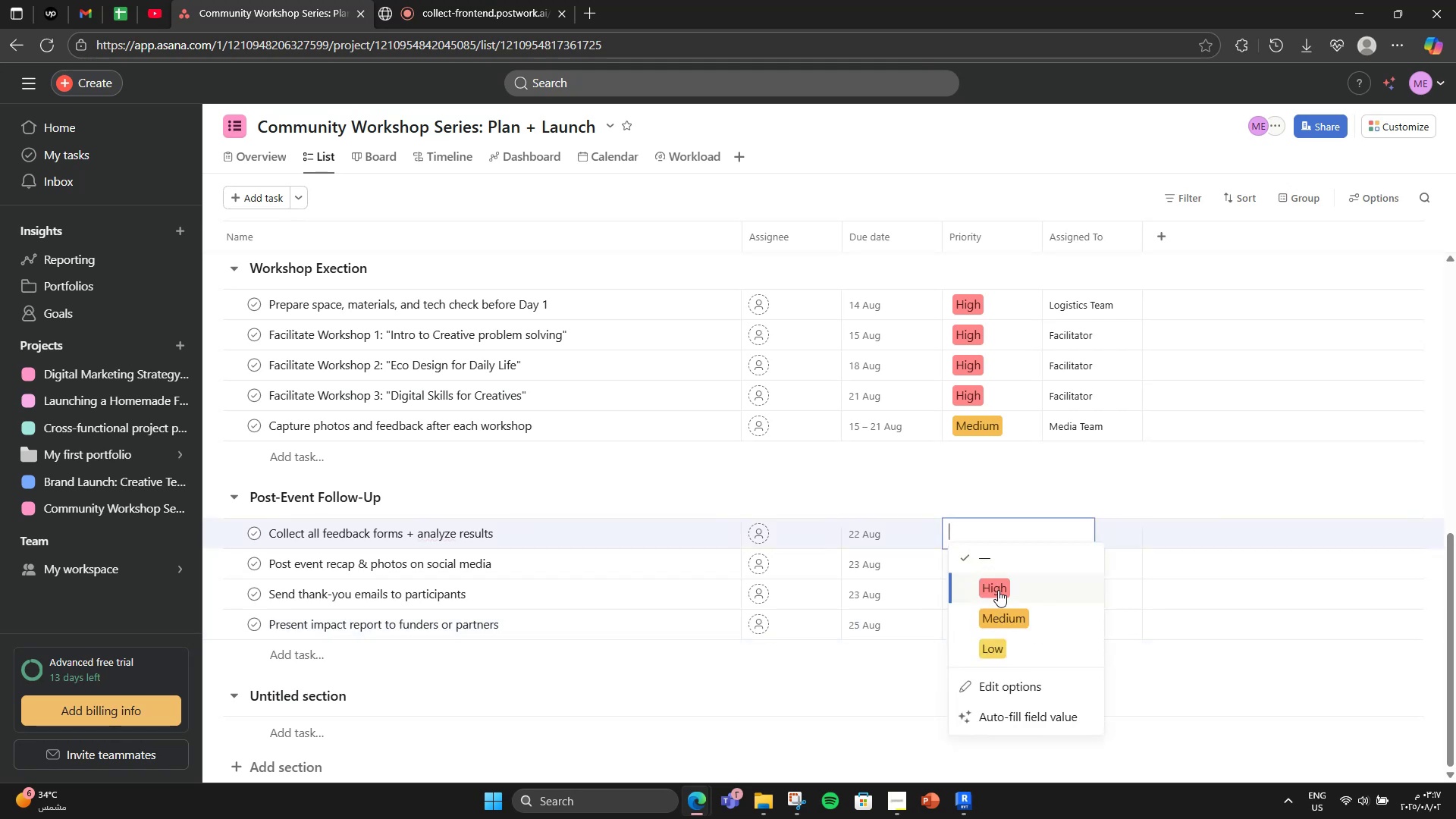 
double_click([1009, 566])
 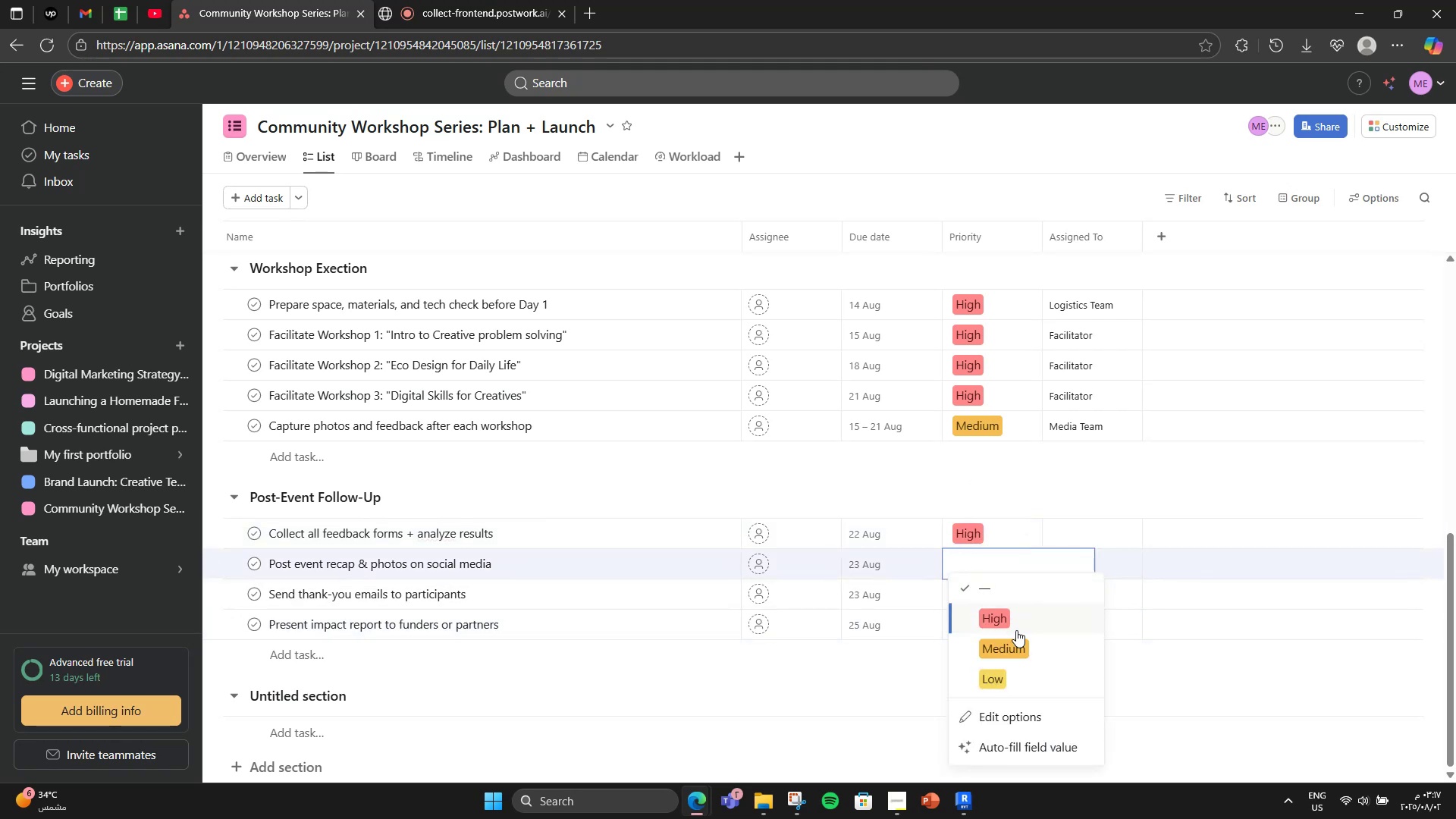 
left_click([1016, 637])
 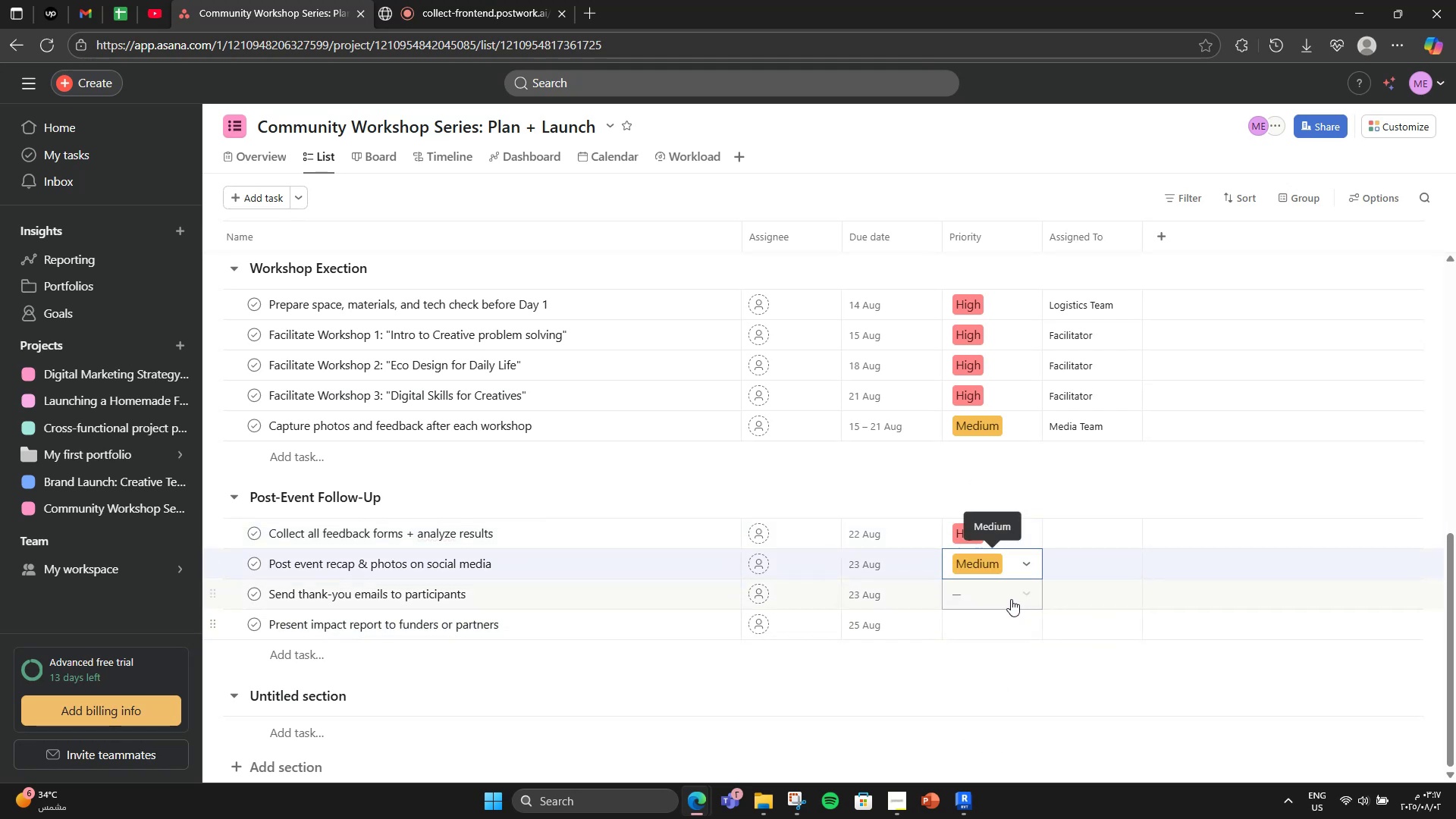 
left_click([1011, 599])
 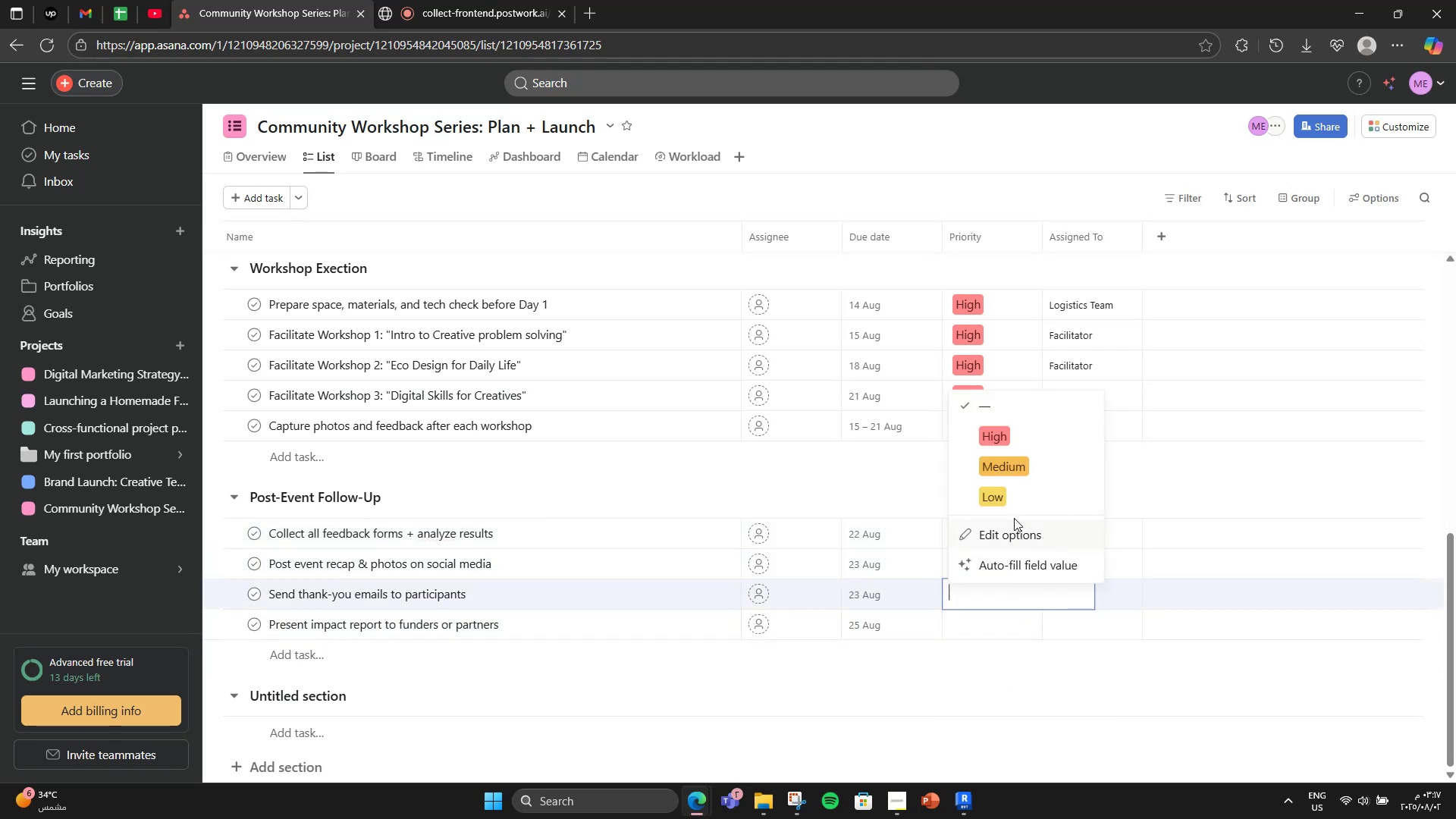 
left_click([1013, 501])
 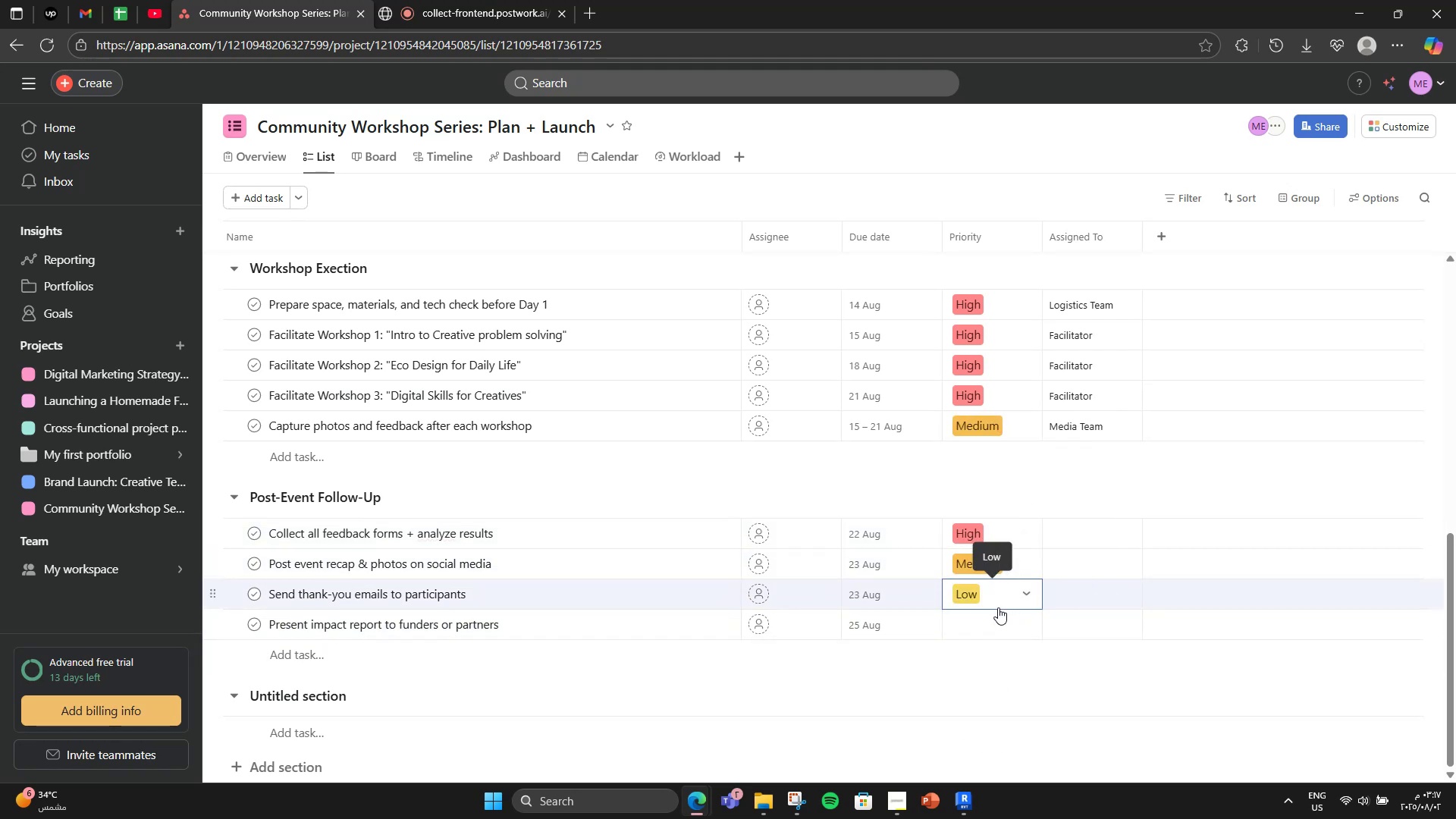 
left_click([998, 607])
 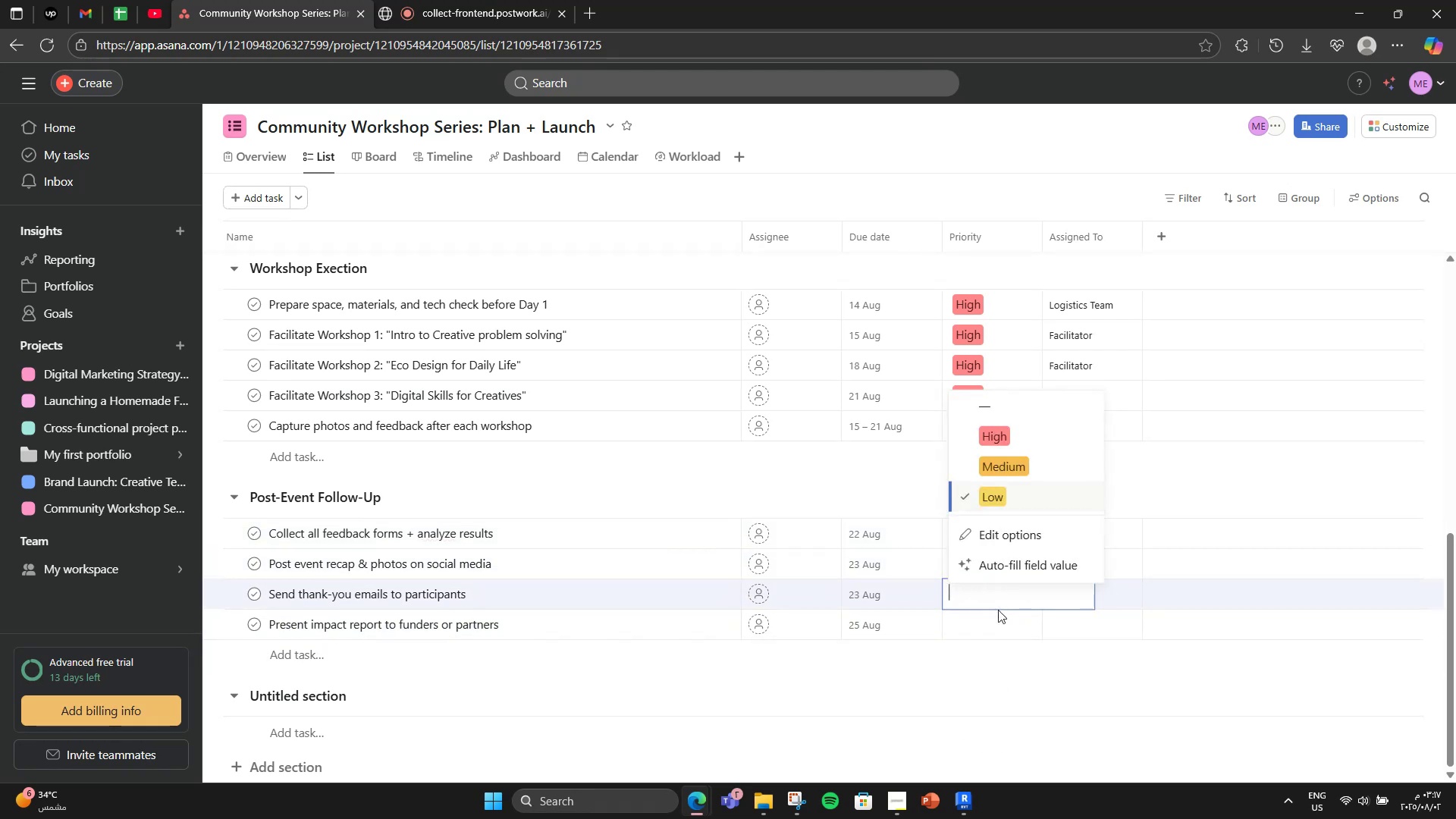 
double_click([1000, 607])
 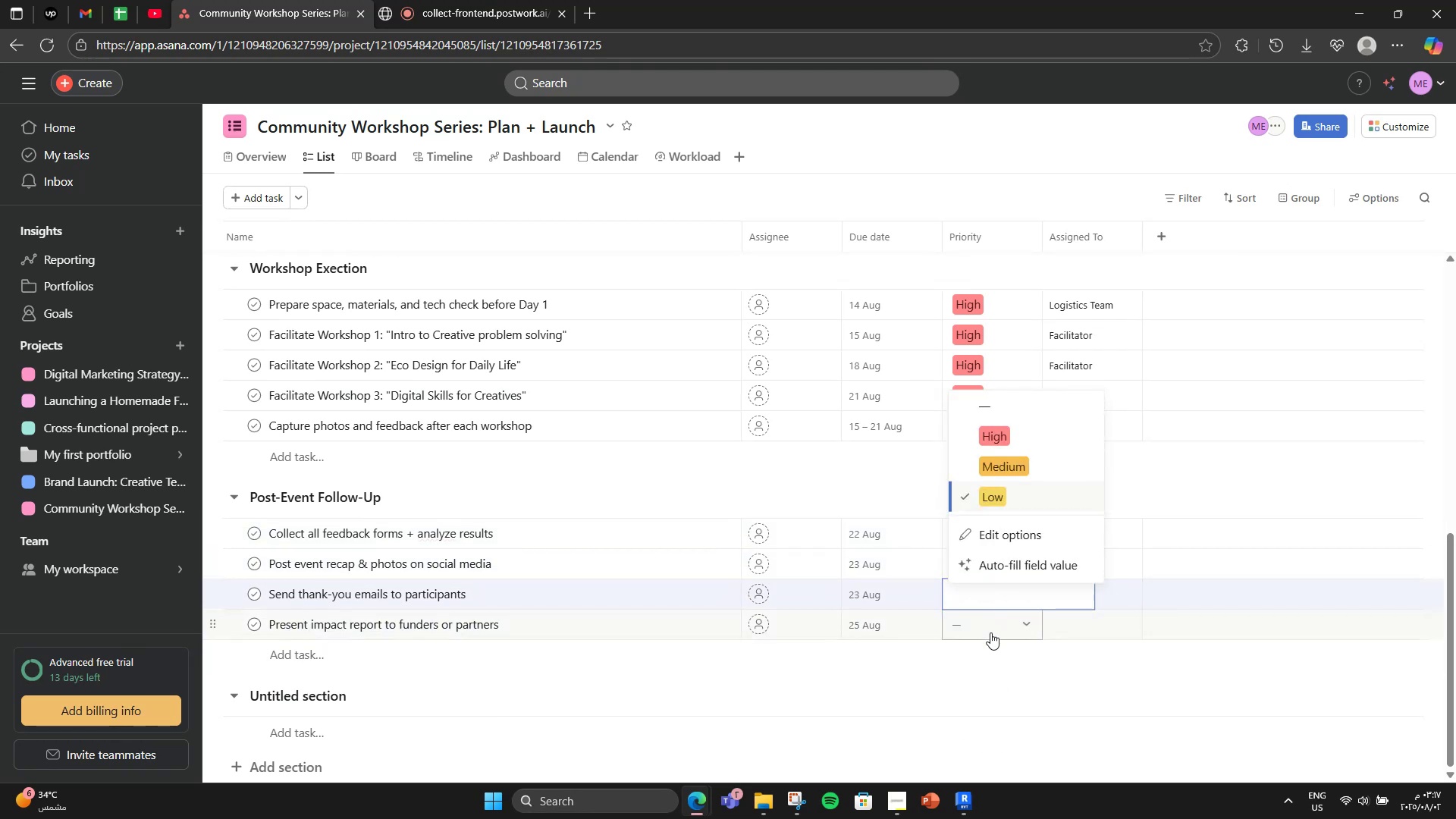 
triple_click([990, 635])
 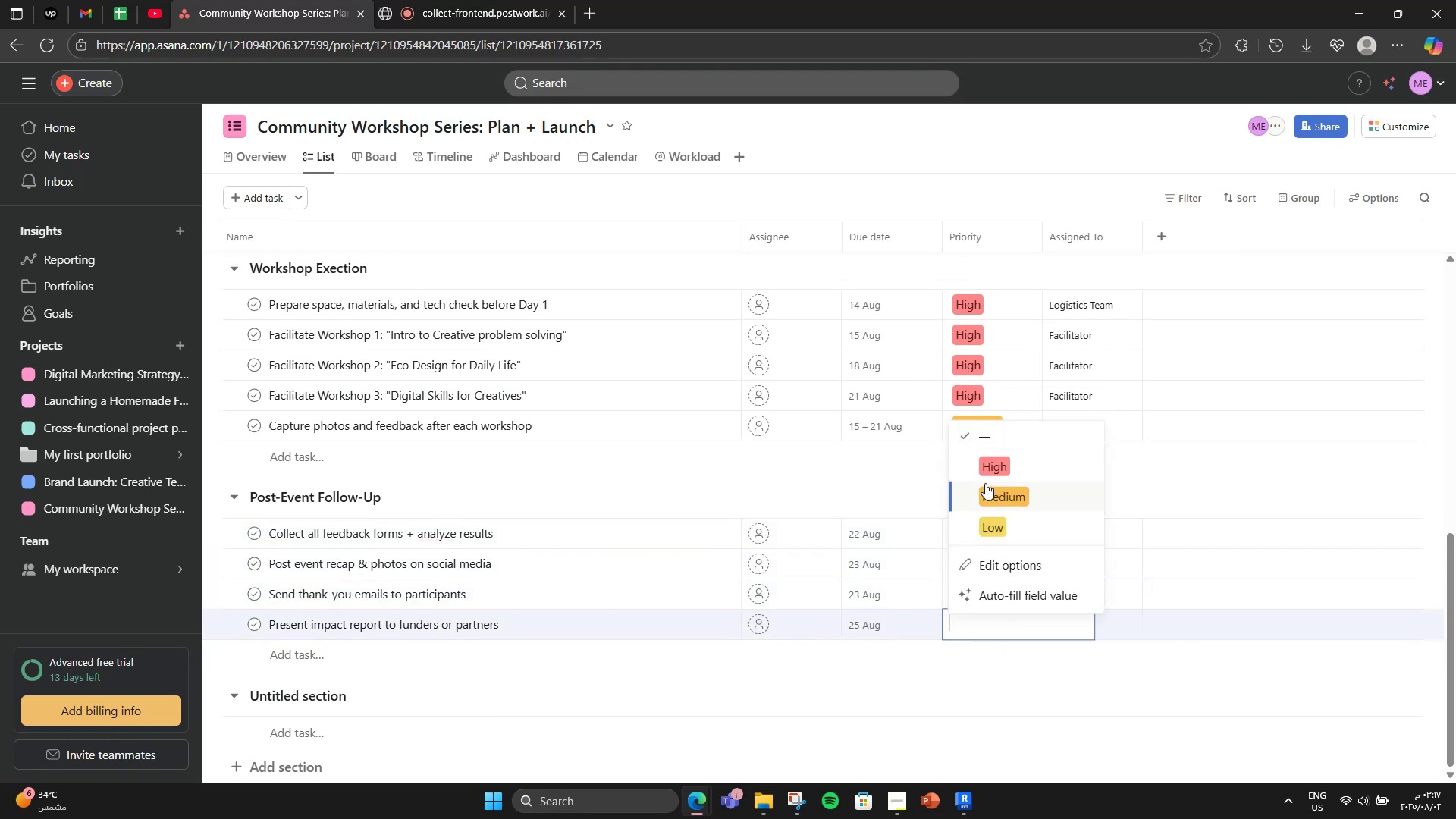 
left_click([985, 481])
 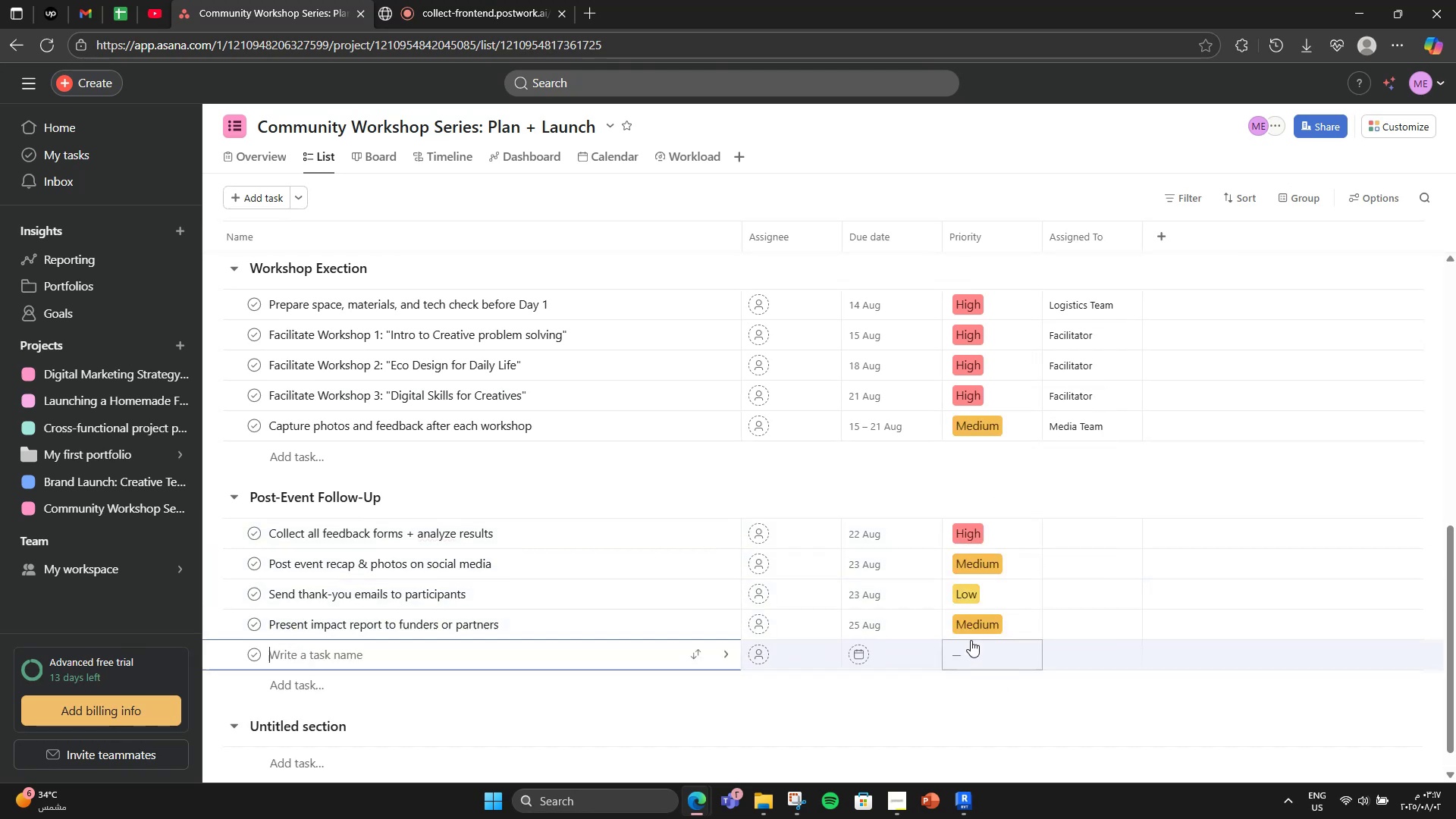 
double_click([978, 609])
 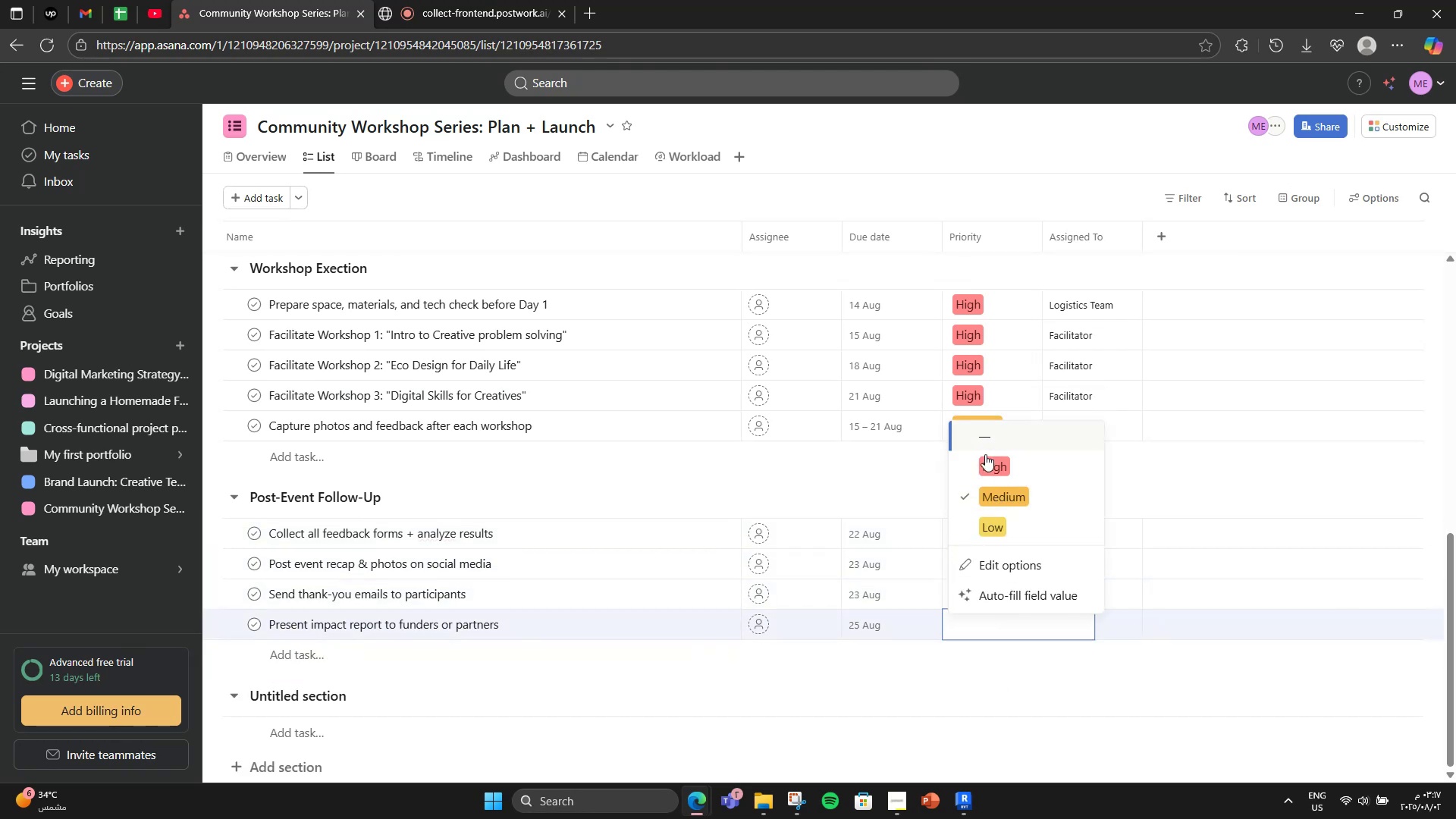 
left_click([984, 465])
 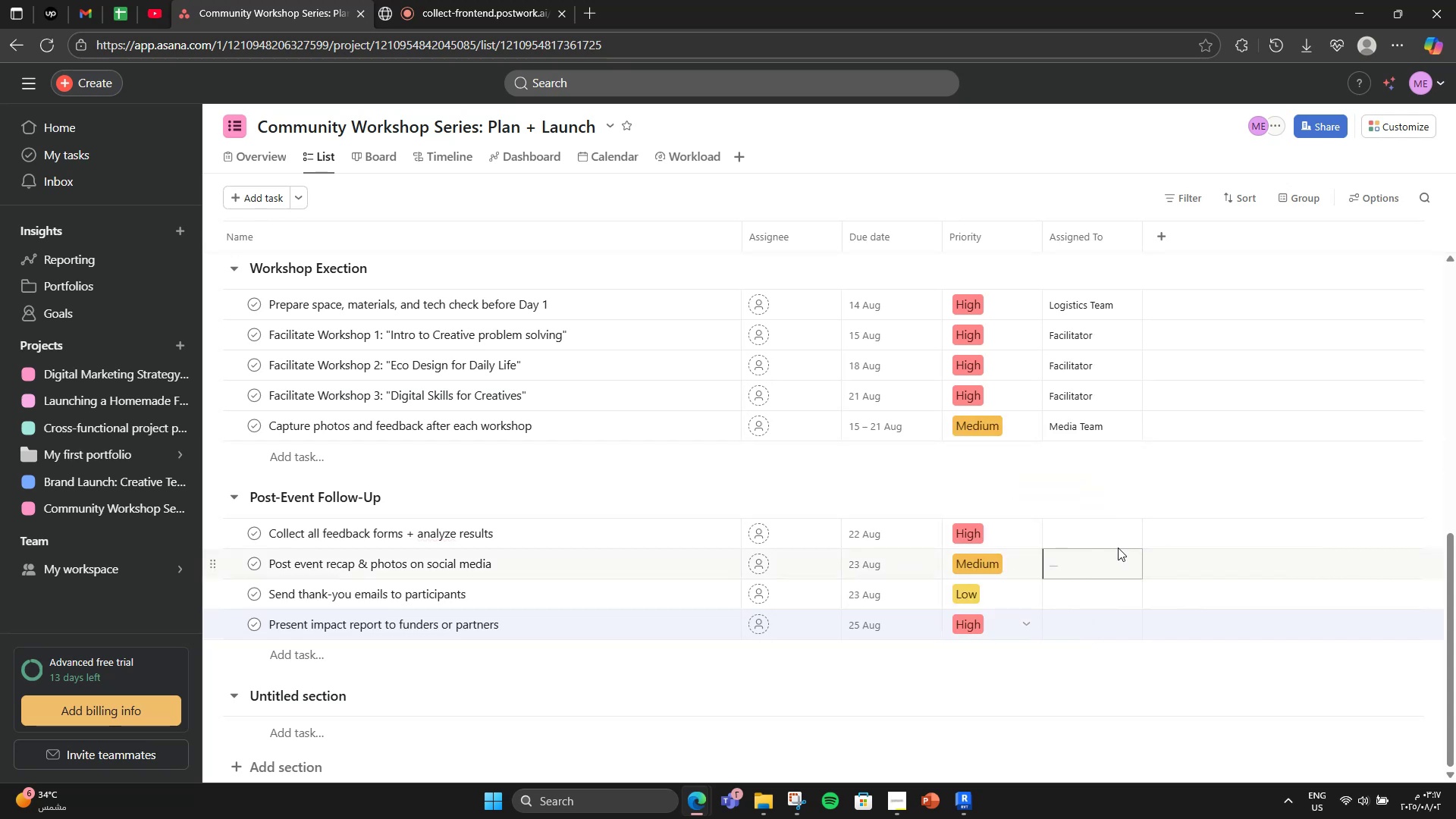 
double_click([1116, 536])
 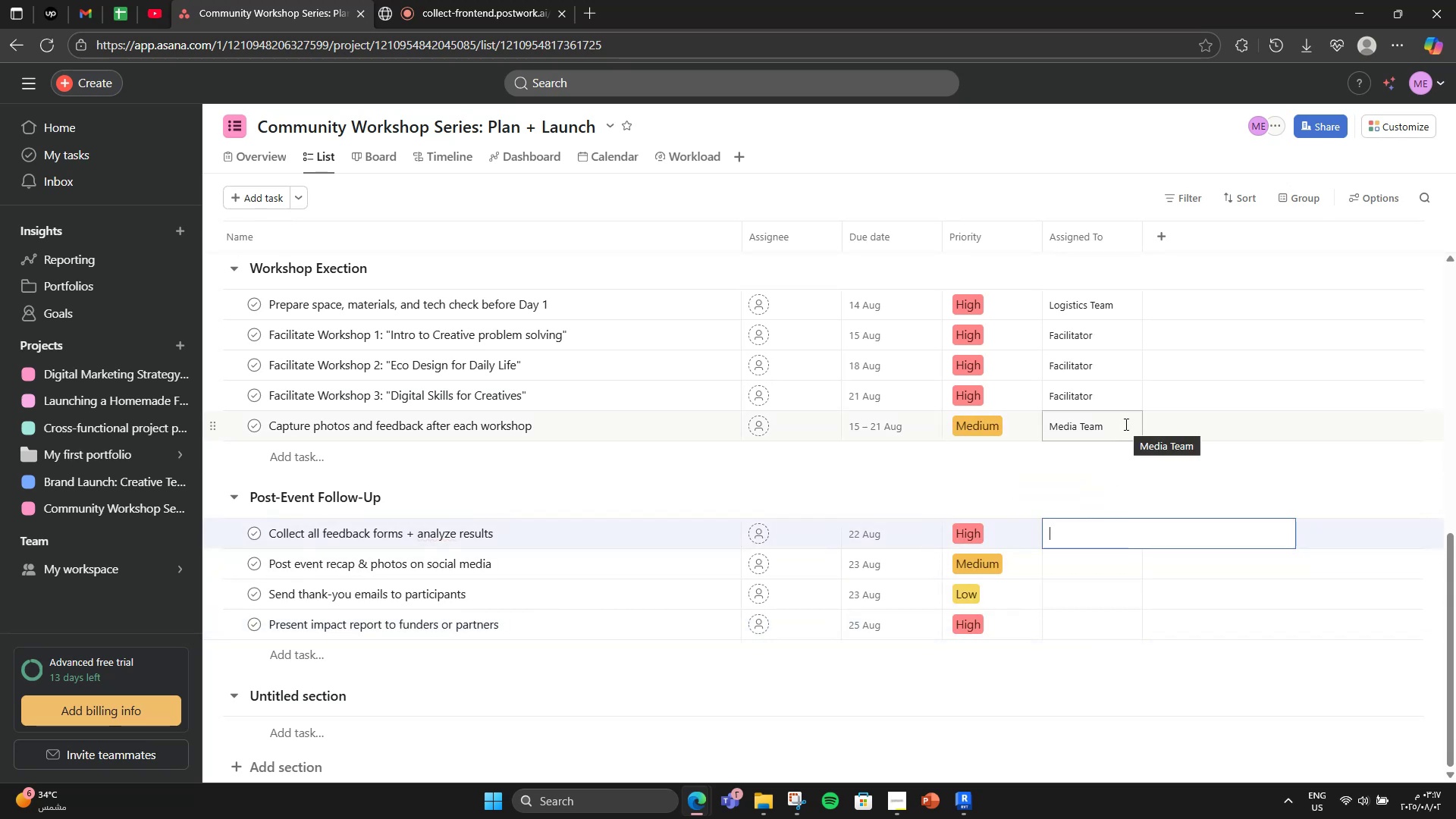 
type(Rea)
key(Backspace)
type(search Assistant)
 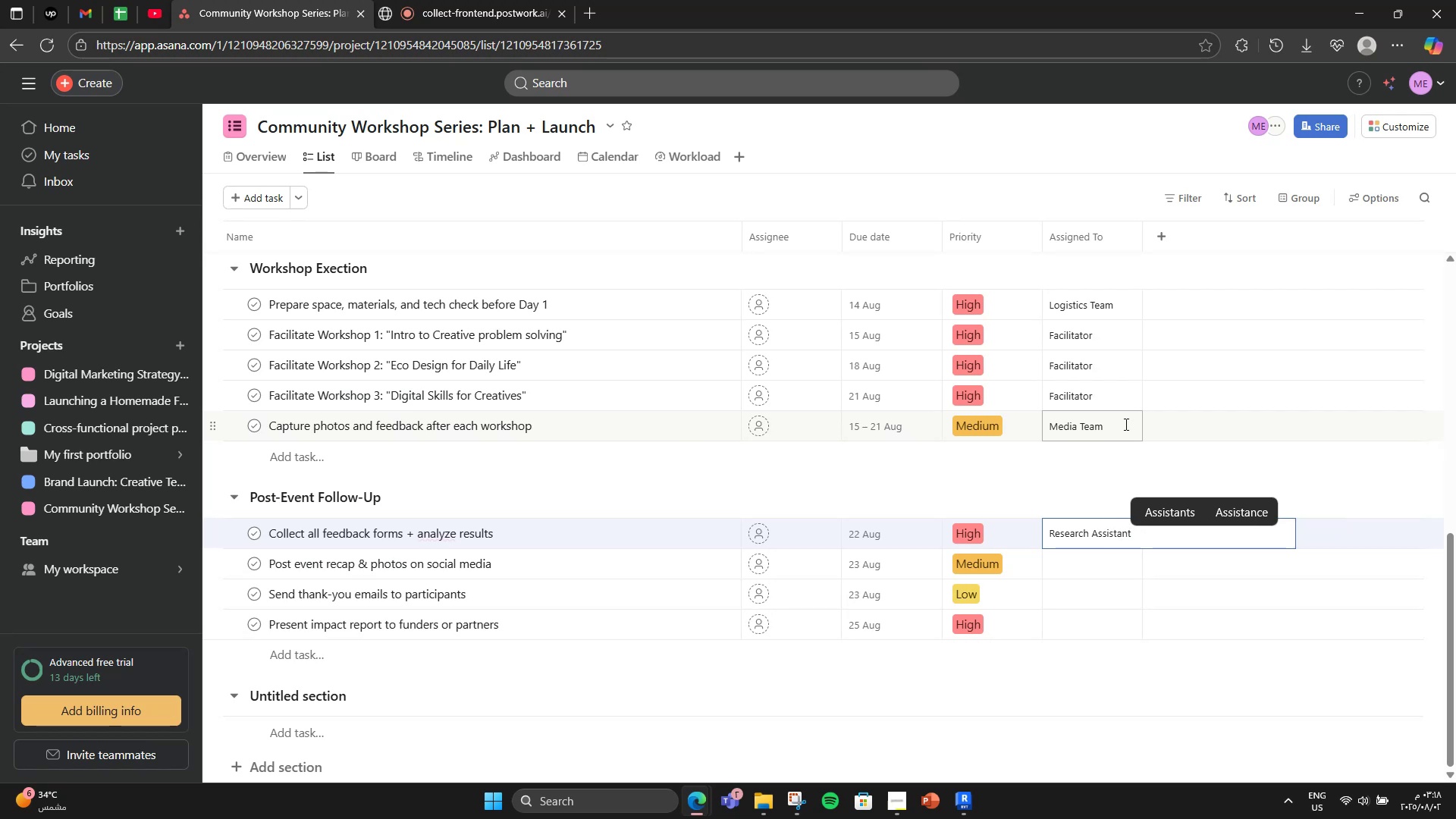 
key(Enter)
 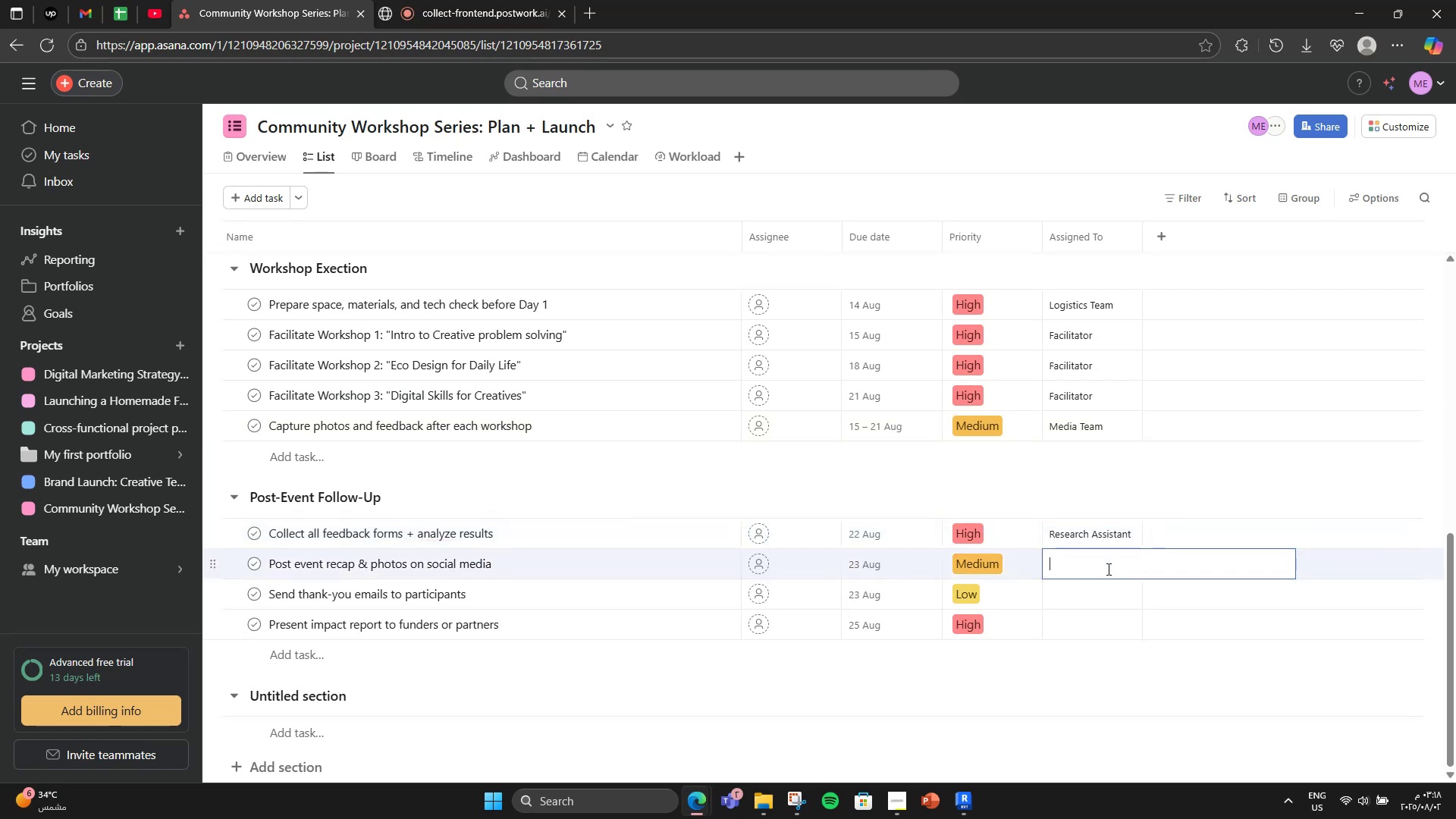 
type(Social Media Leader)
 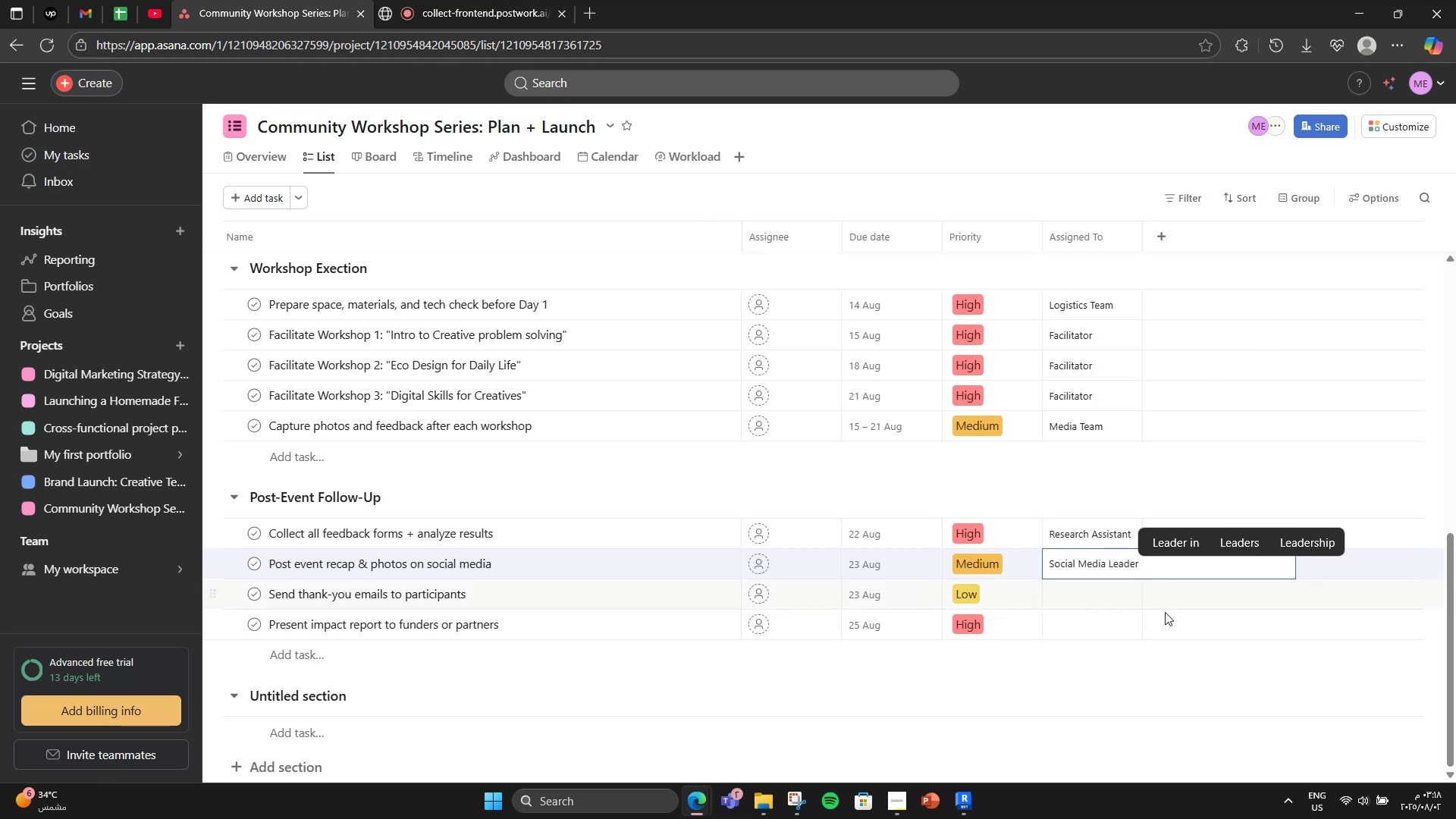 
left_click([1099, 596])
 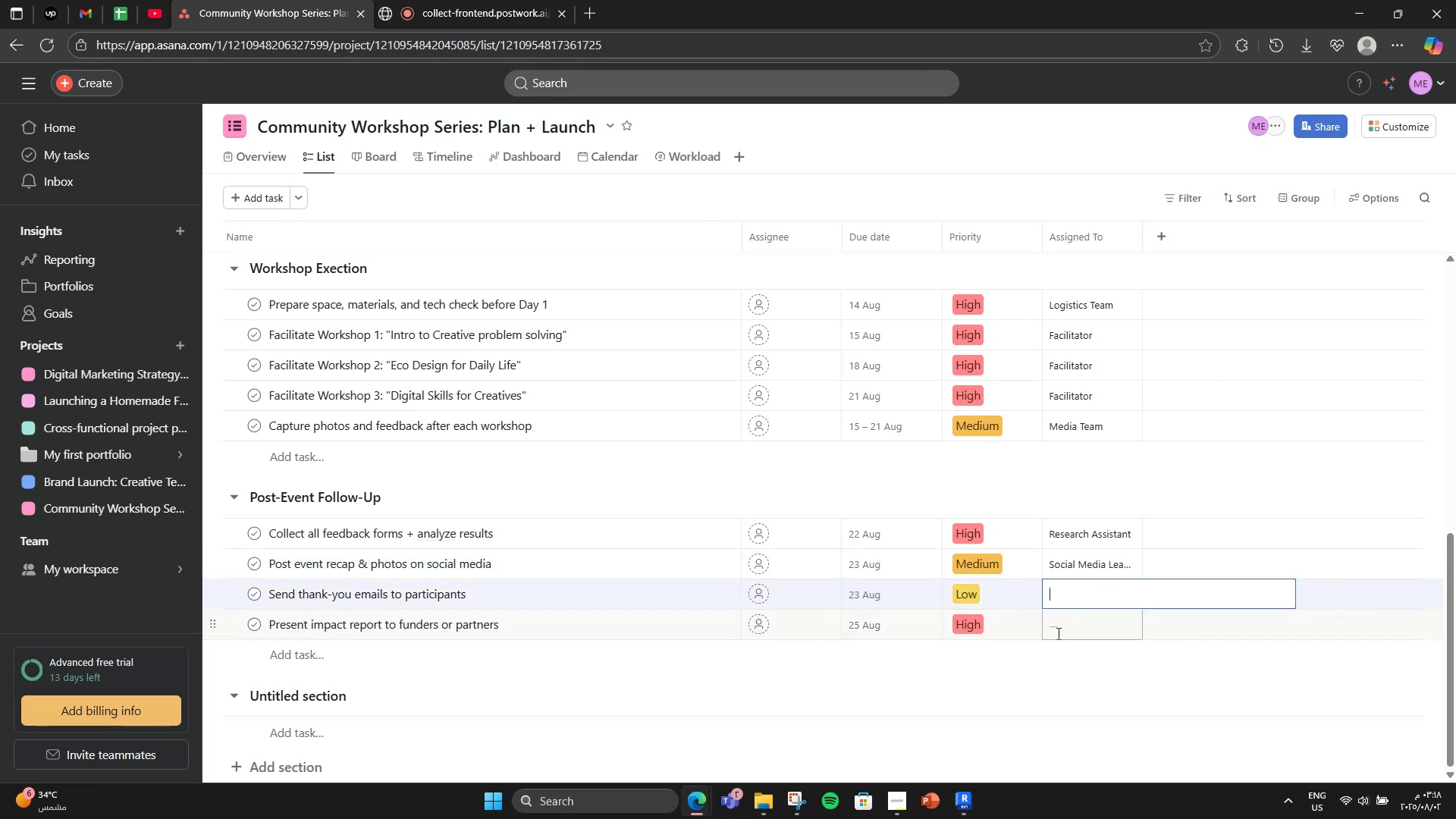 
type(Admin AS)
key(Backspace)
type(ssistant)
 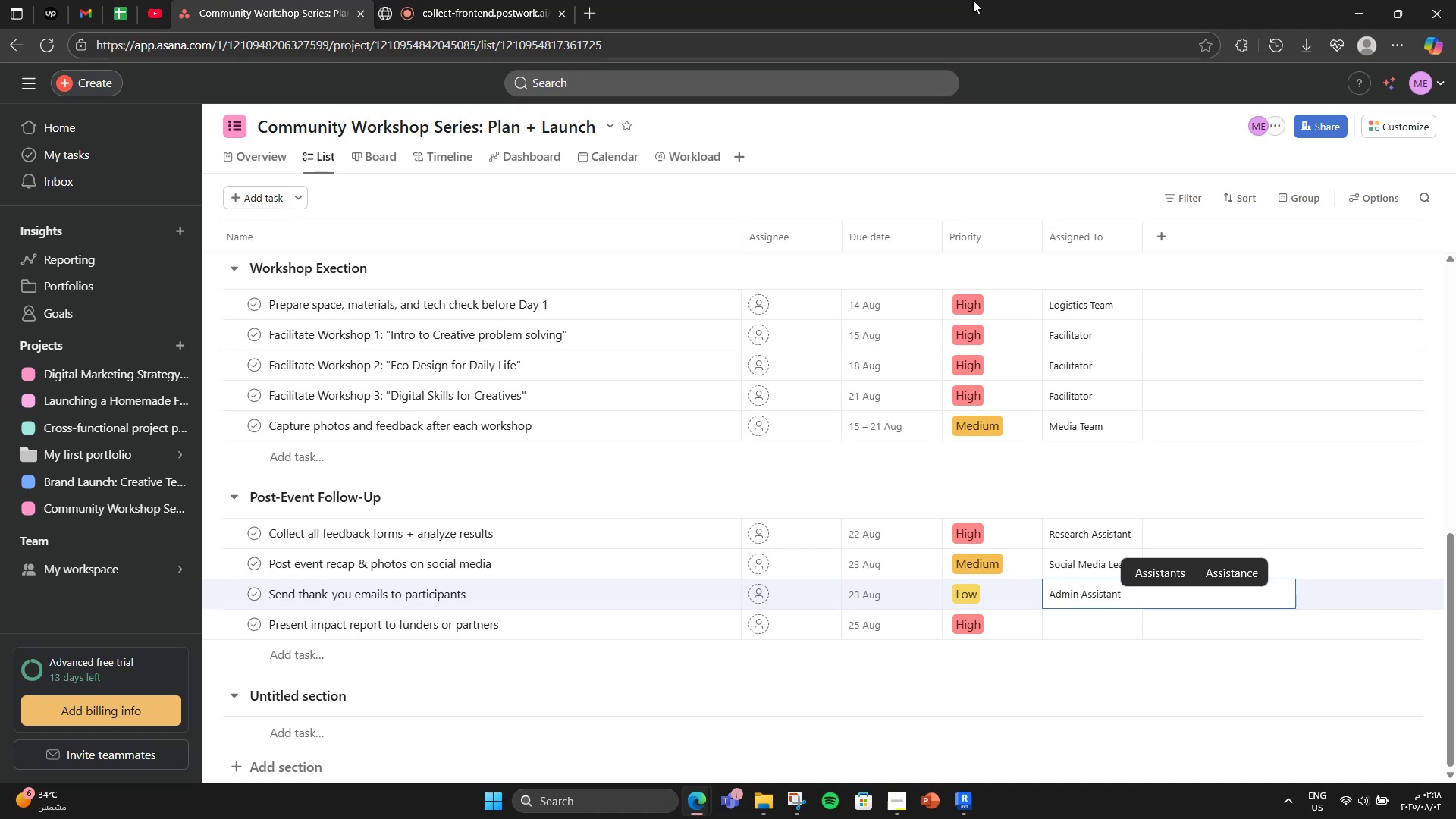 
wait(5.23)
 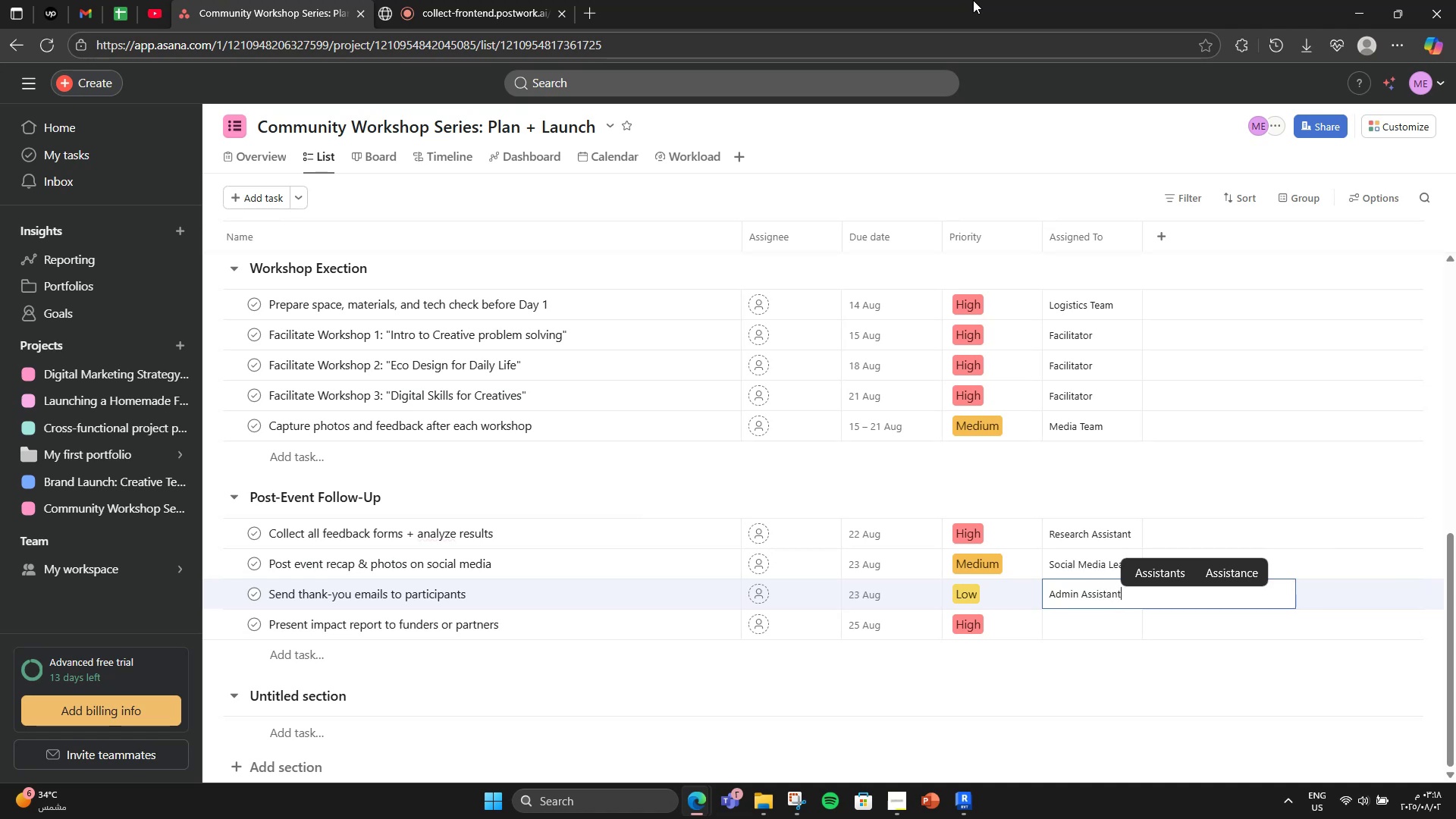 
left_click([1059, 615])
 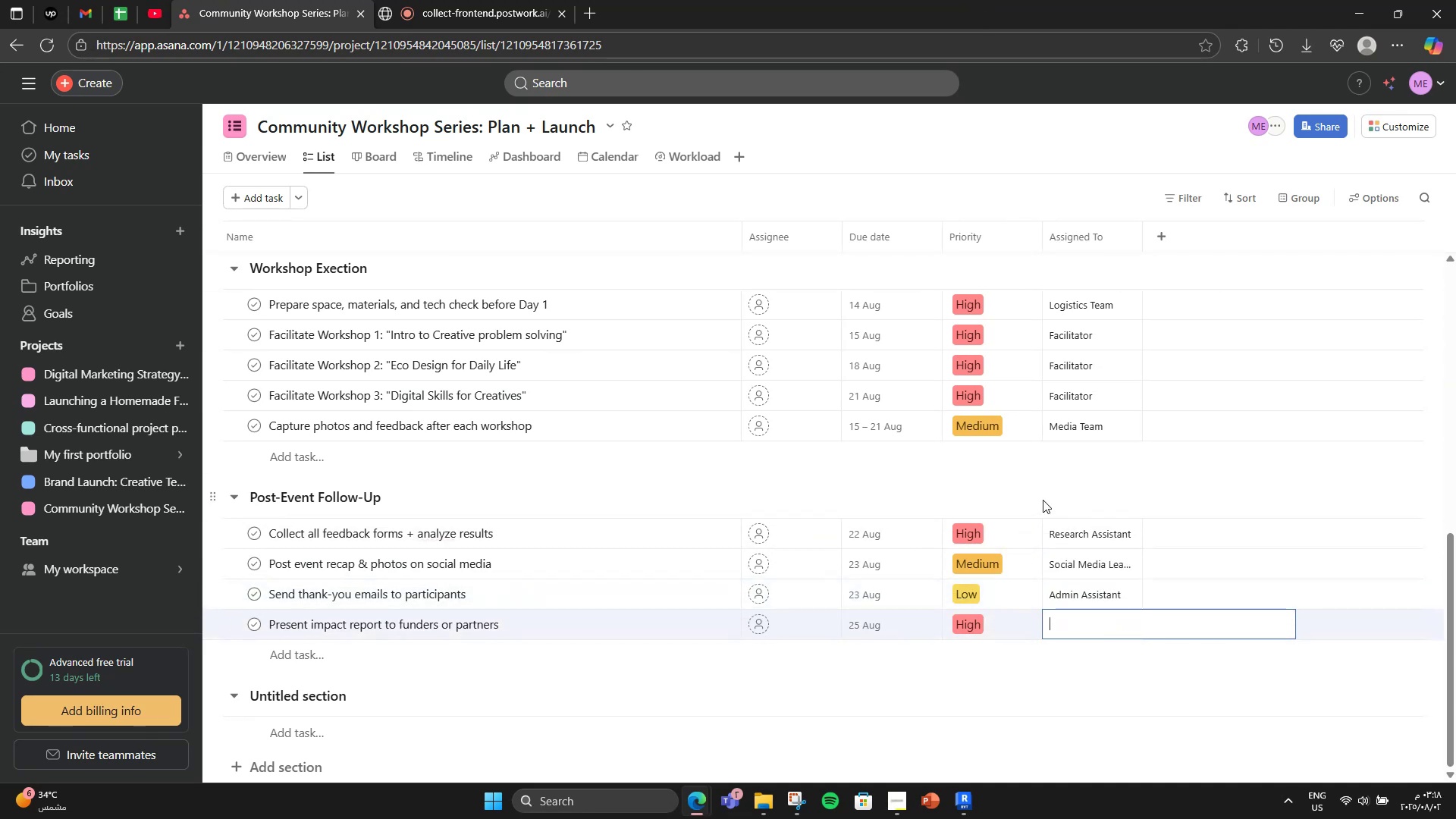 
scroll: coordinate [1043, 500], scroll_direction: down, amount: 2.0
 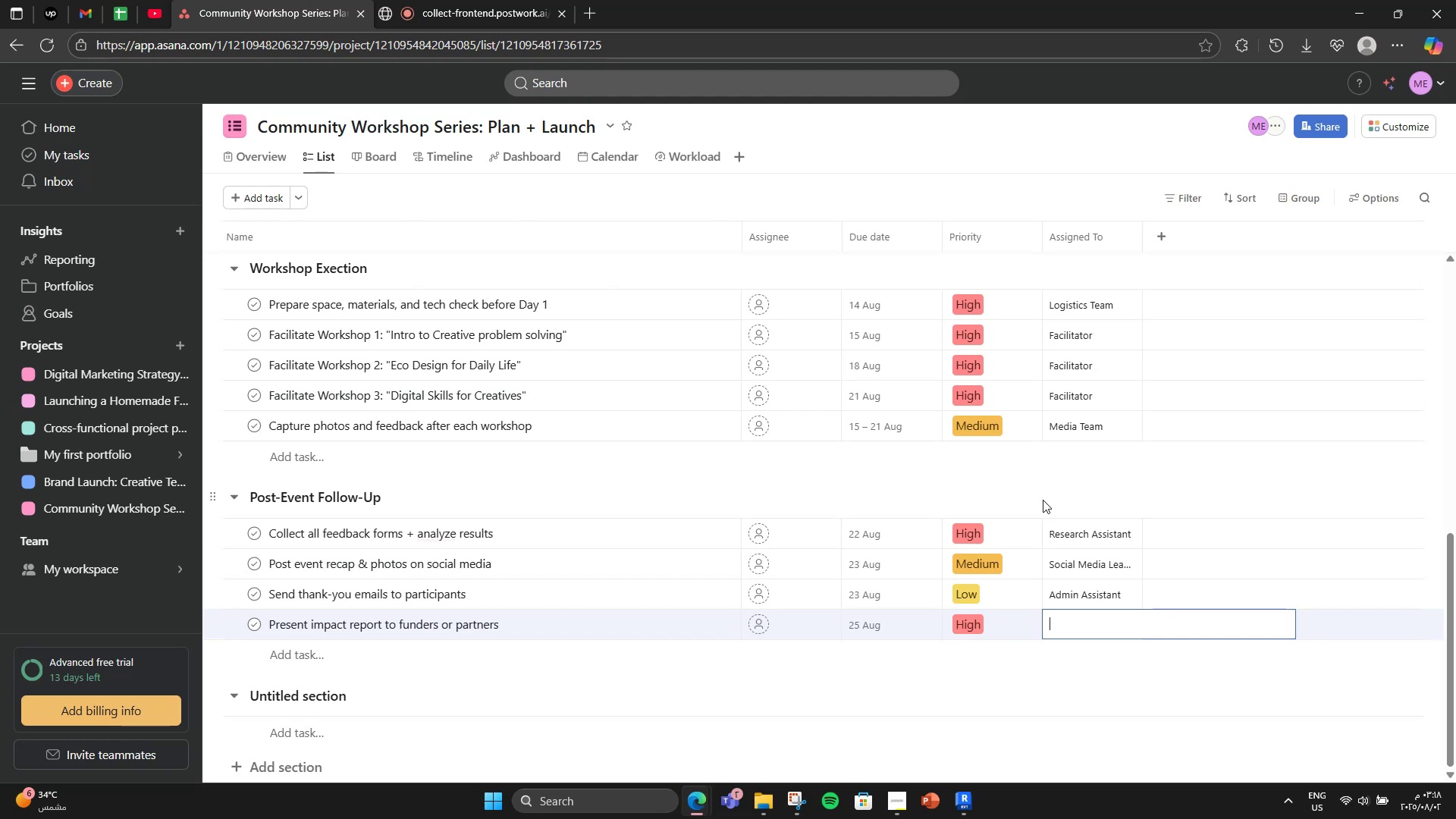 
type(Project Manager)
 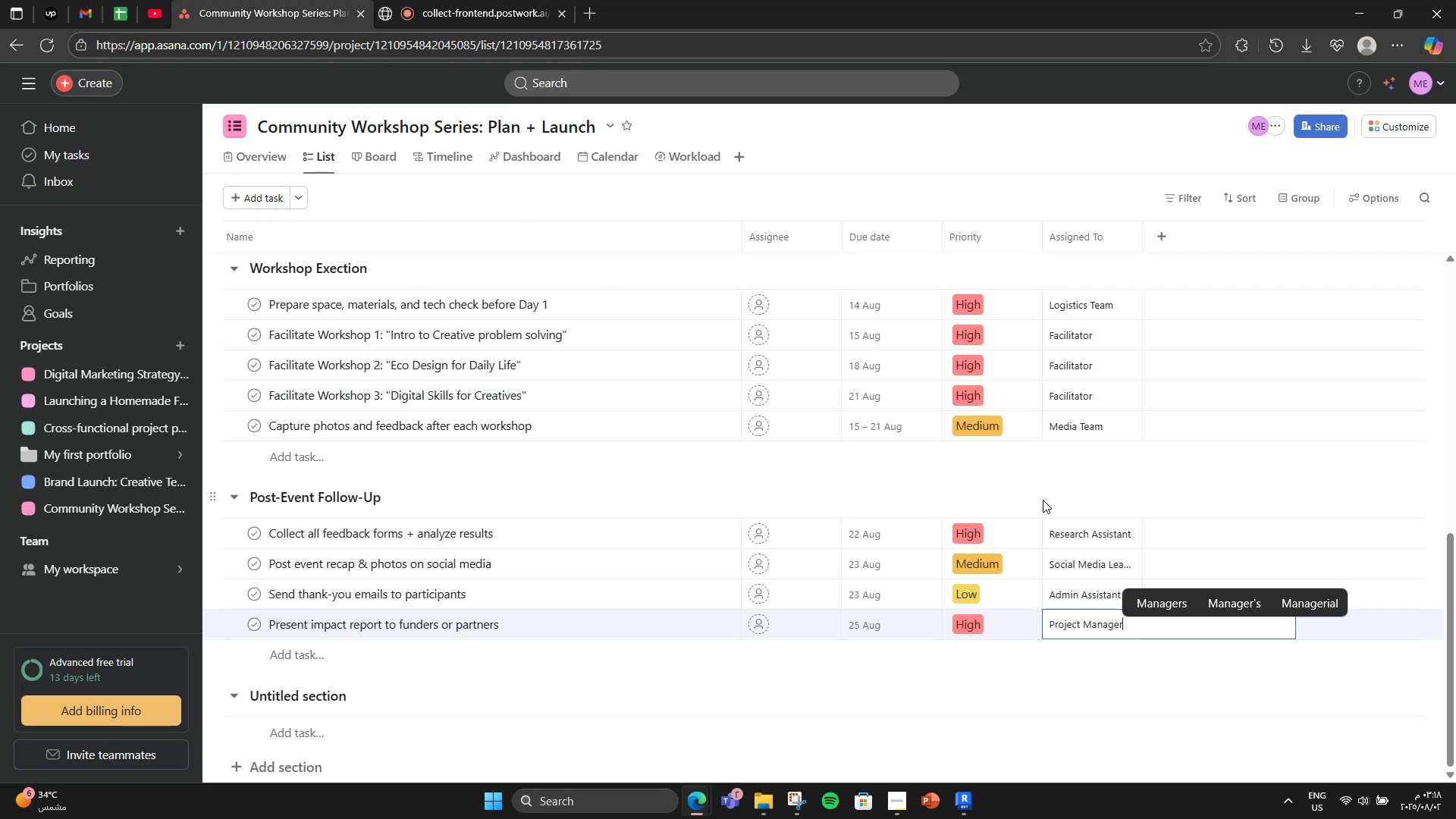 
left_click([1043, 500])
 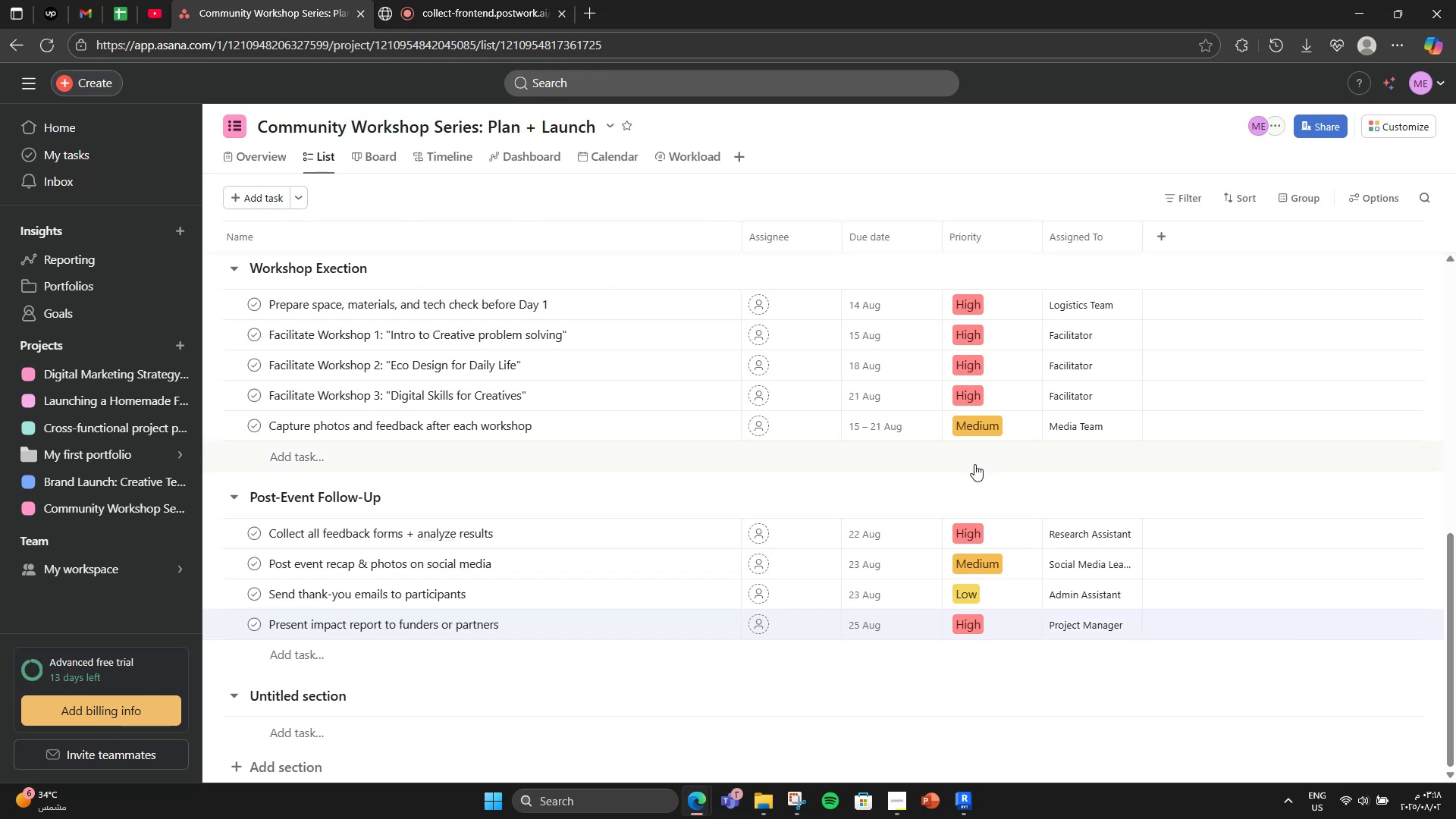 
scroll: coordinate [974, 464], scroll_direction: down, amount: 2.0
 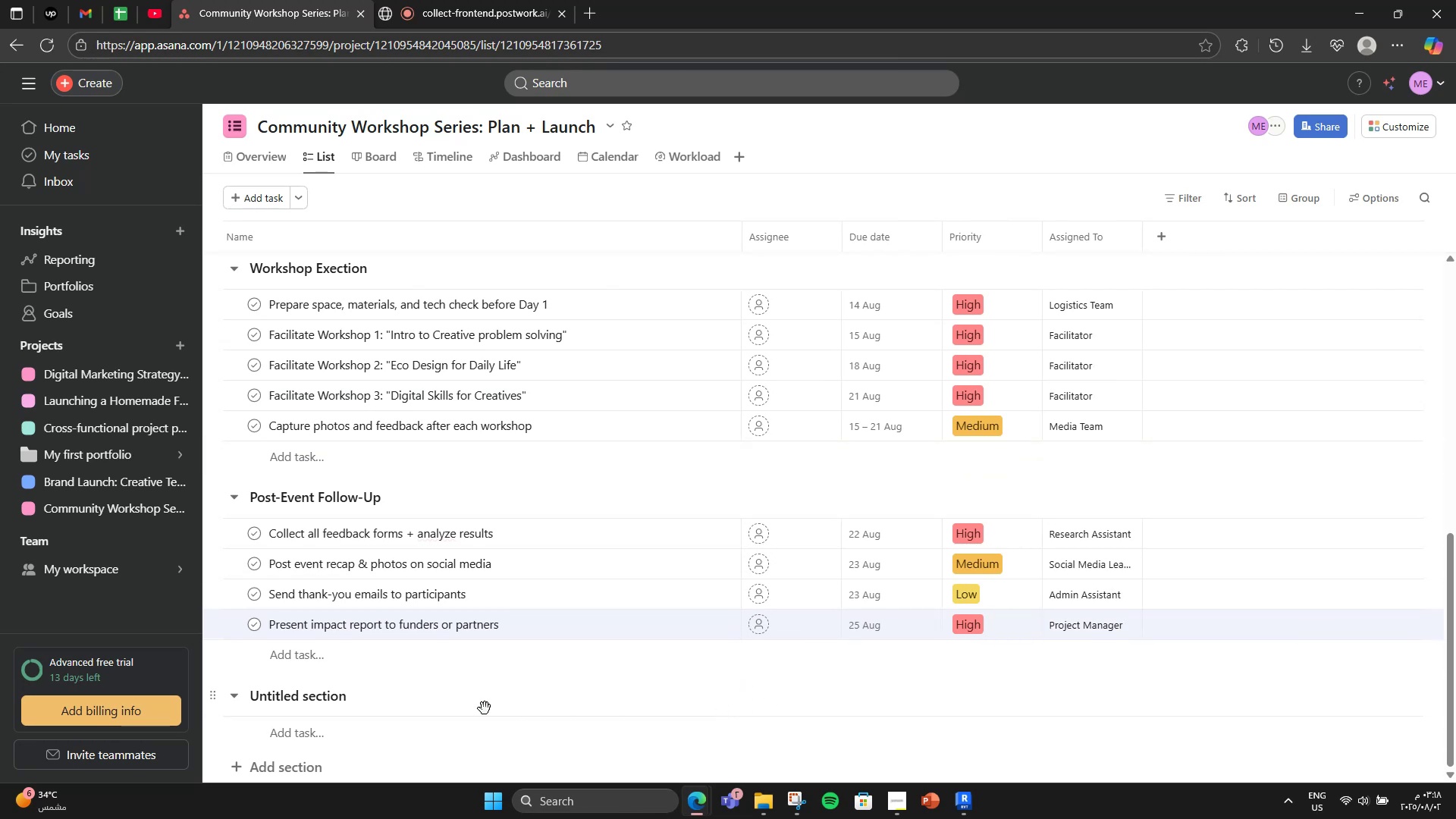 
wait(6.22)
 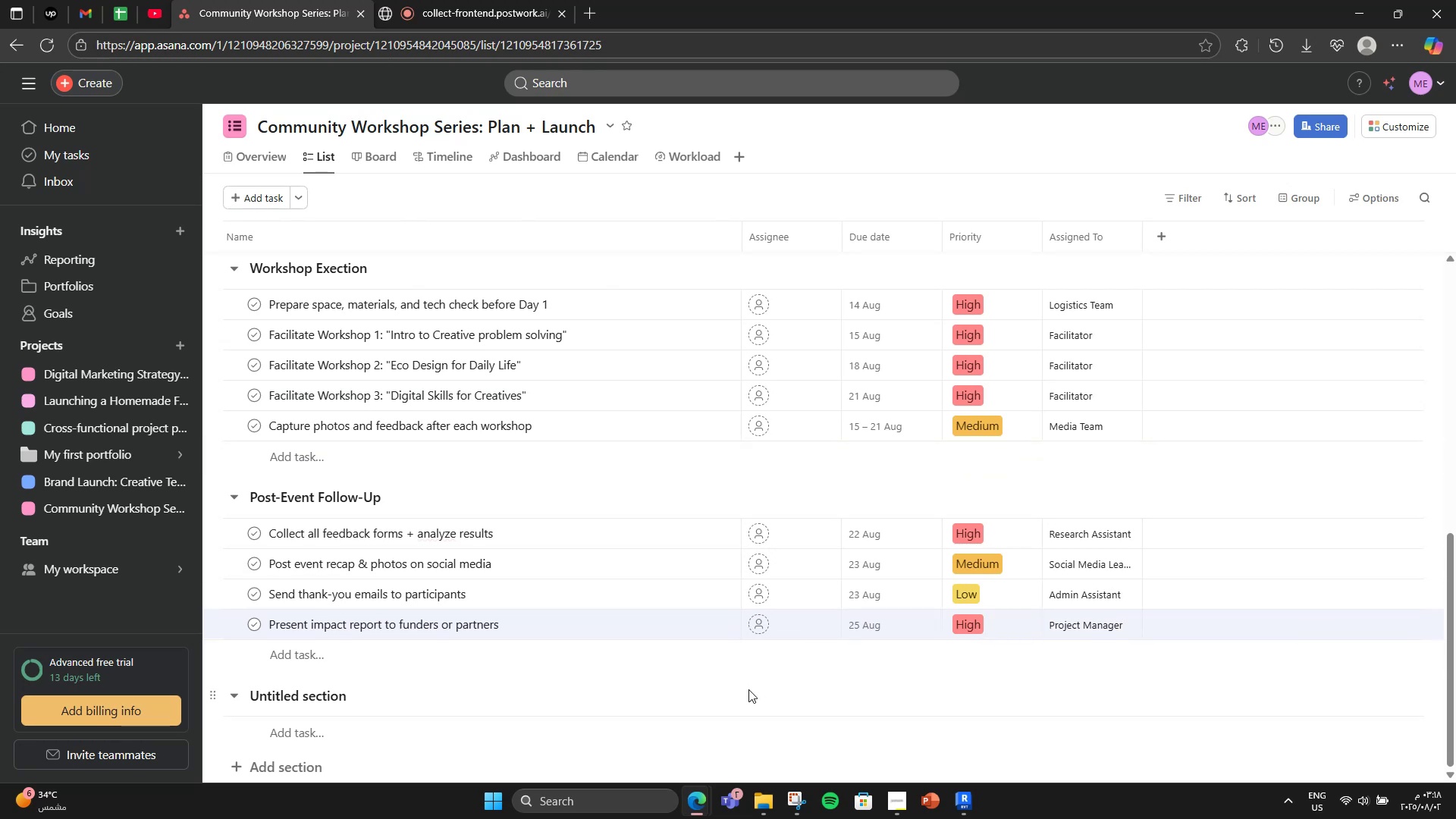 
left_click([384, 697])
 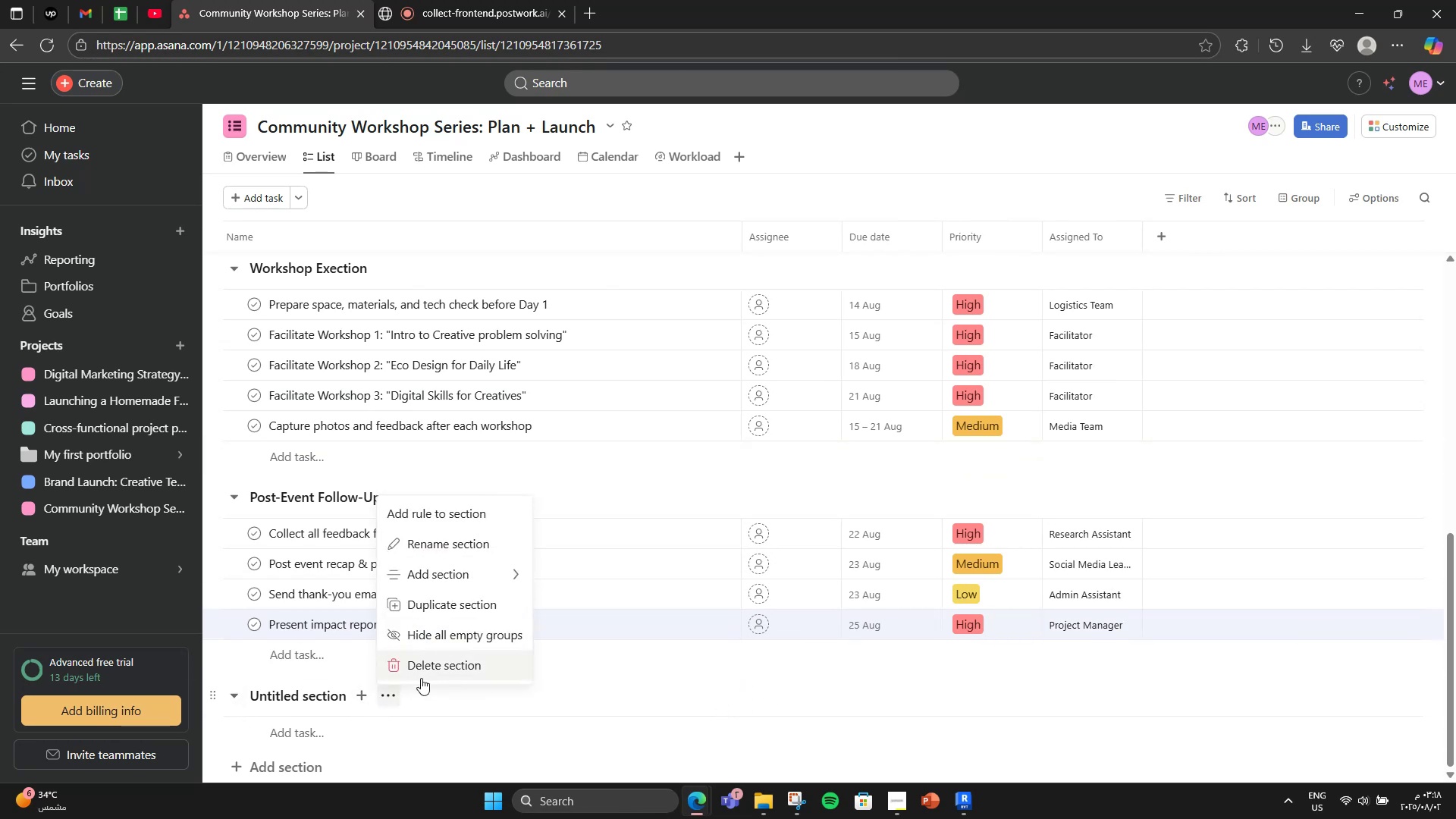 
left_click([421, 678])
 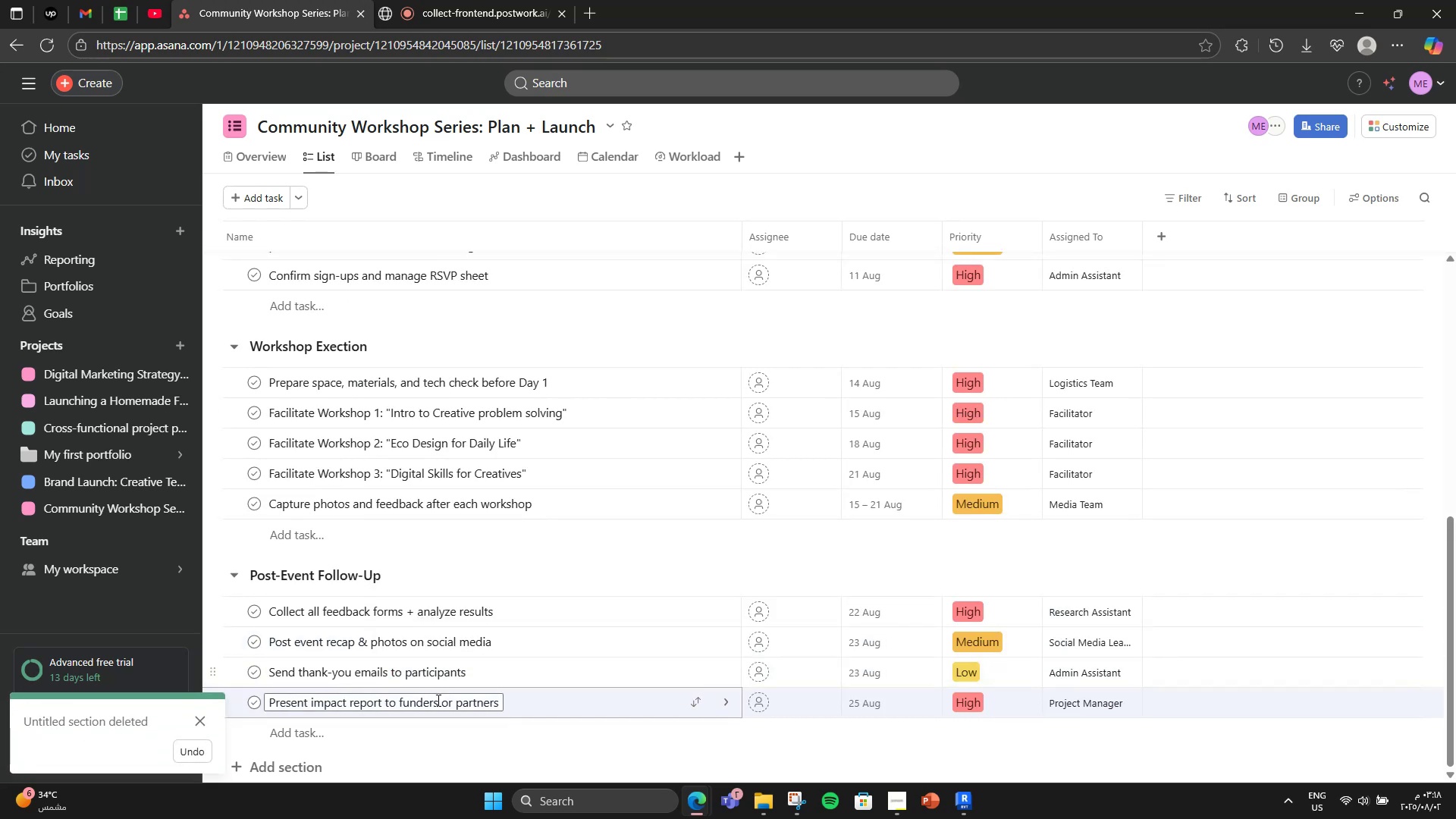 
scroll: coordinate [437, 708], scroll_direction: down, amount: 1.0
 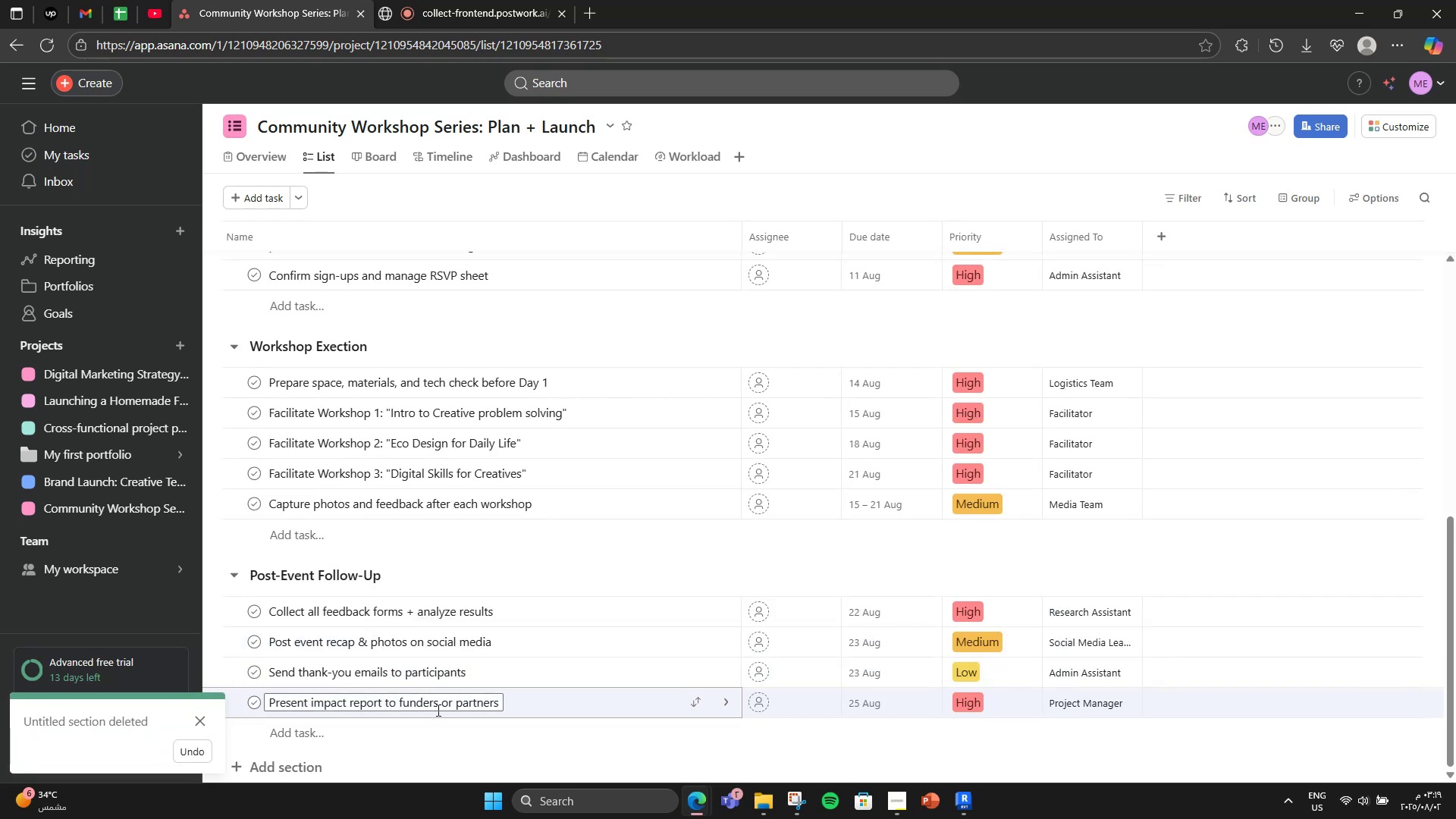 
scroll: coordinate [1003, 479], scroll_direction: up, amount: 9.0
 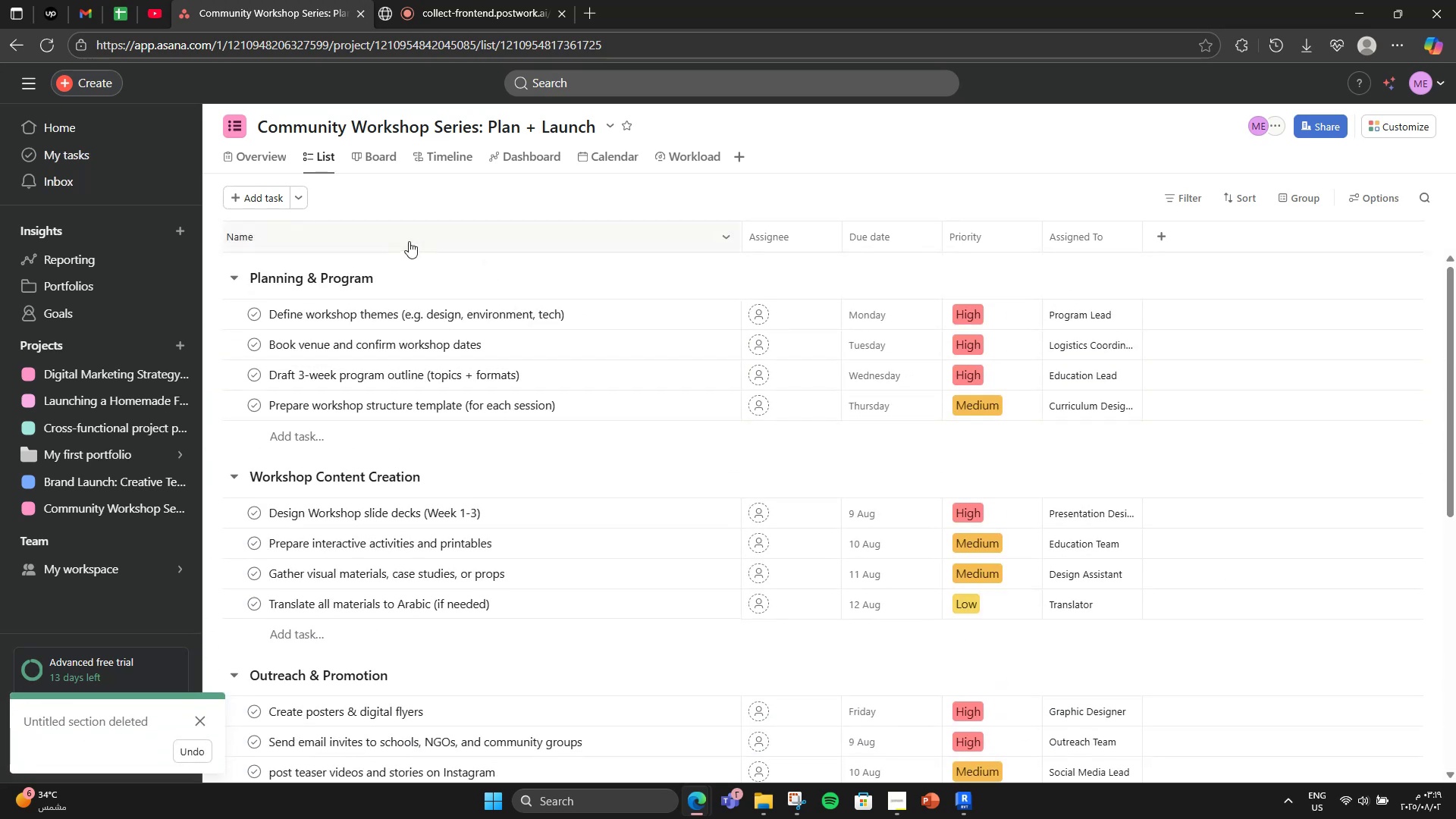 
left_click([397, 163])
 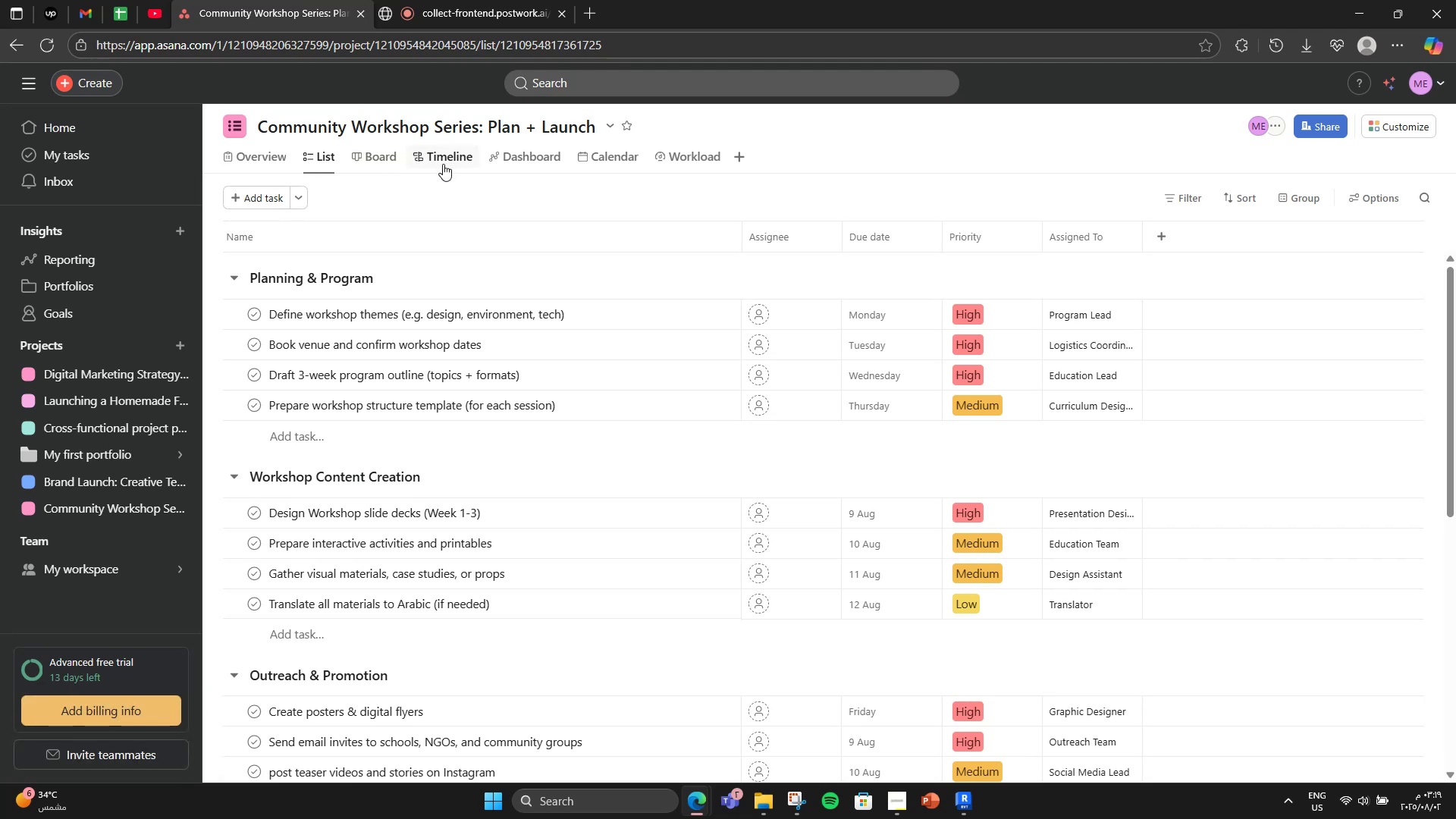 
left_click([443, 164])
 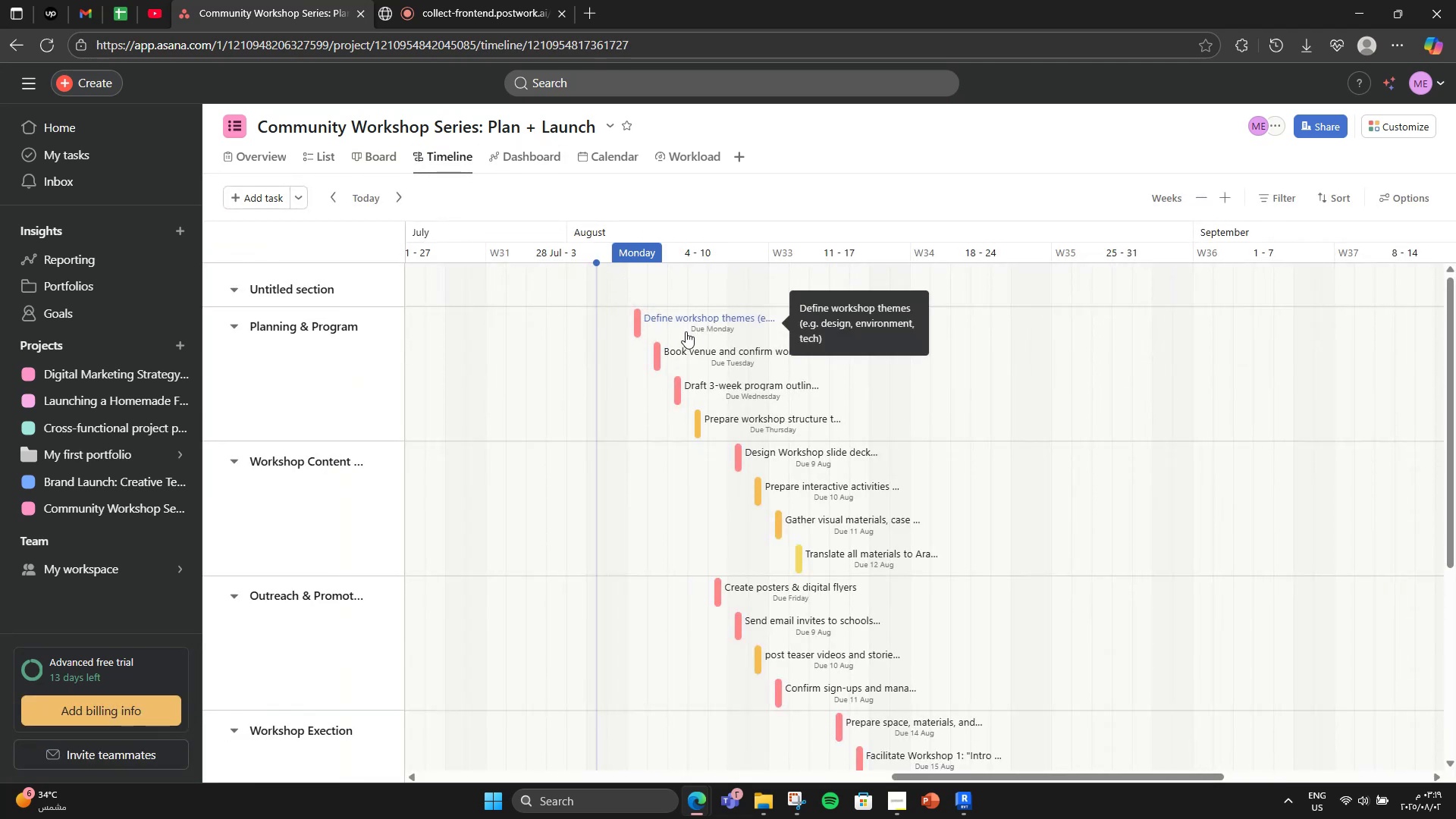 
wait(6.5)
 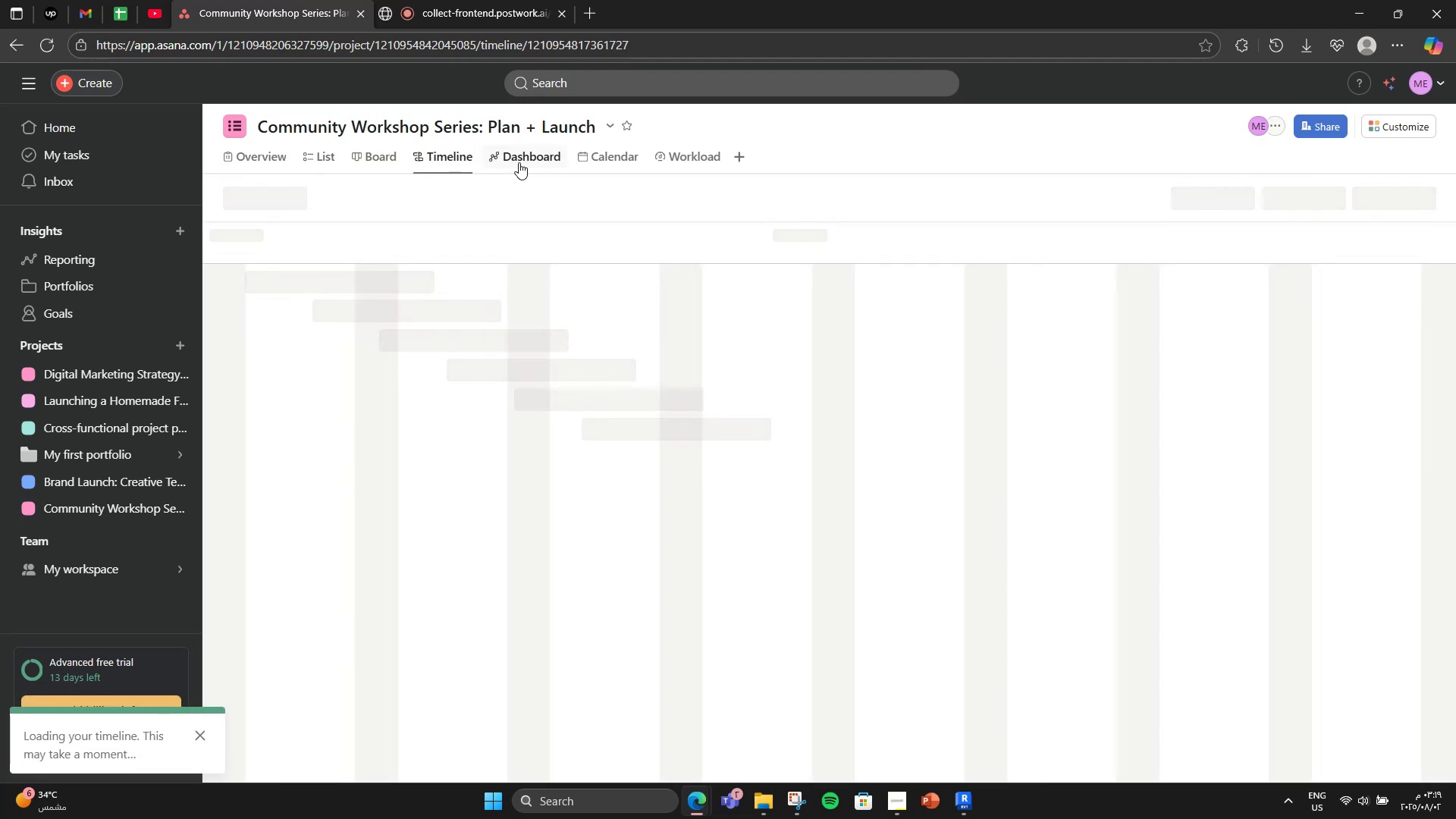 
scroll: coordinate [949, 436], scroll_direction: down, amount: 1.0
 